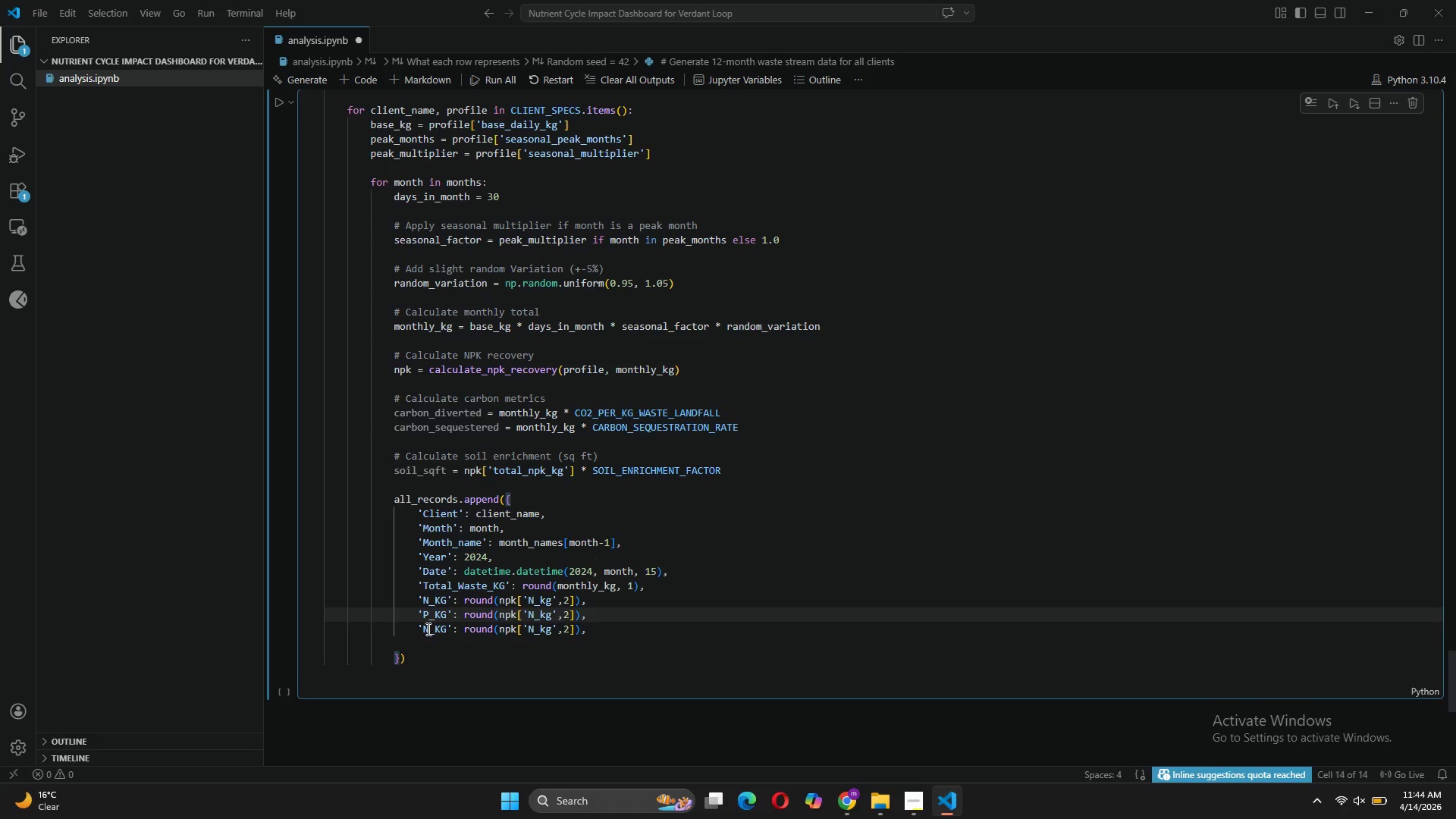 
left_click([427, 632])
 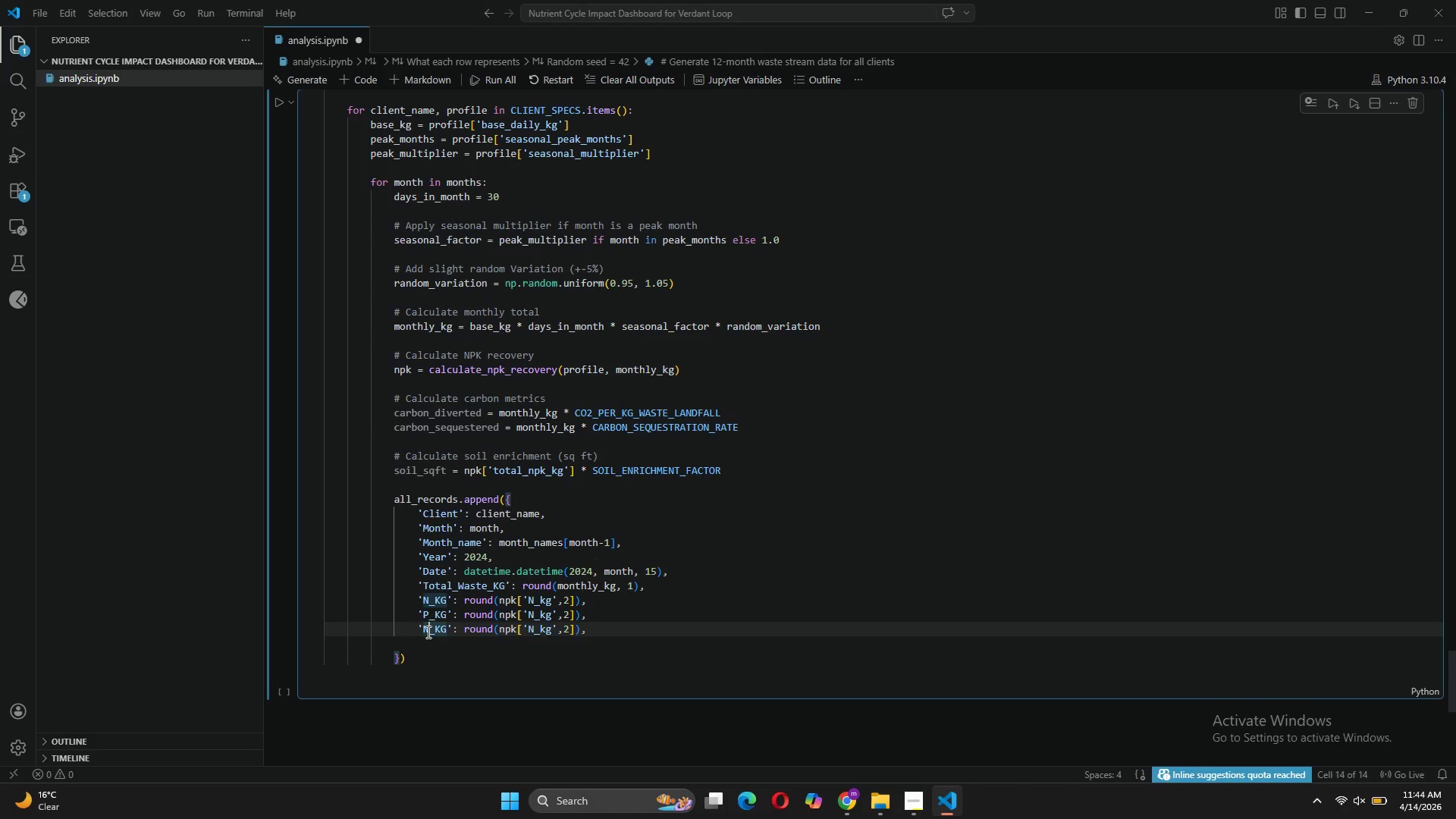 
key(Backspace)
 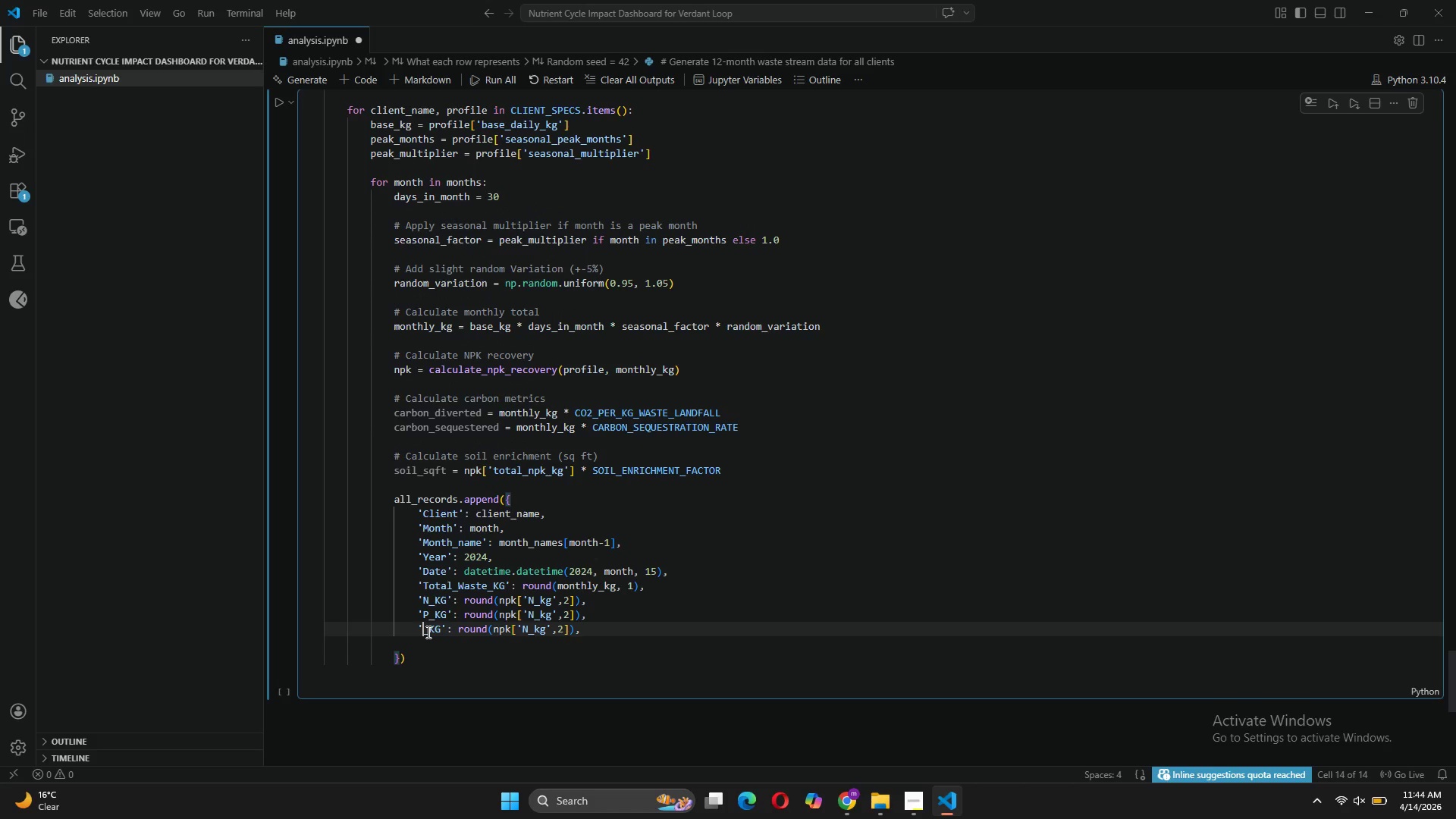 
key(CapsLock)
 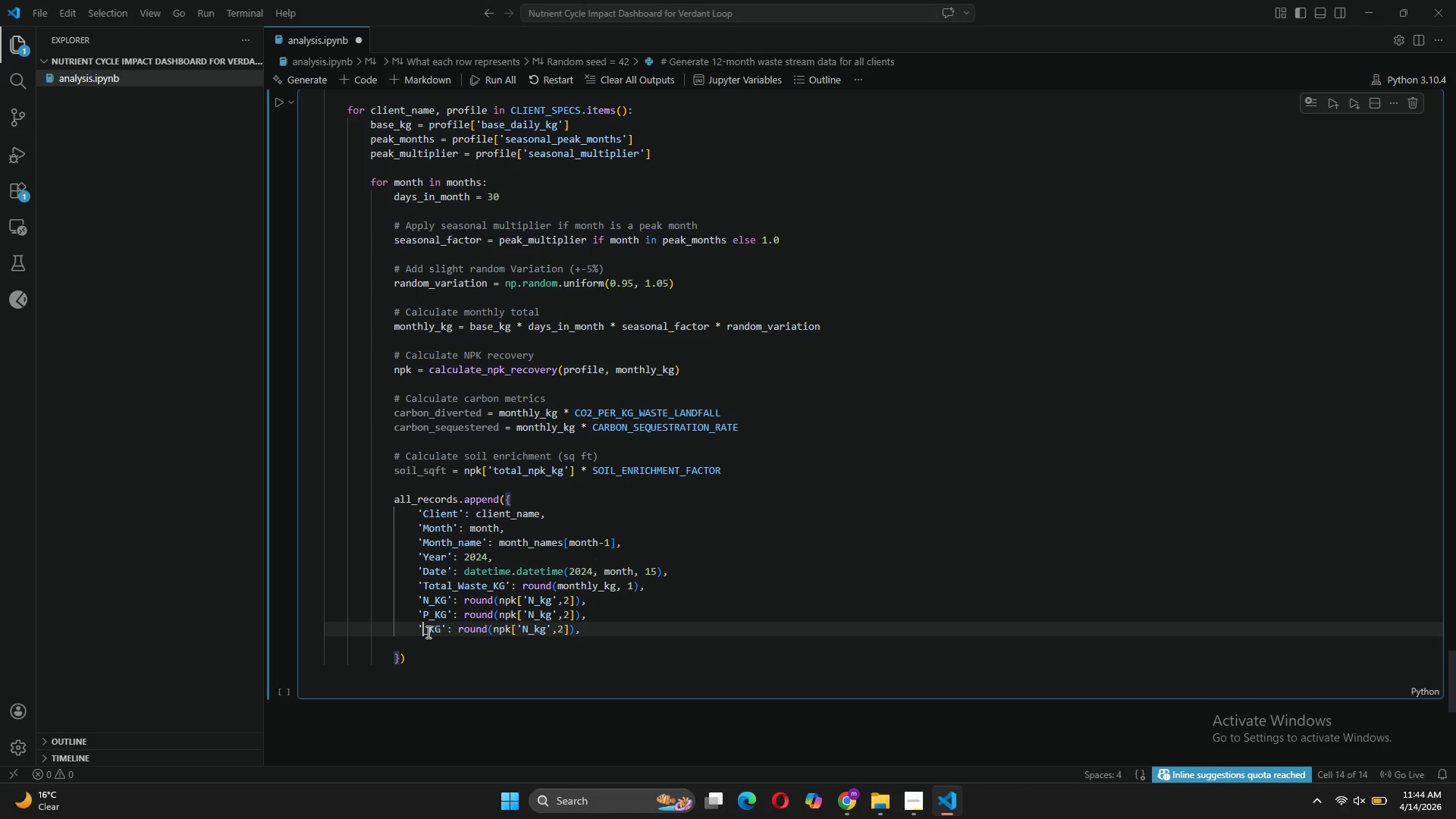 
key(K)
 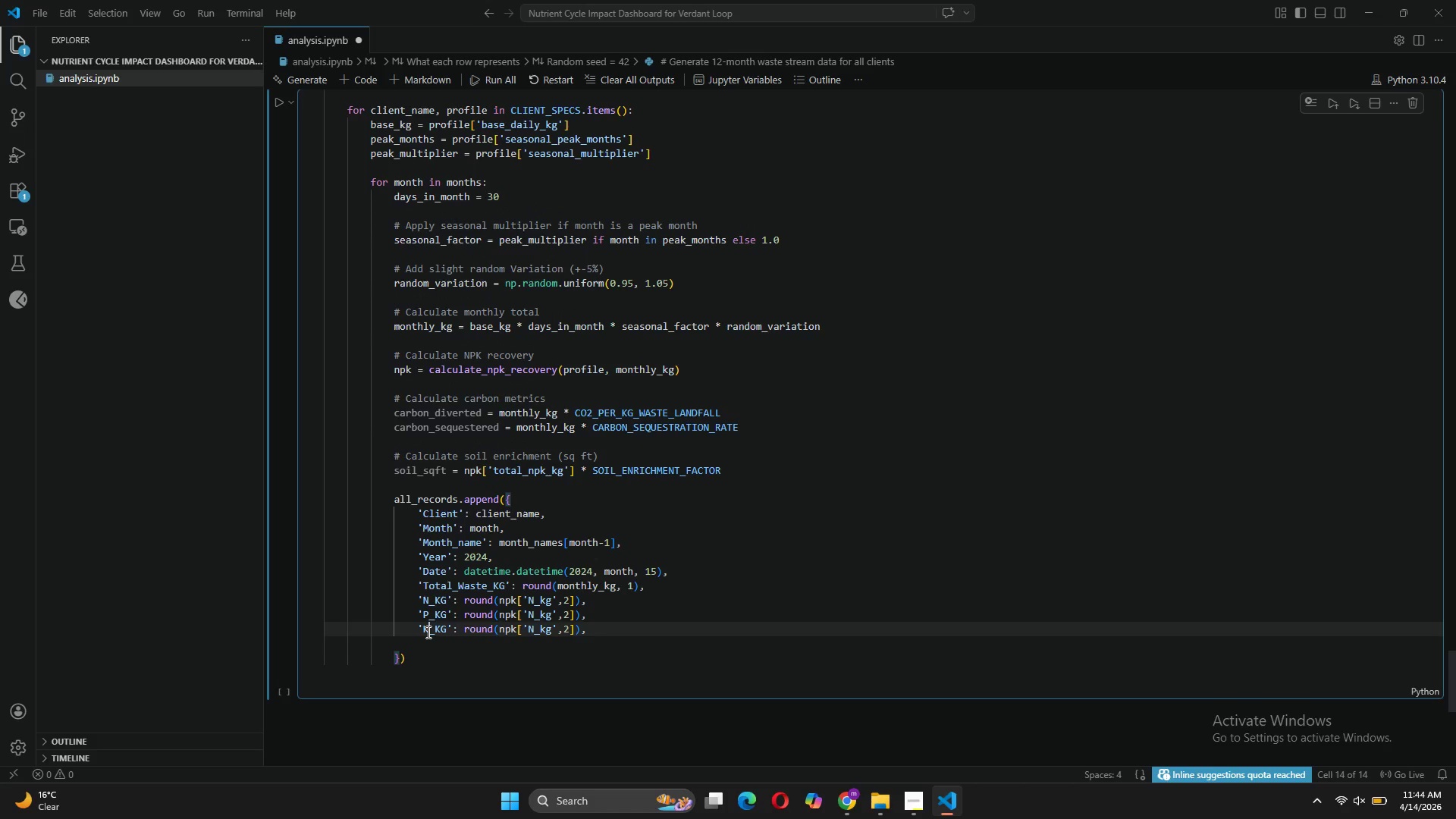 
key(CapsLock)
 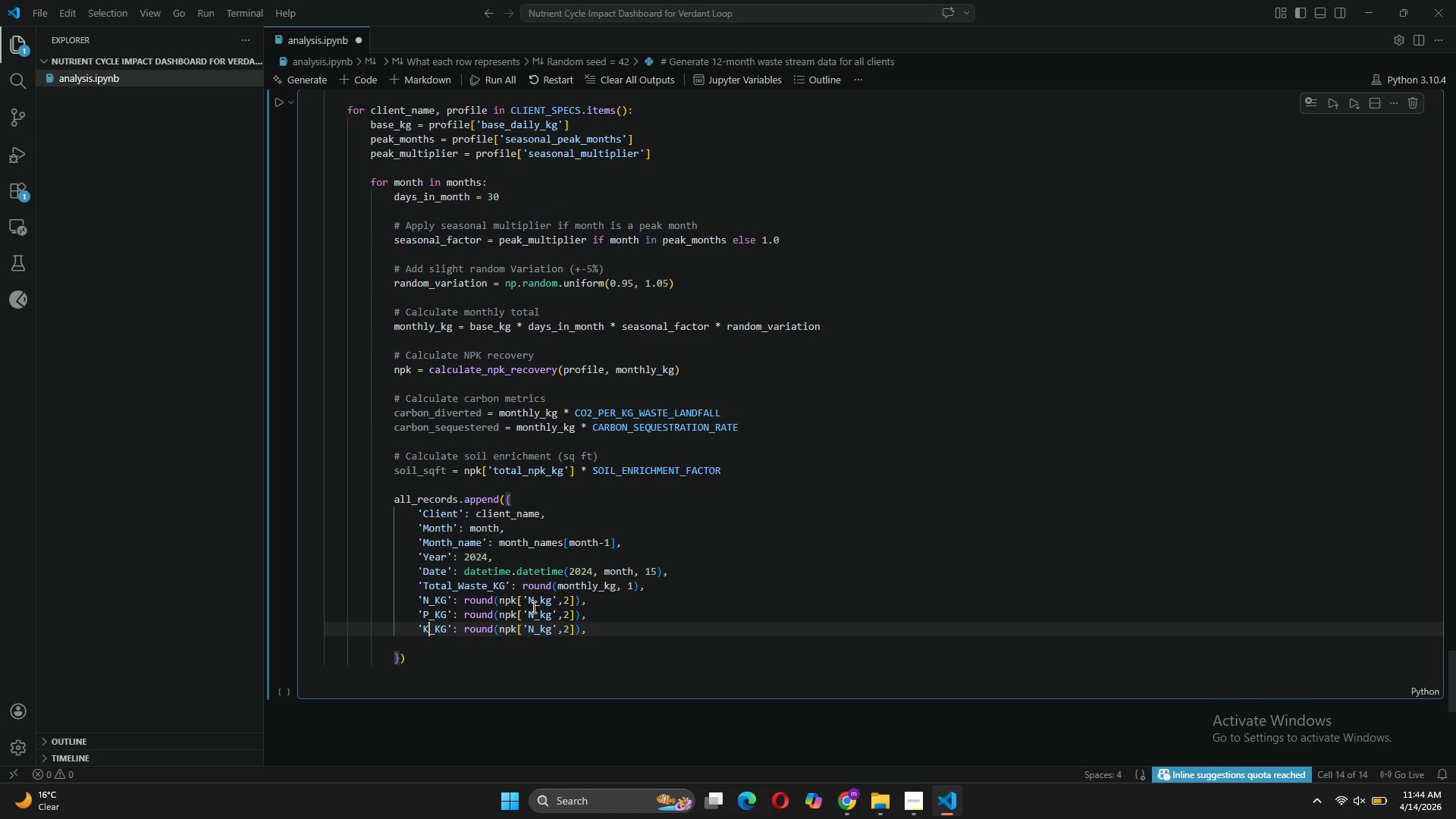 
left_click([535, 611])
 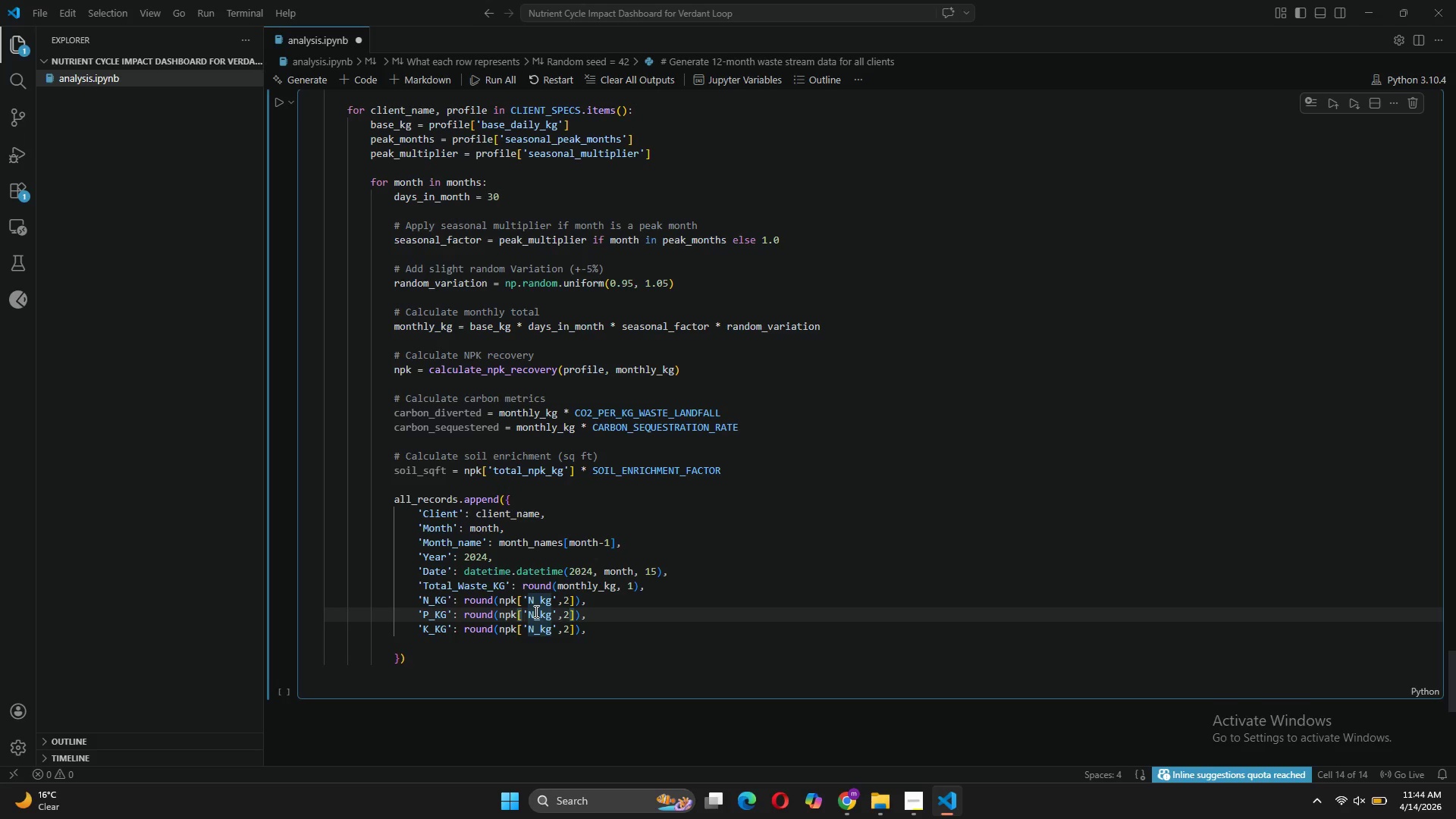 
key(Backspace)
 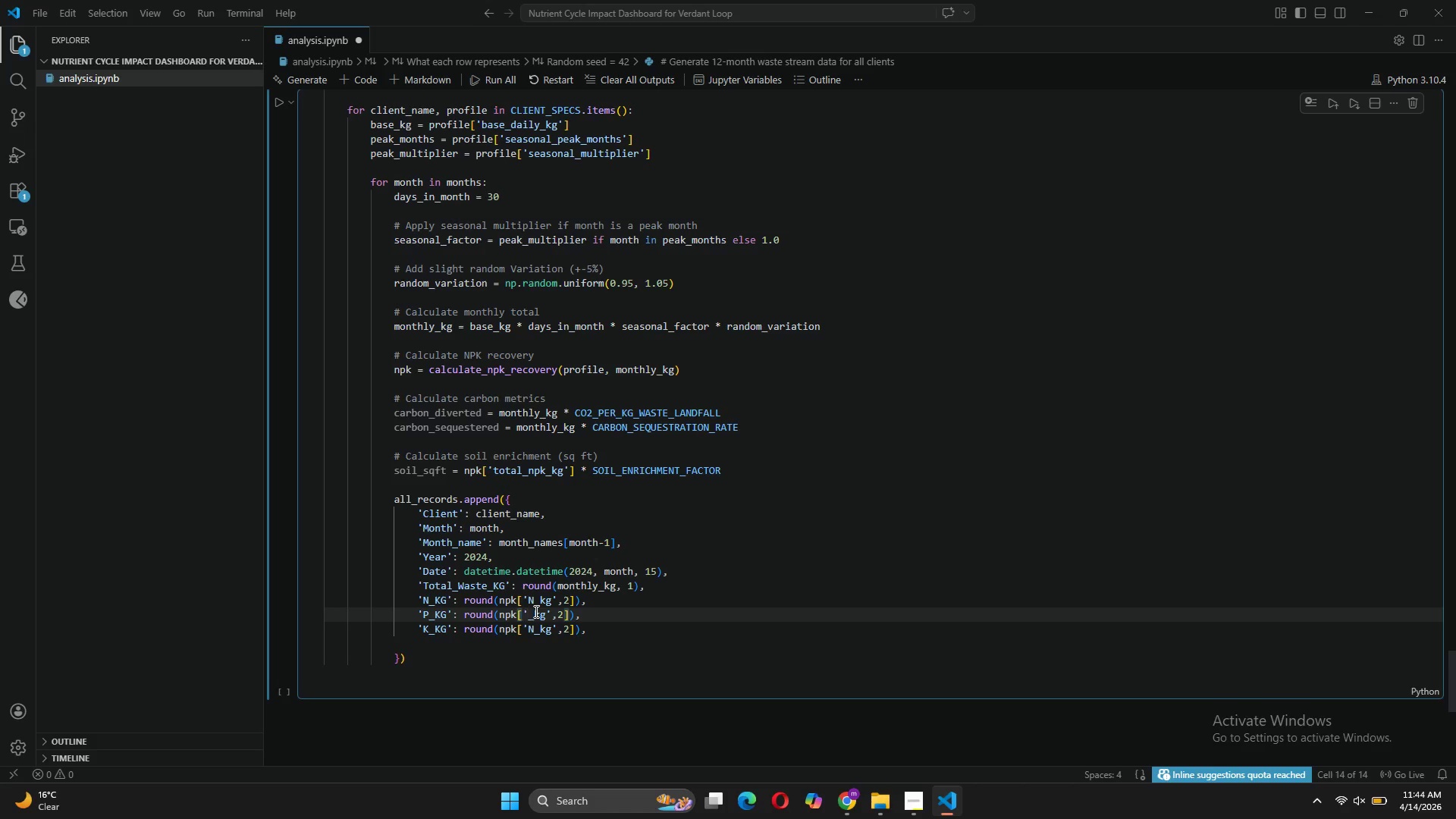 
key(CapsLock)
 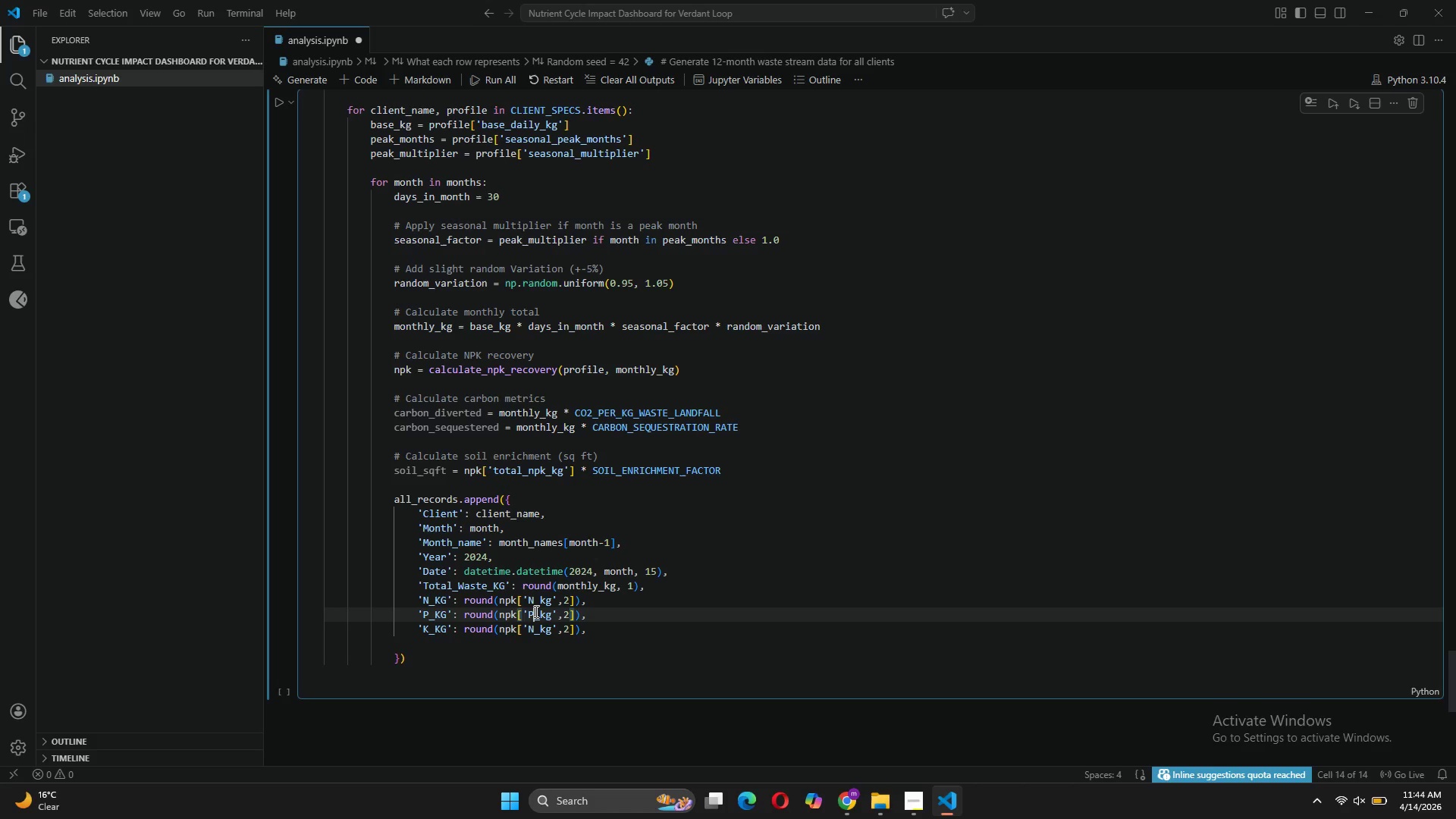 
key(P)
 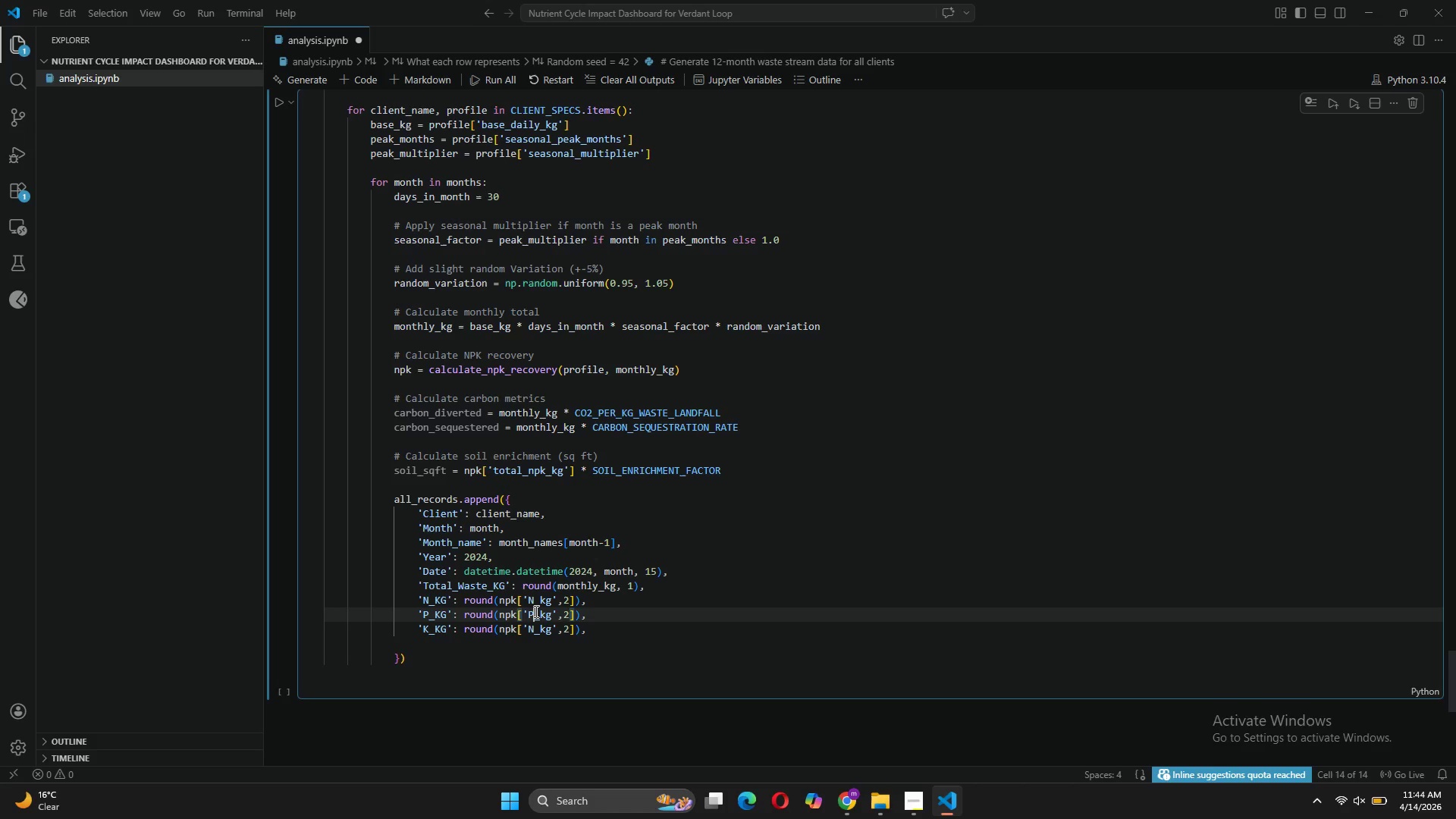 
key(CapsLock)
 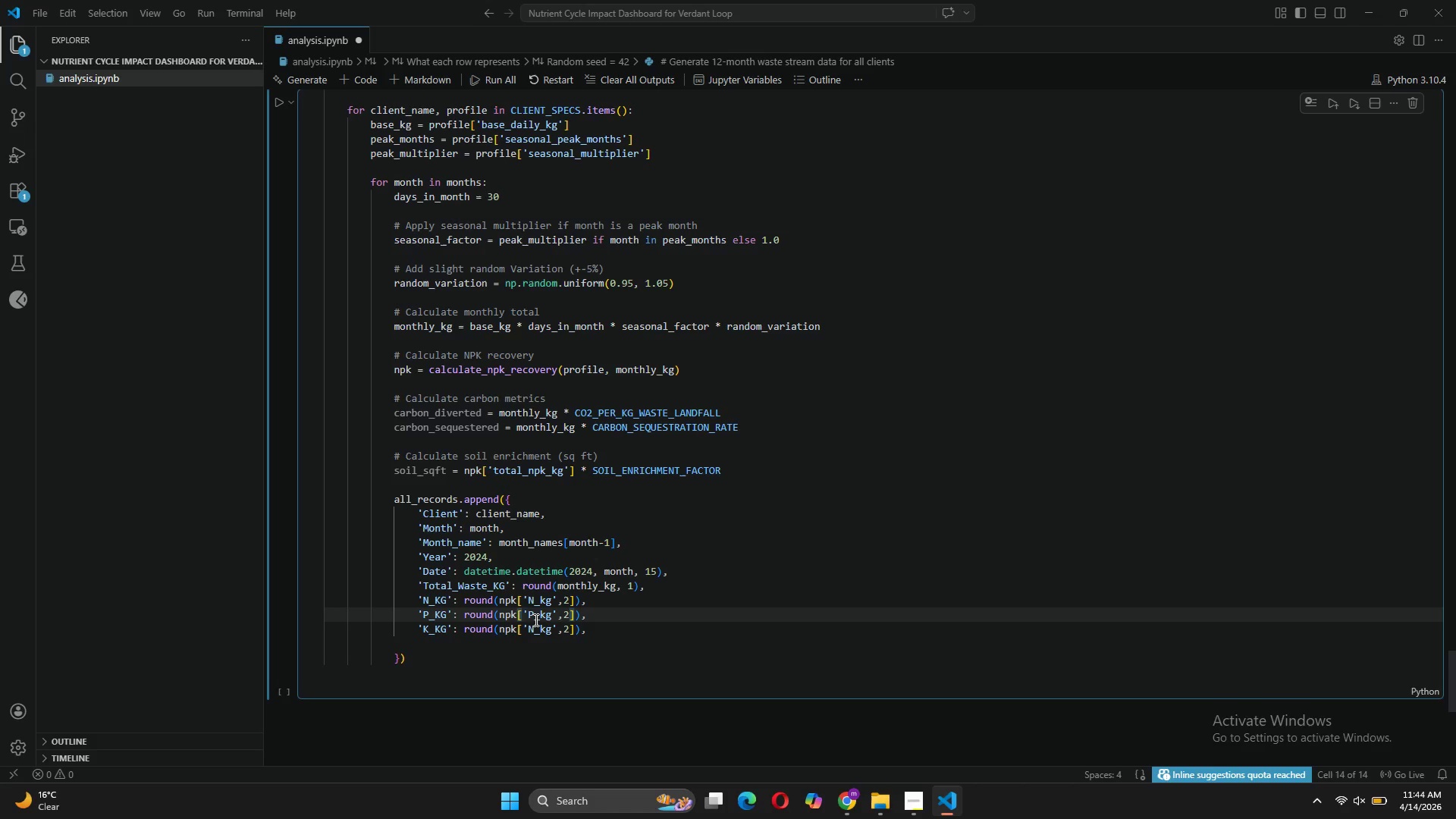 
left_click([534, 623])
 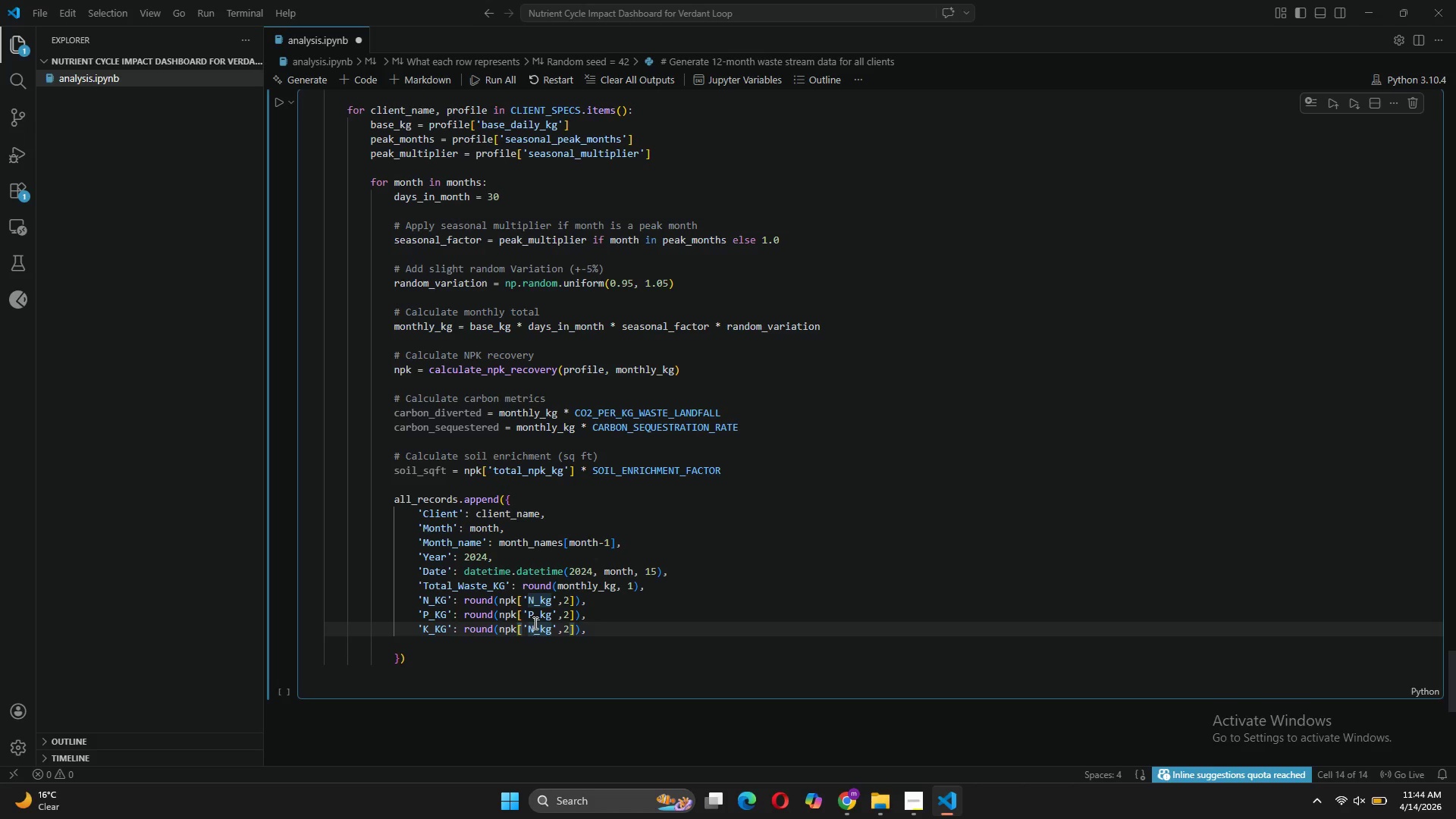 
key(Backspace)
 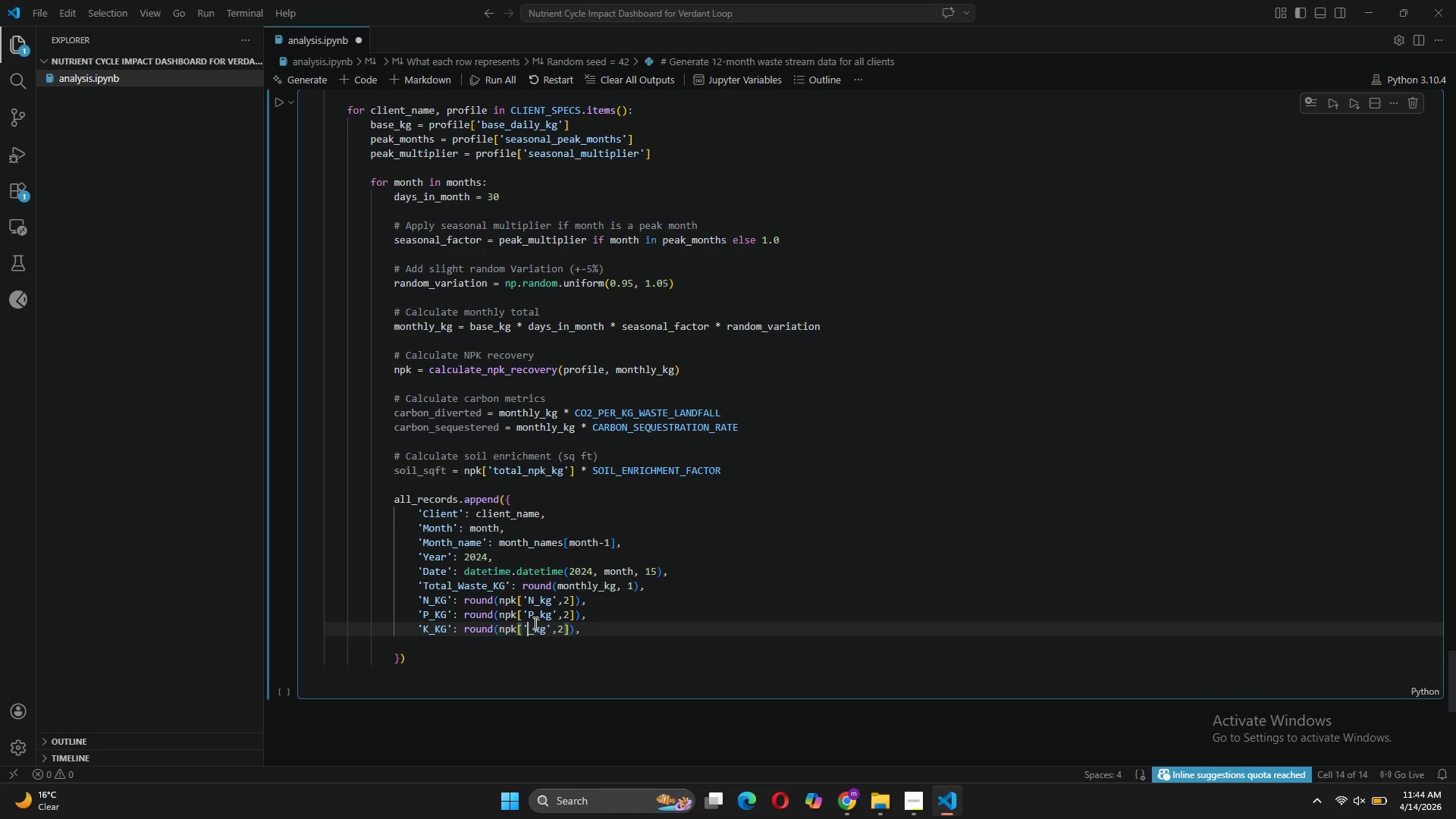 
key(CapsLock)
 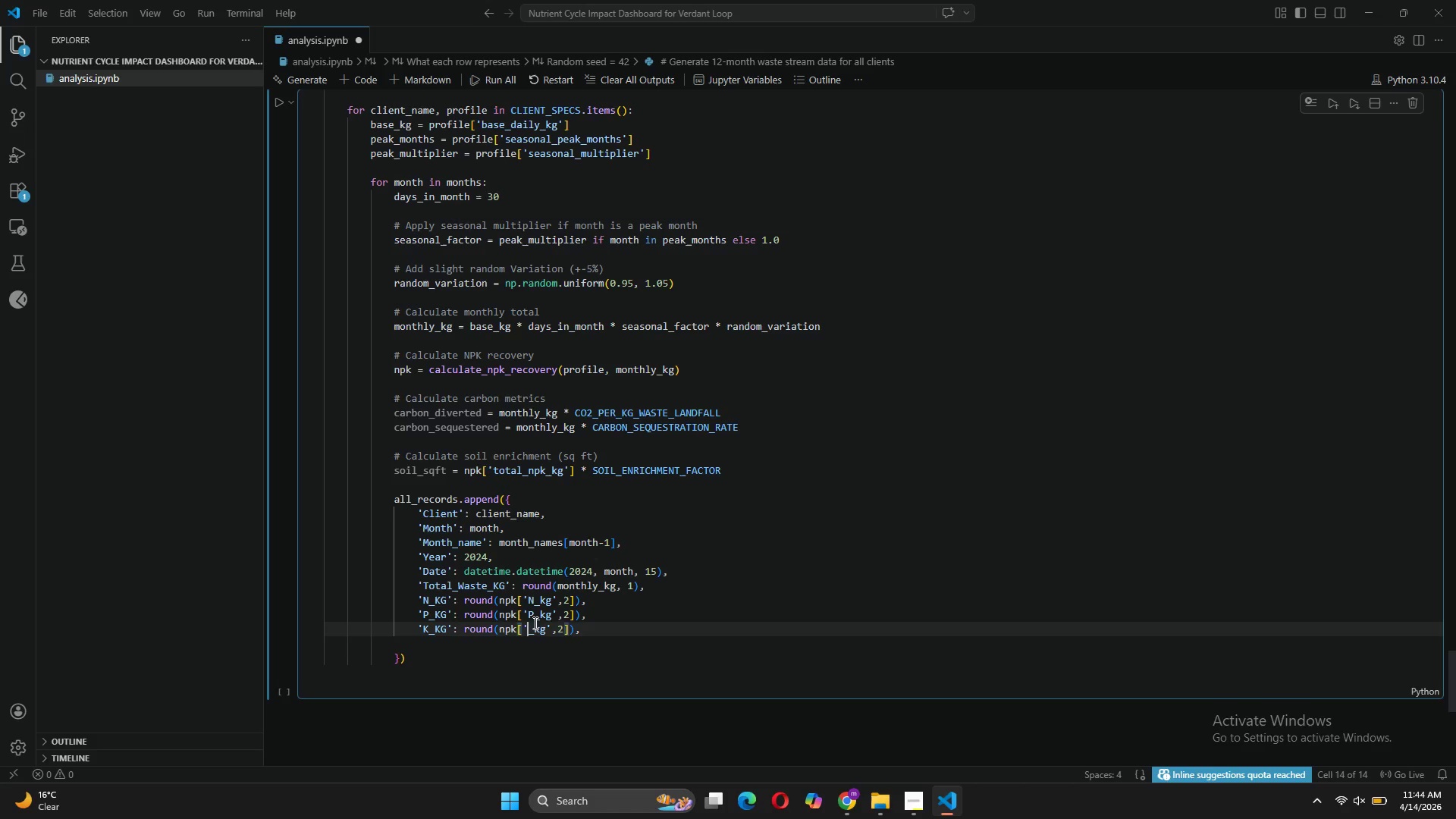 
key(K)
 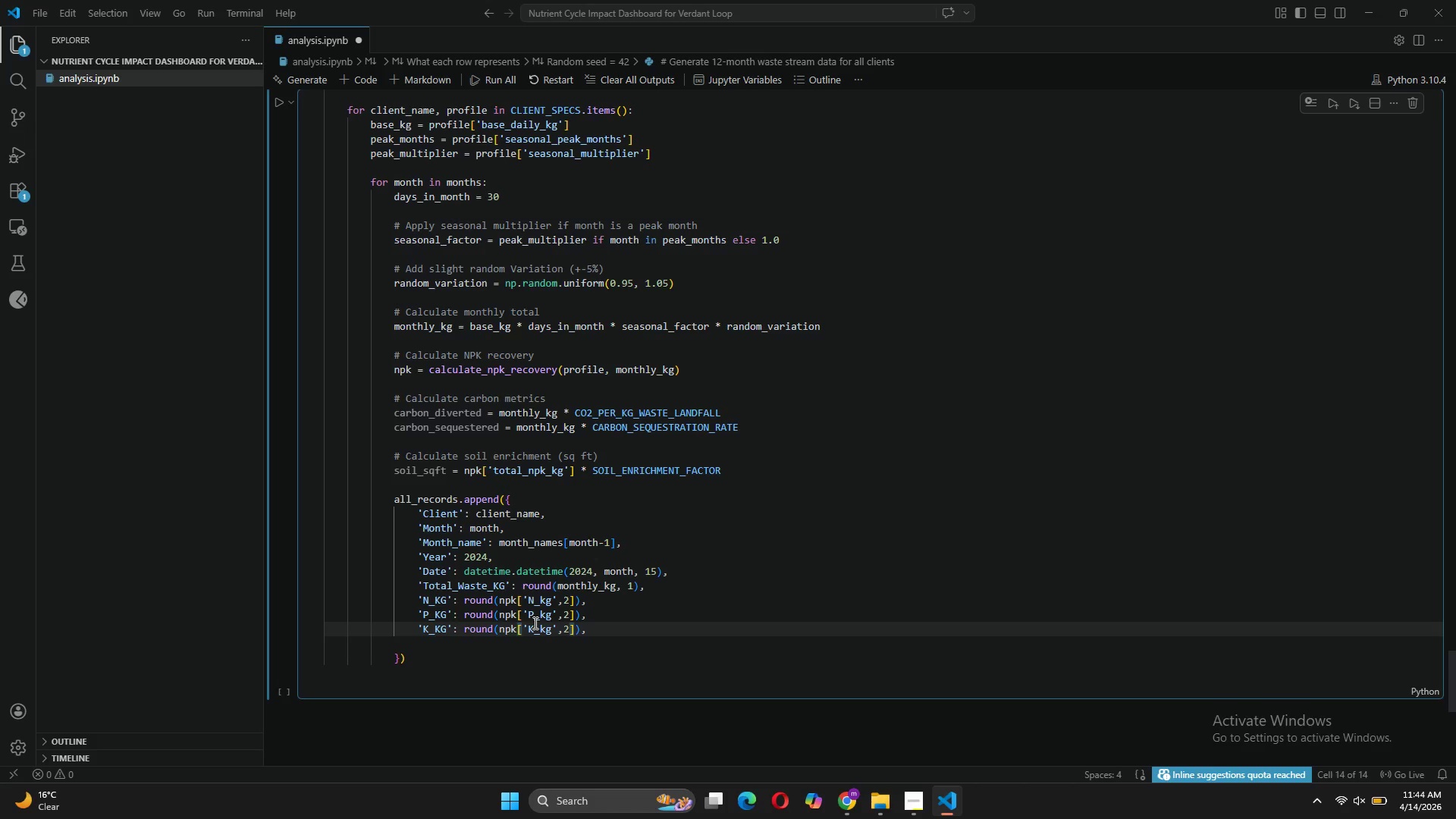 
key(CapsLock)
 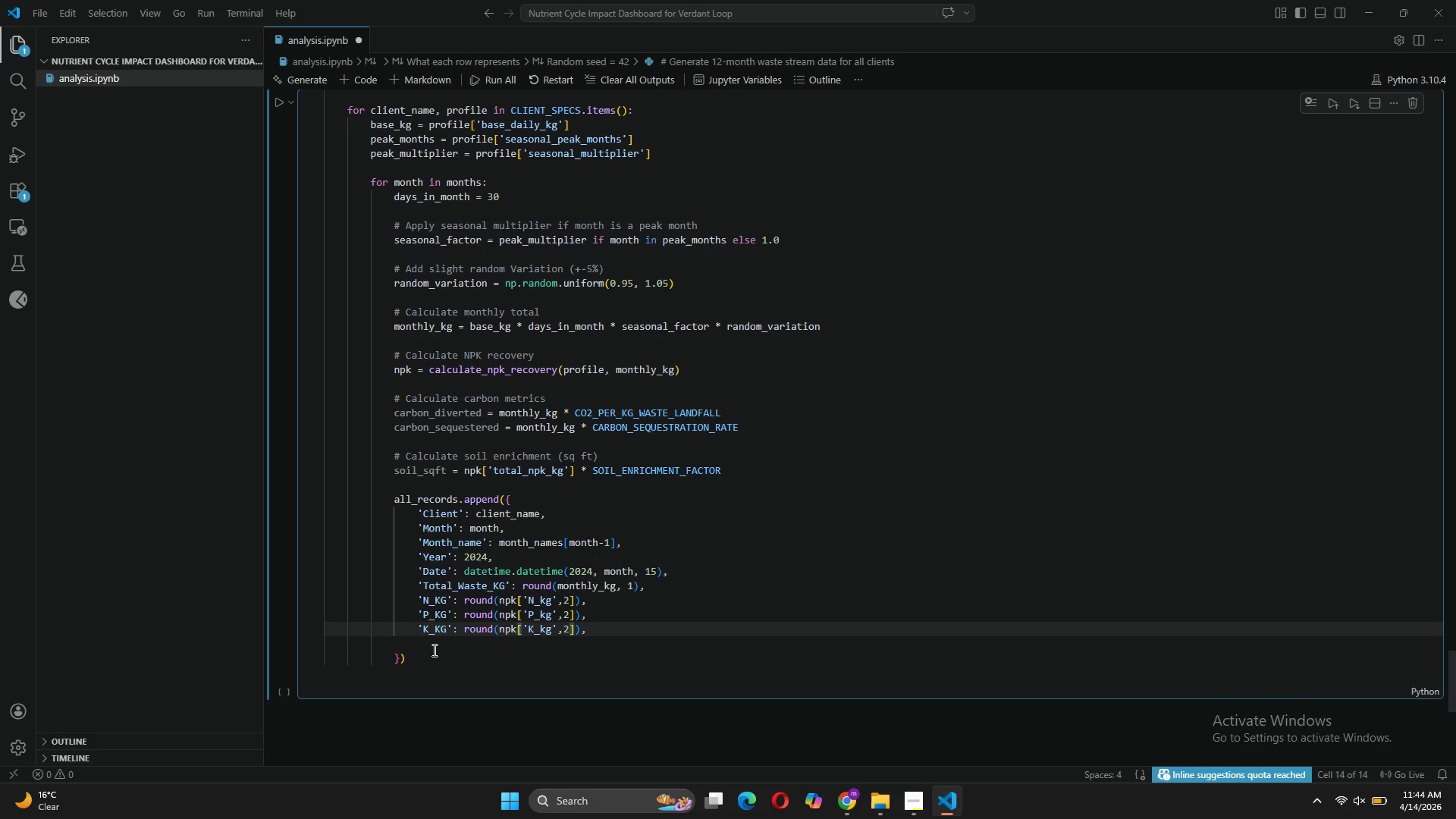 
left_click([425, 648])
 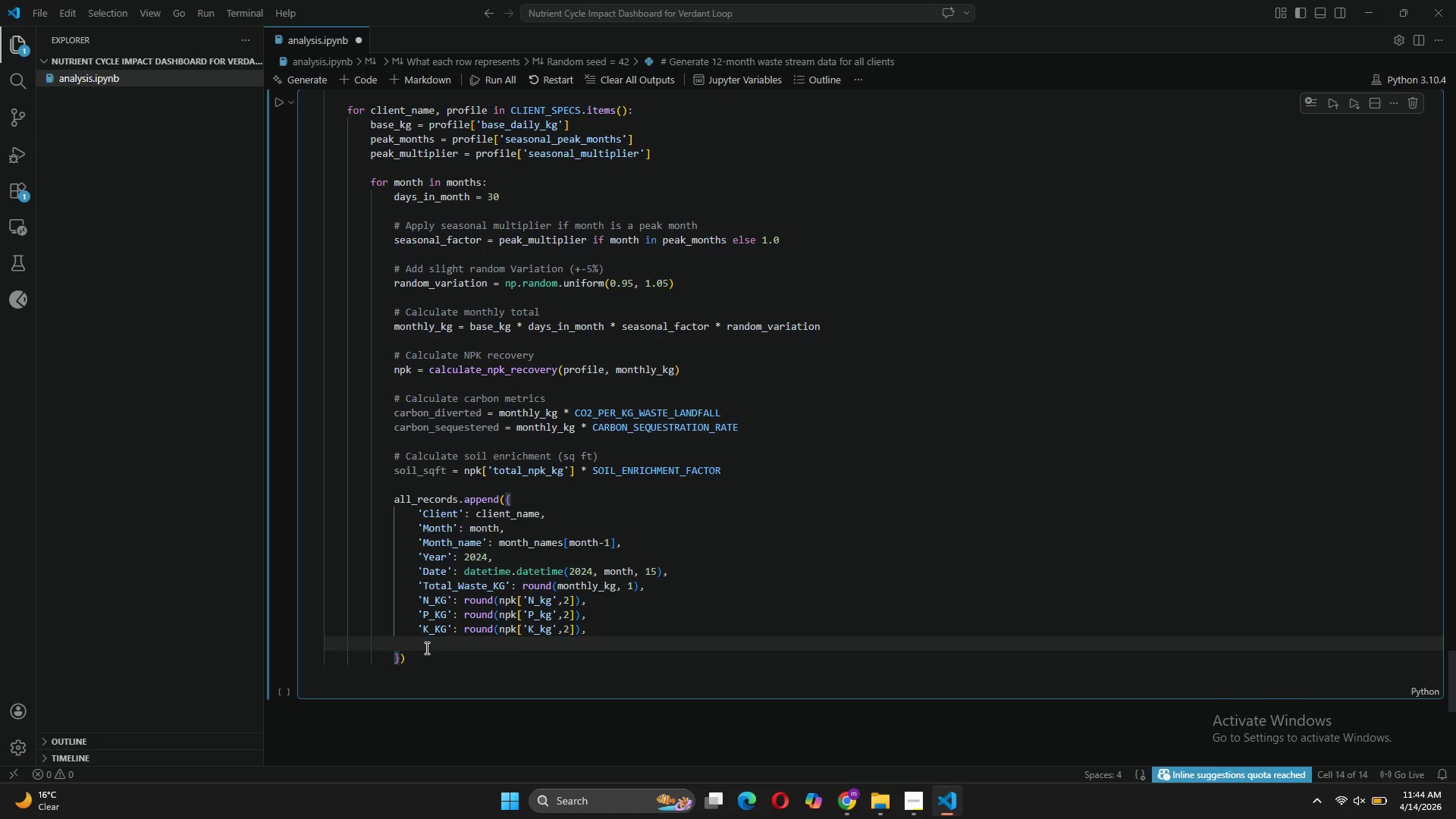 
key(Tab)
key(Tab)
key(Tab)
key(Tab)
type('Total_NPK )
key(Backspace)
 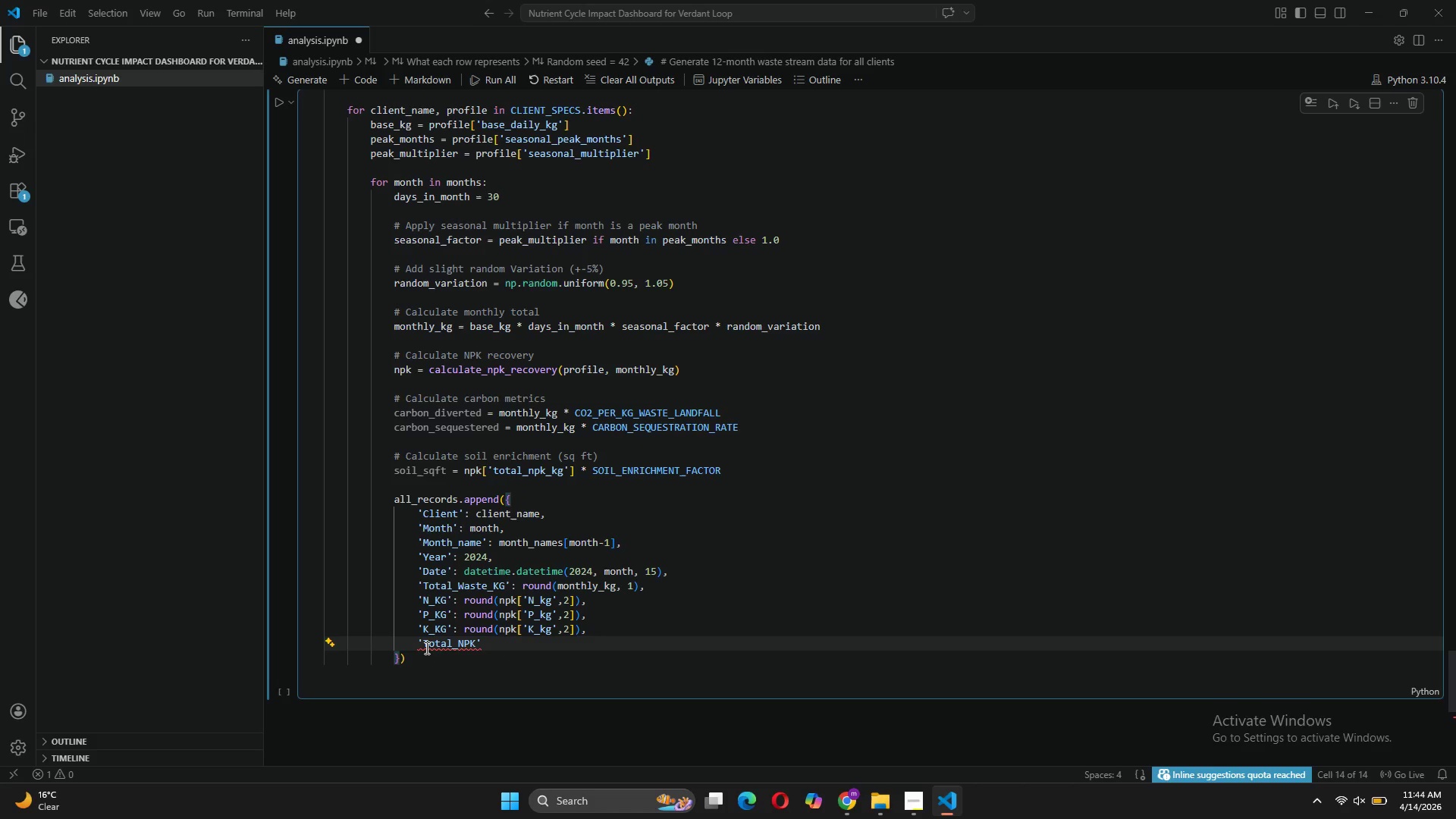 
wait(6.91)
 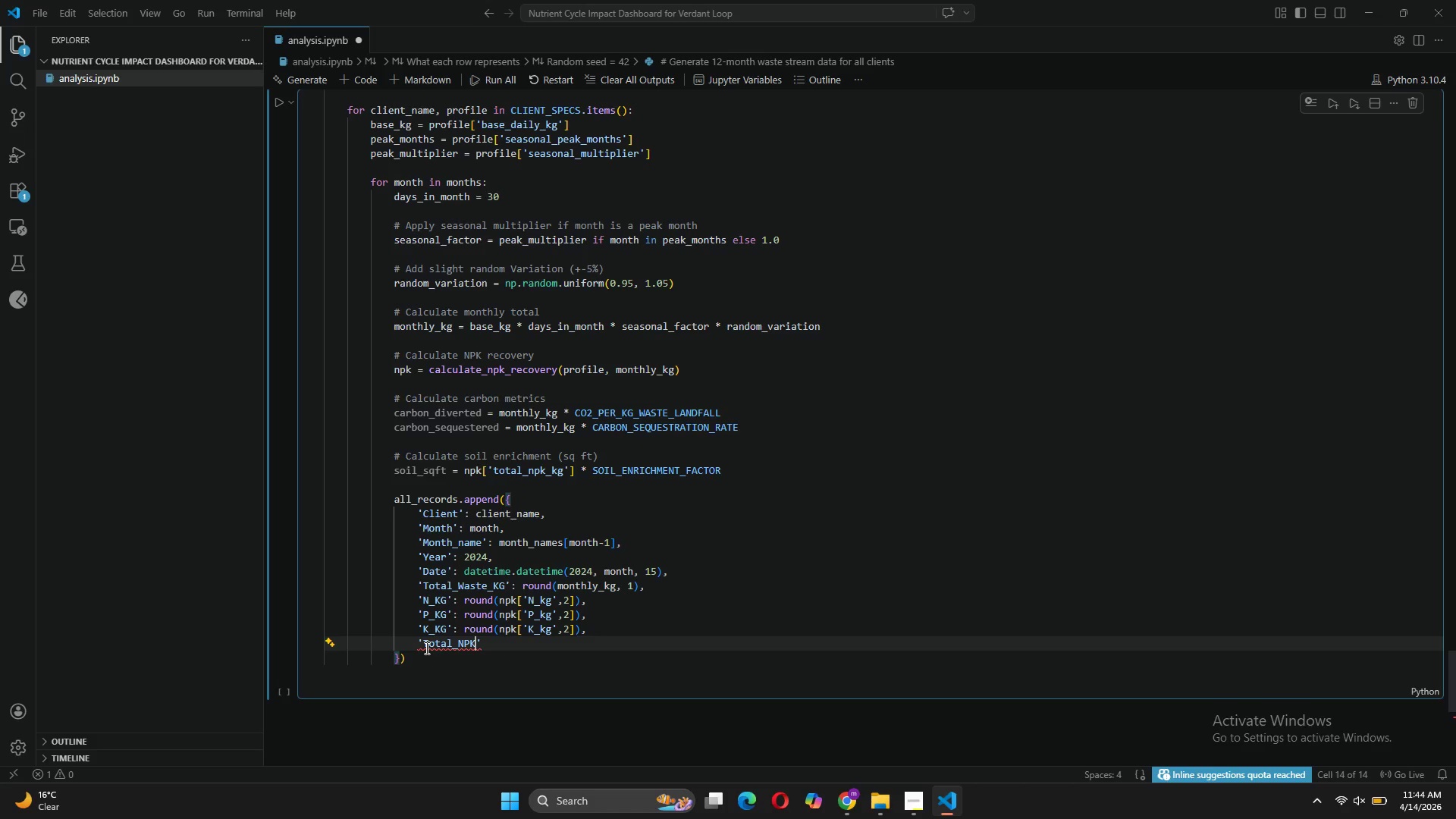 
key(Shift+Minus)
 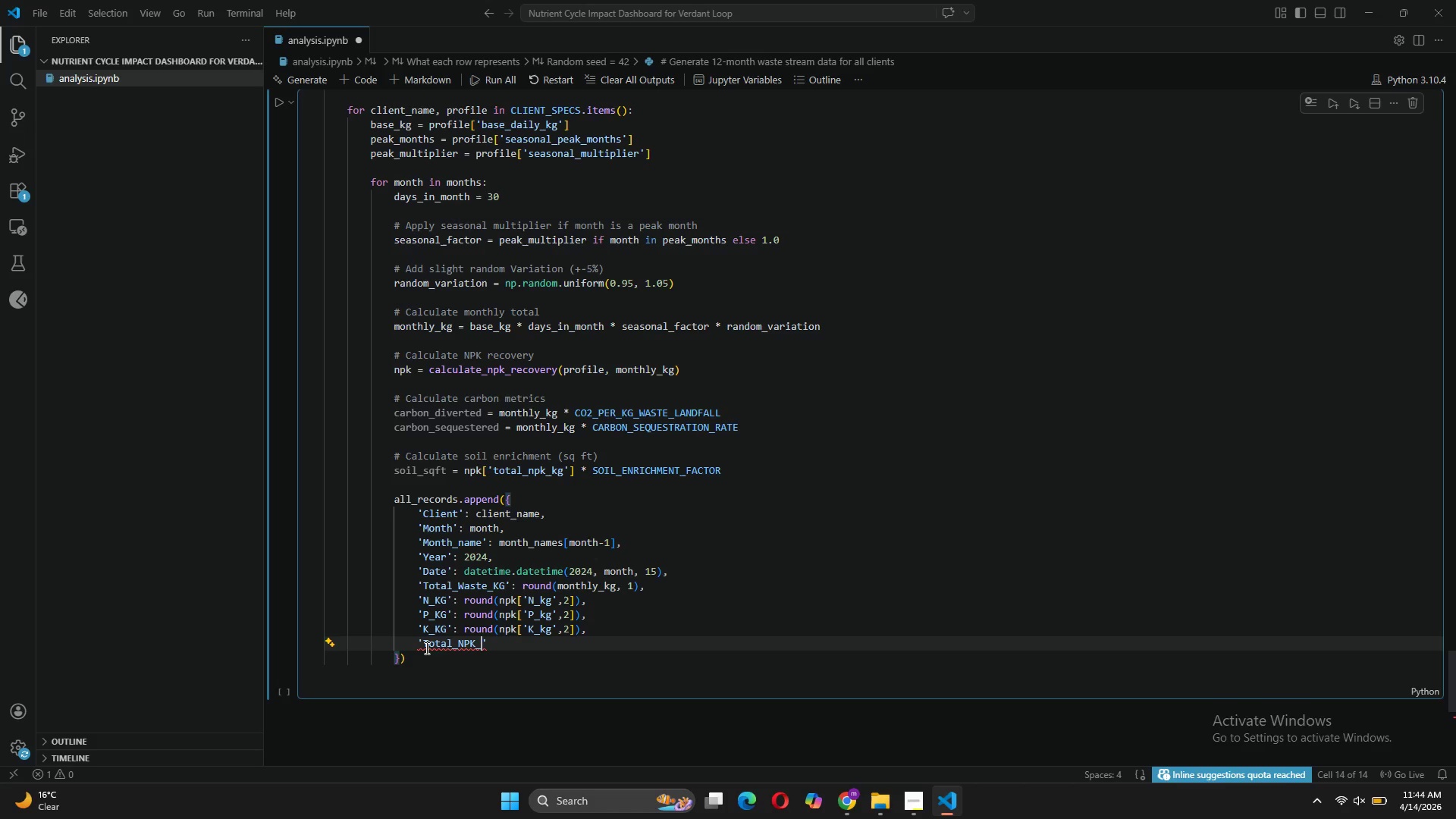 
wait(13.22)
 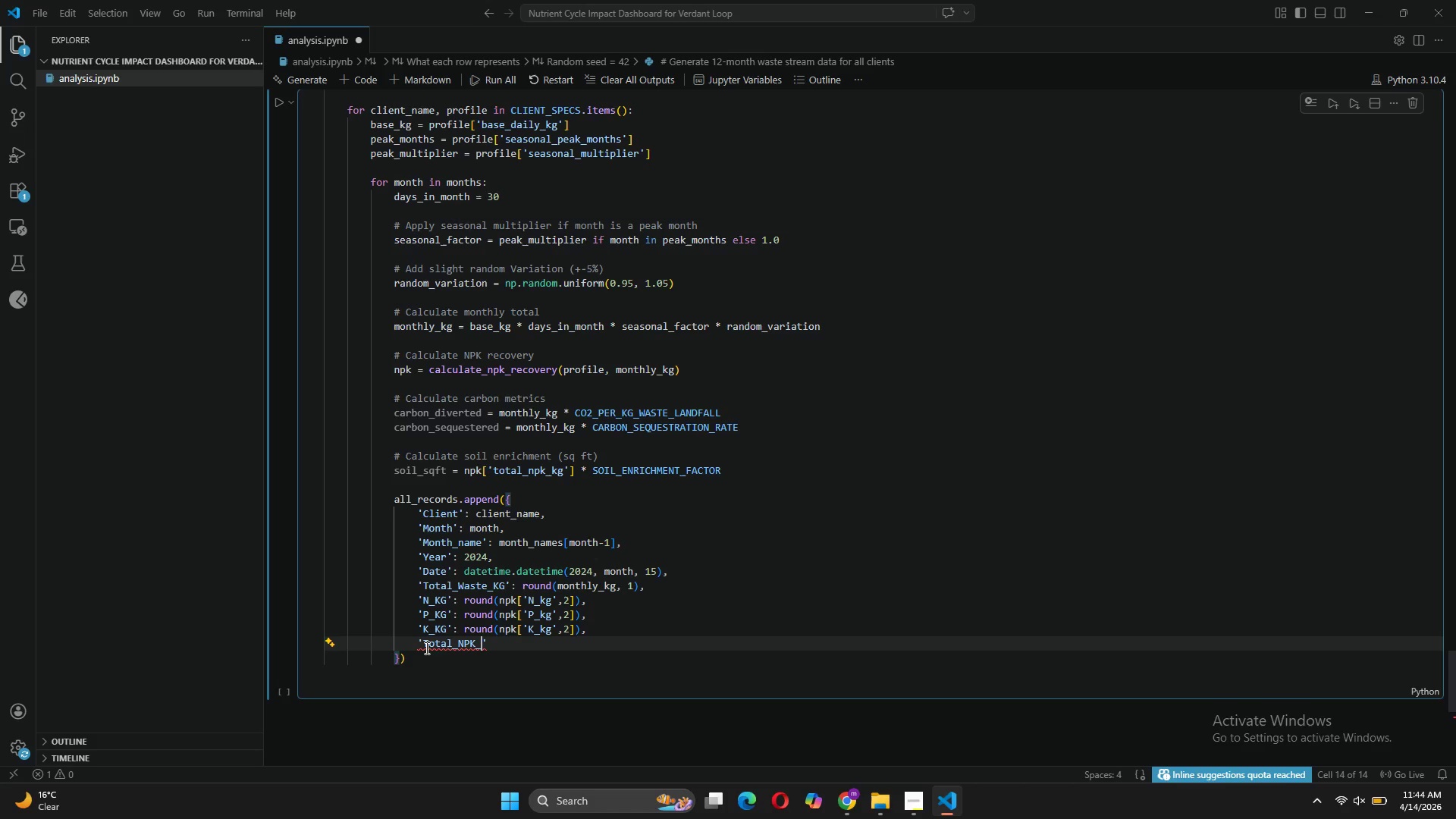 
type(KG)
 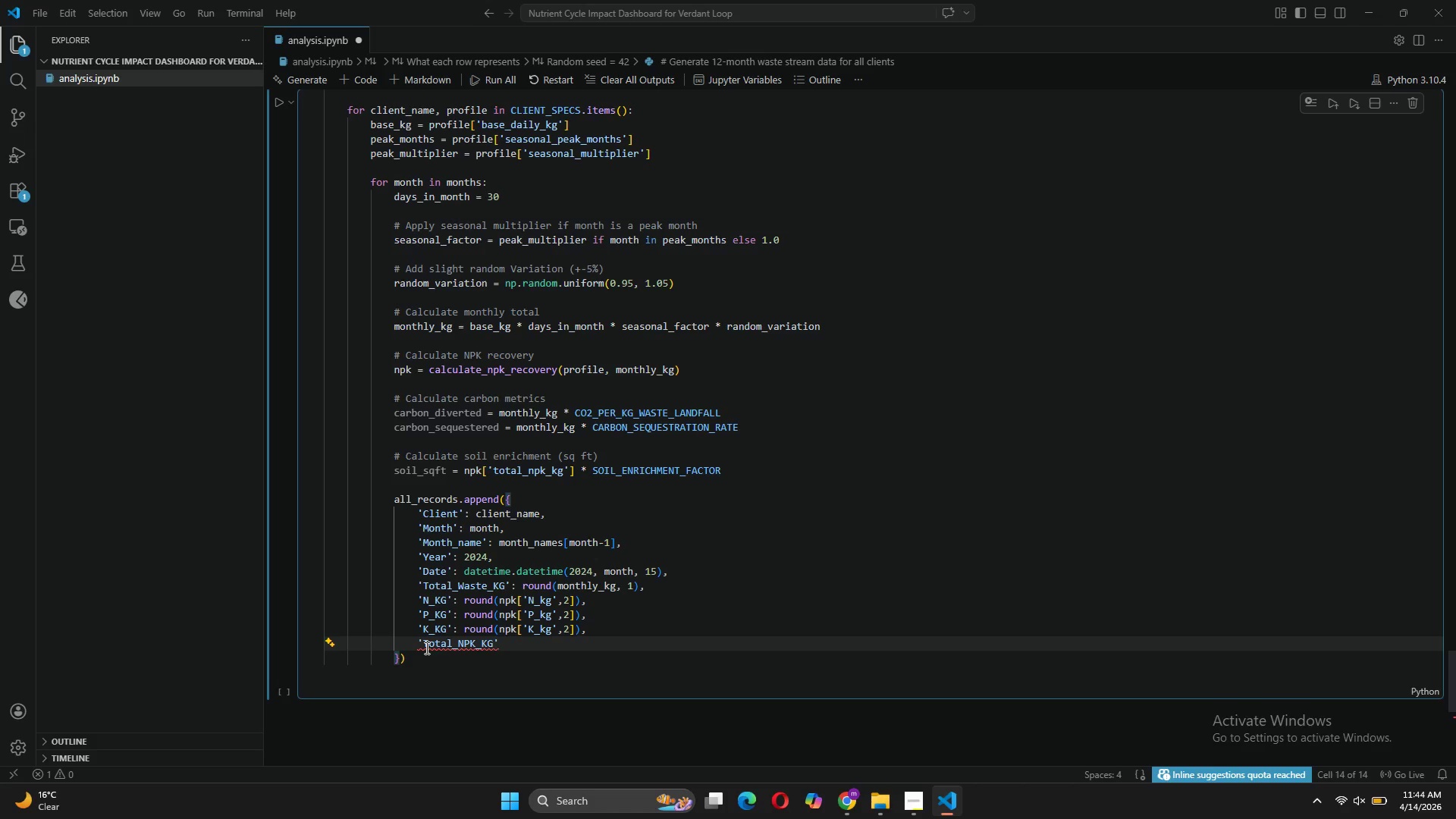 
key(ArrowRight)
 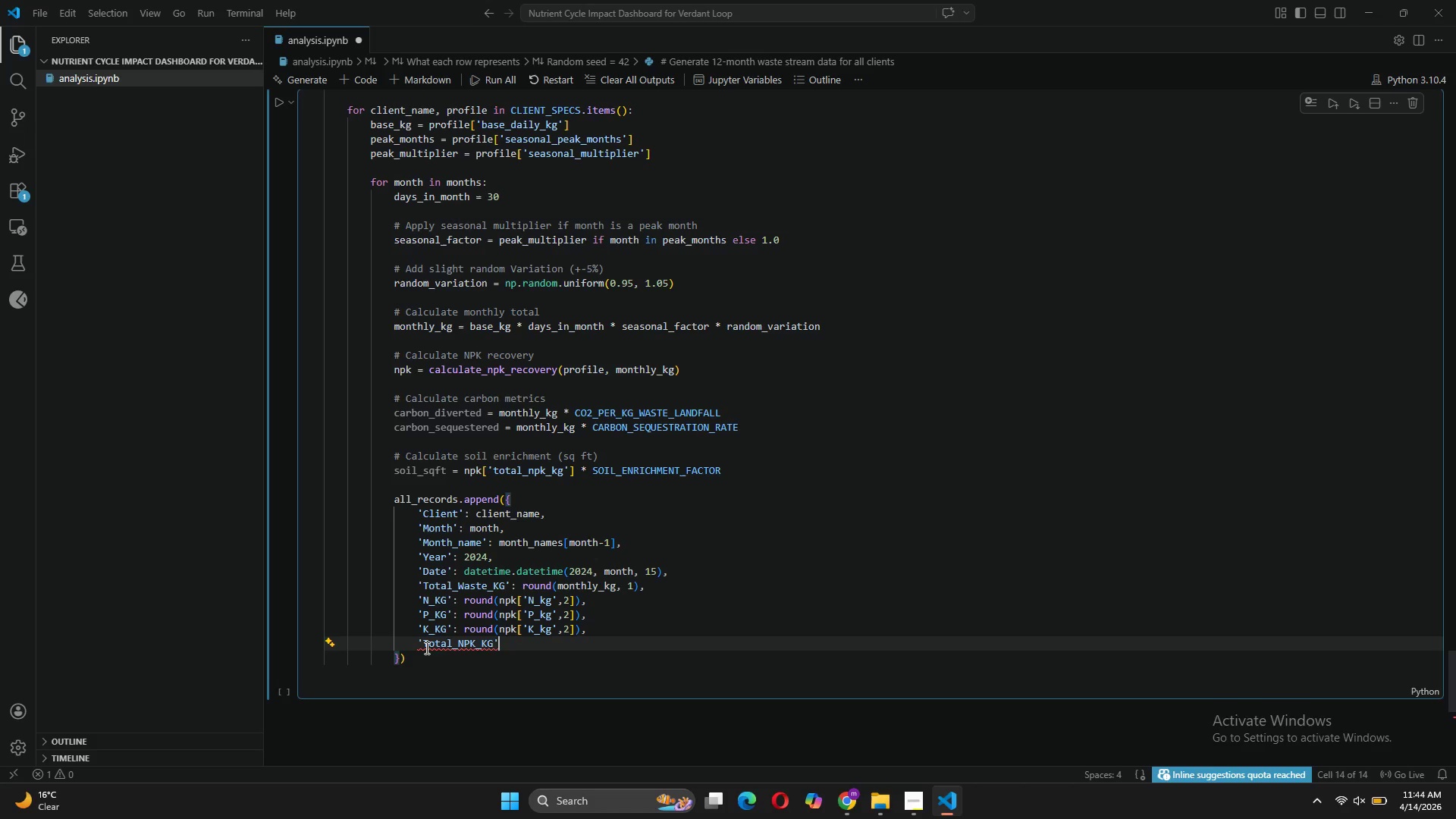 
type(: R)
key(Backspace)
type(round(npk['total_npk_)
key(Tab)
 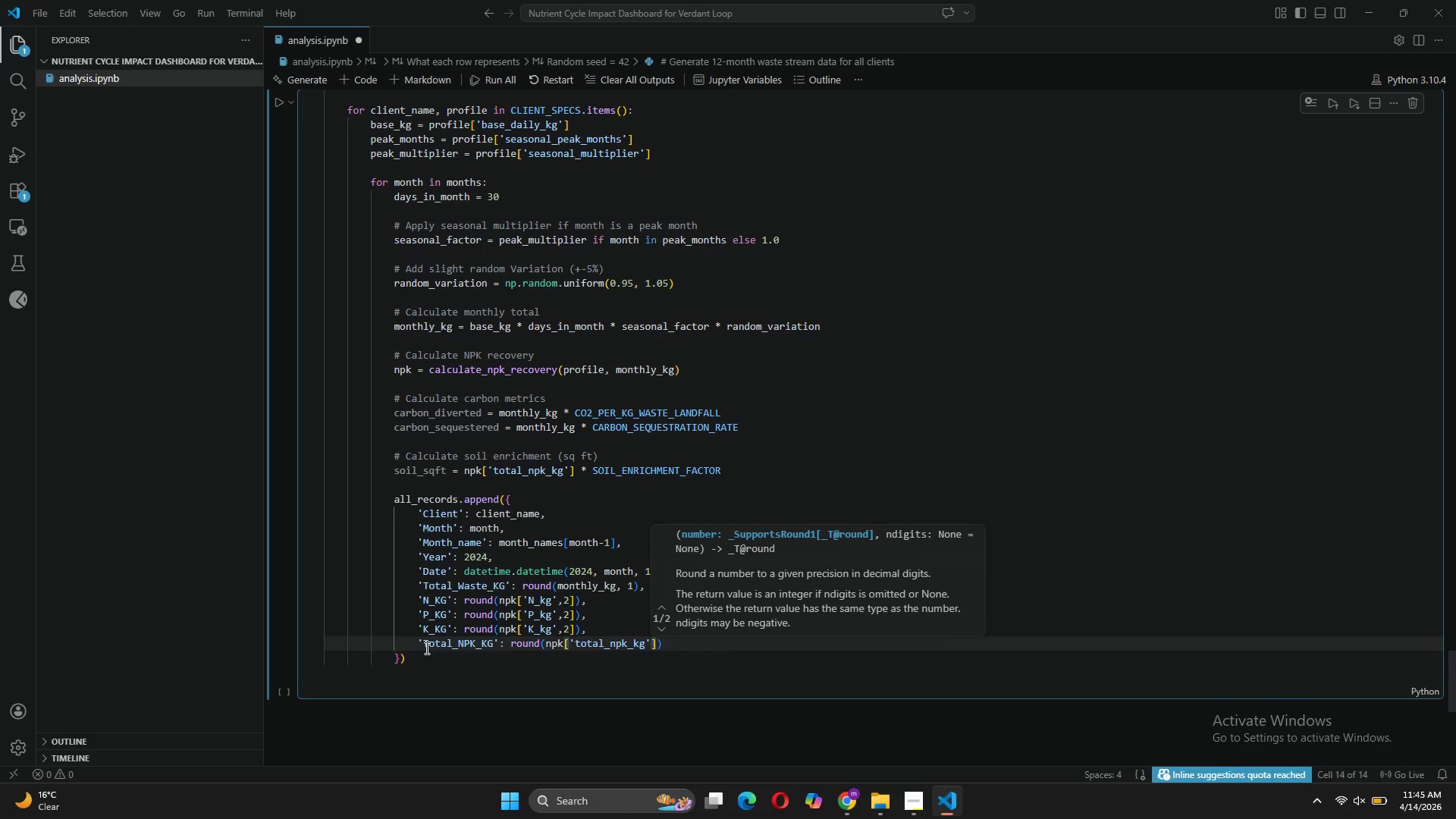 
key(ArrowRight)
 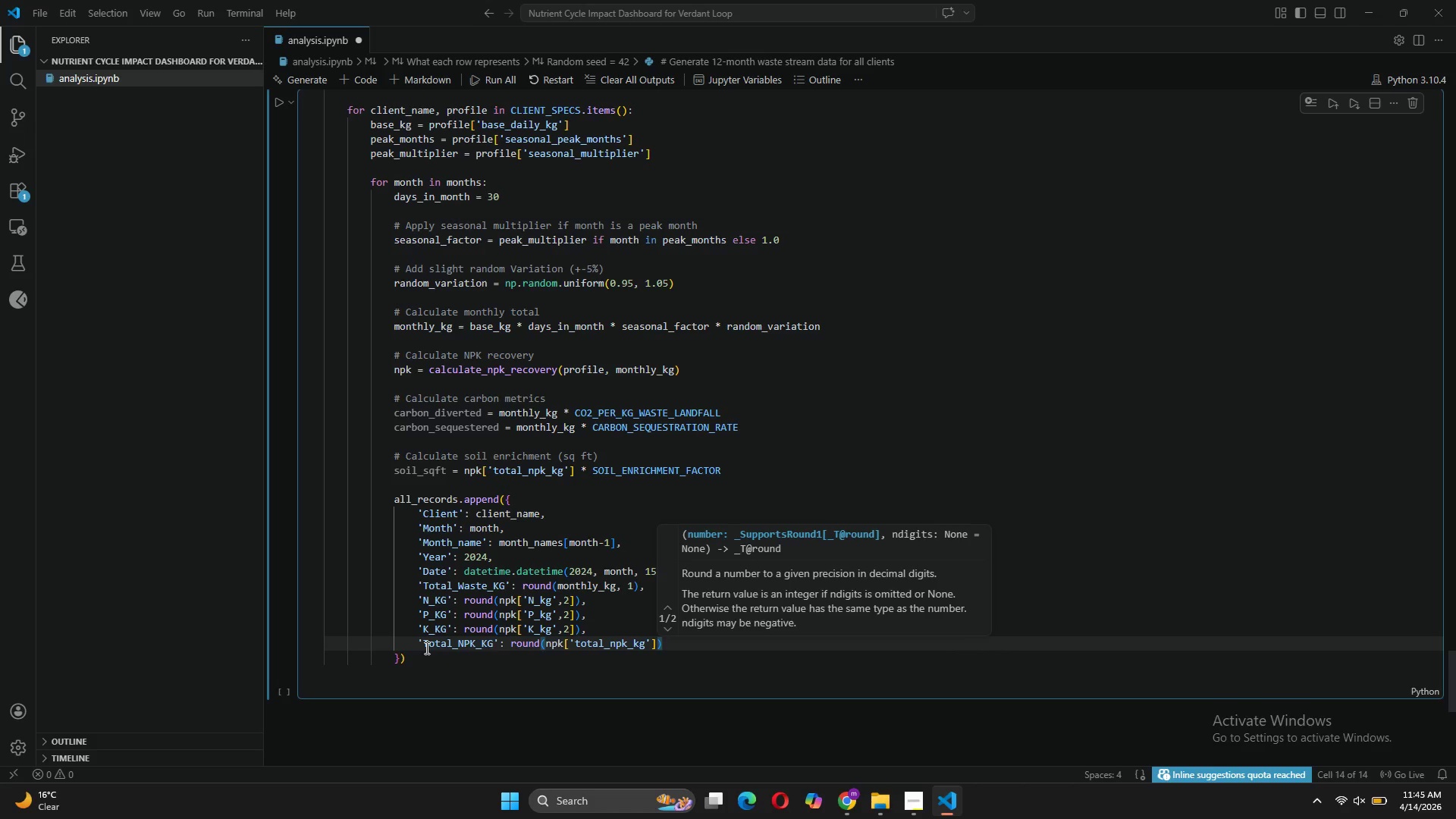 
key(Comma)
 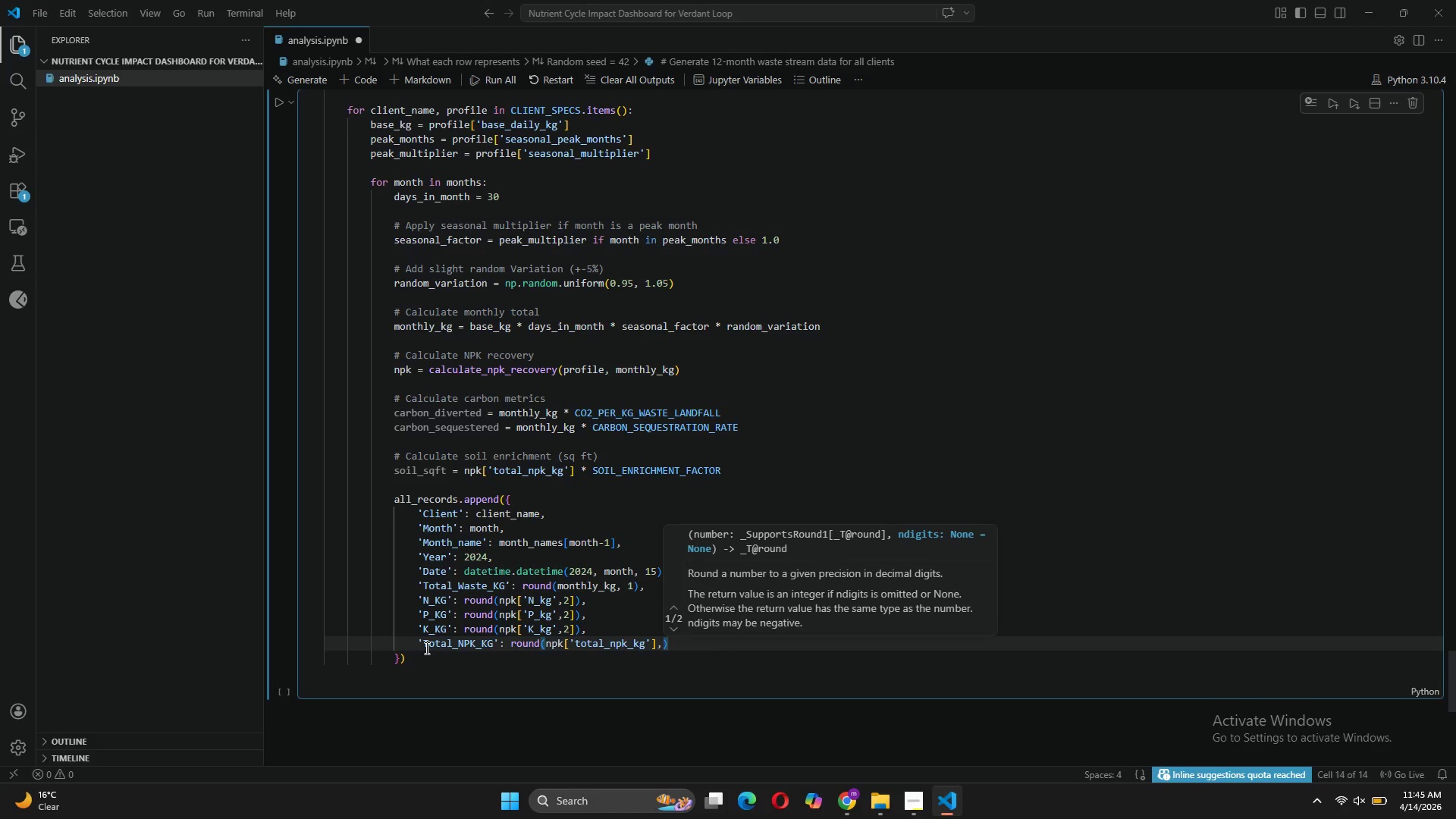 
key(2)
 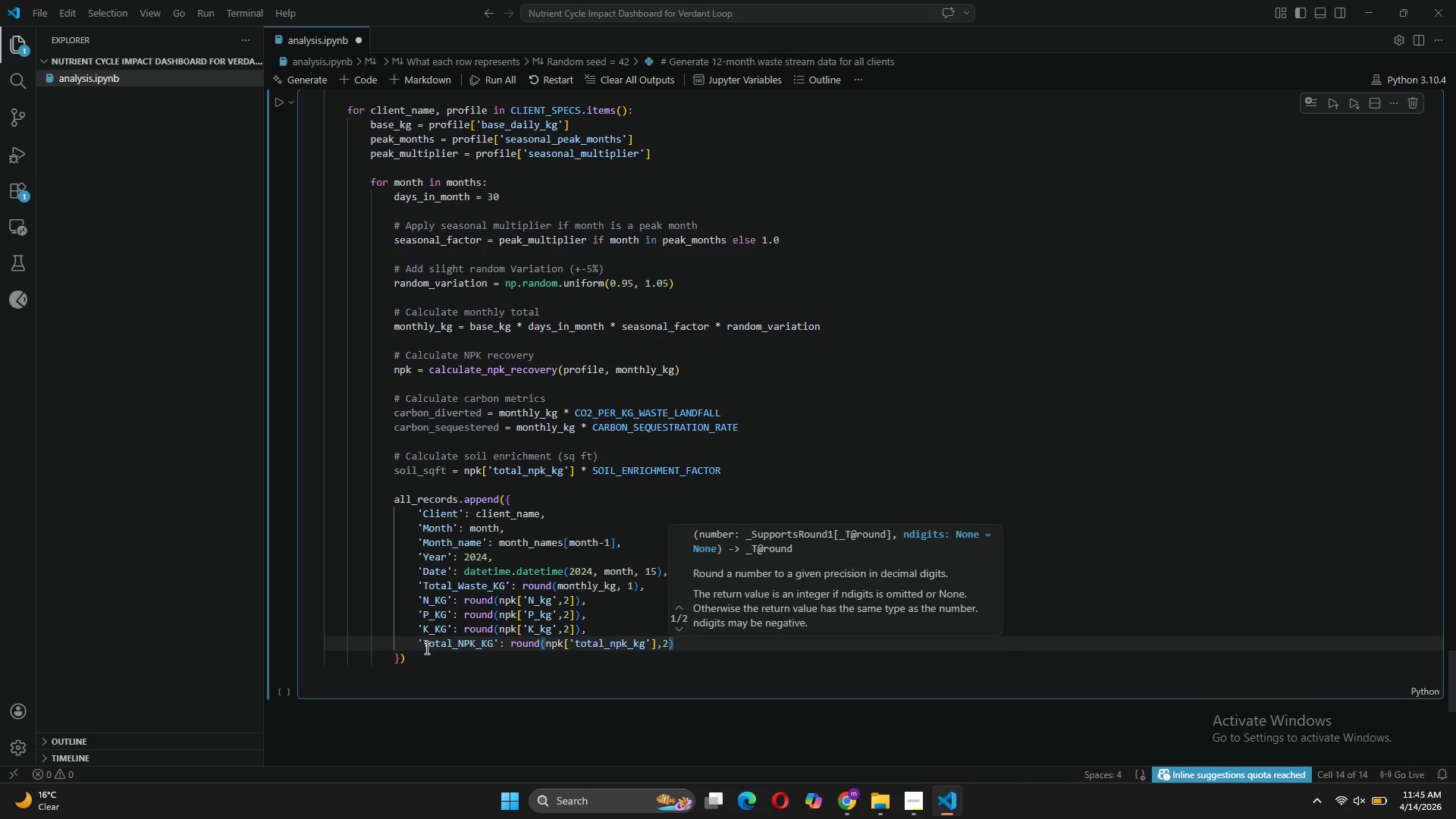 
key(ArrowRight)
 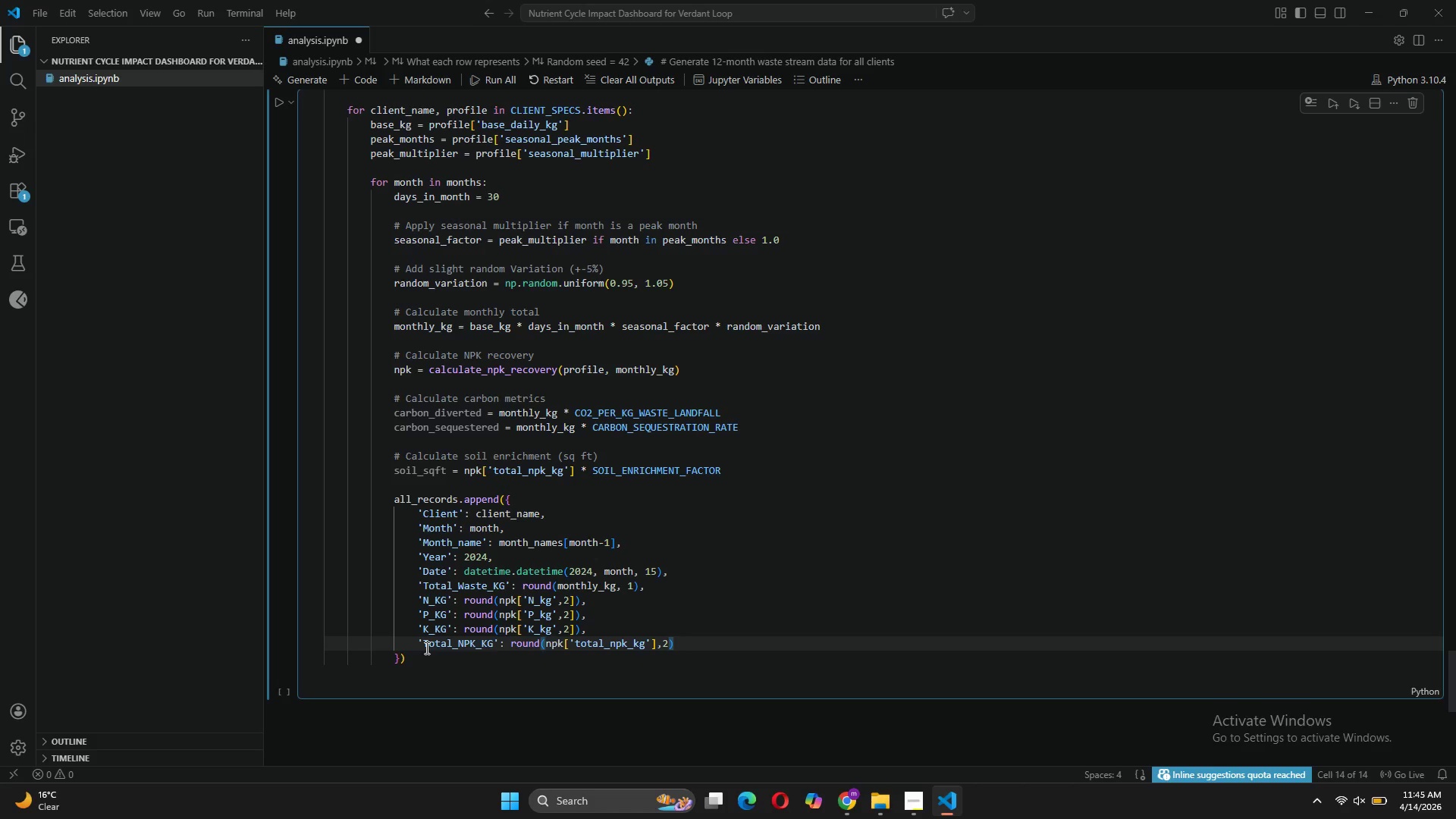 
key(Comma)
 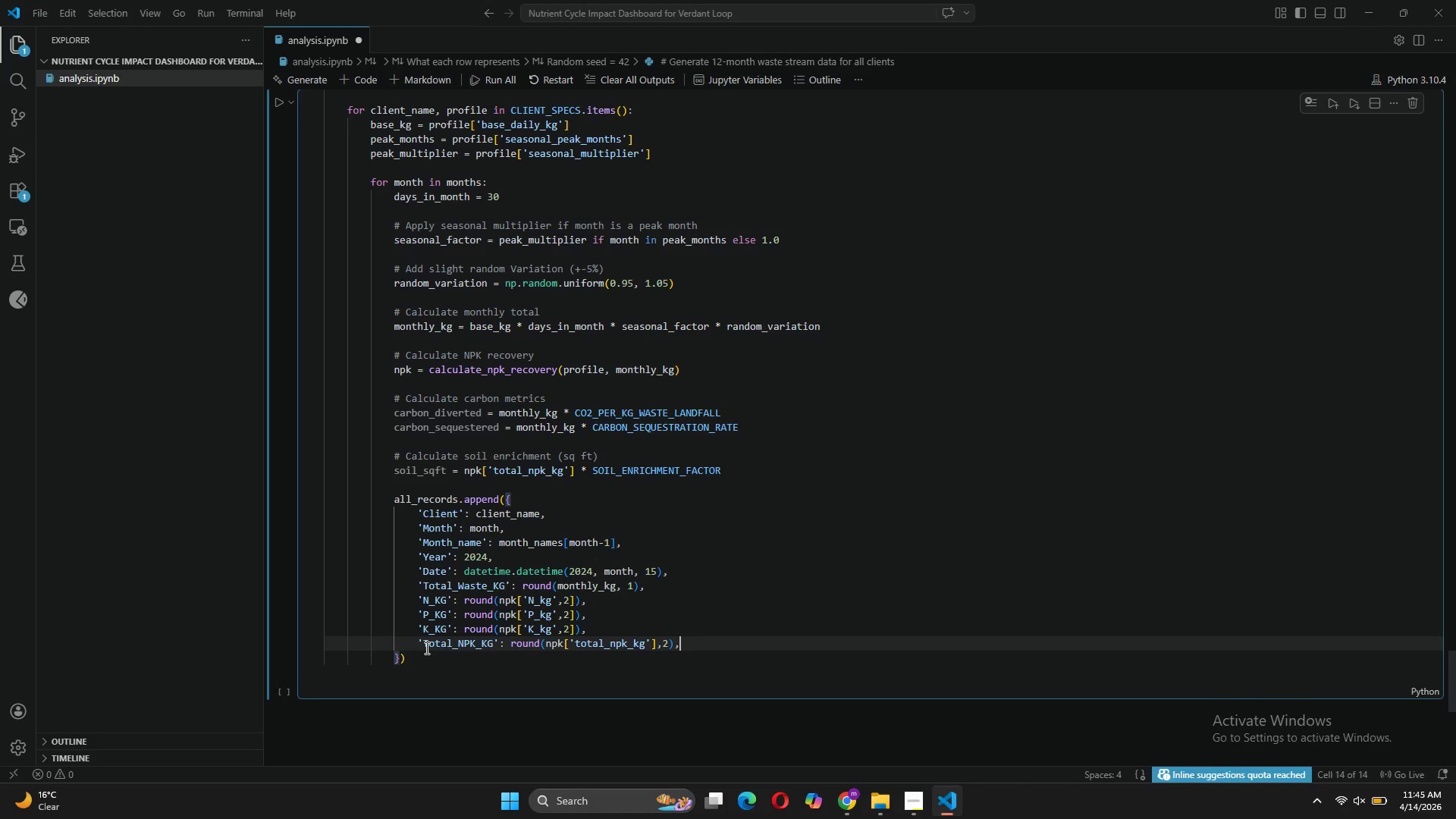 
key(Enter)
 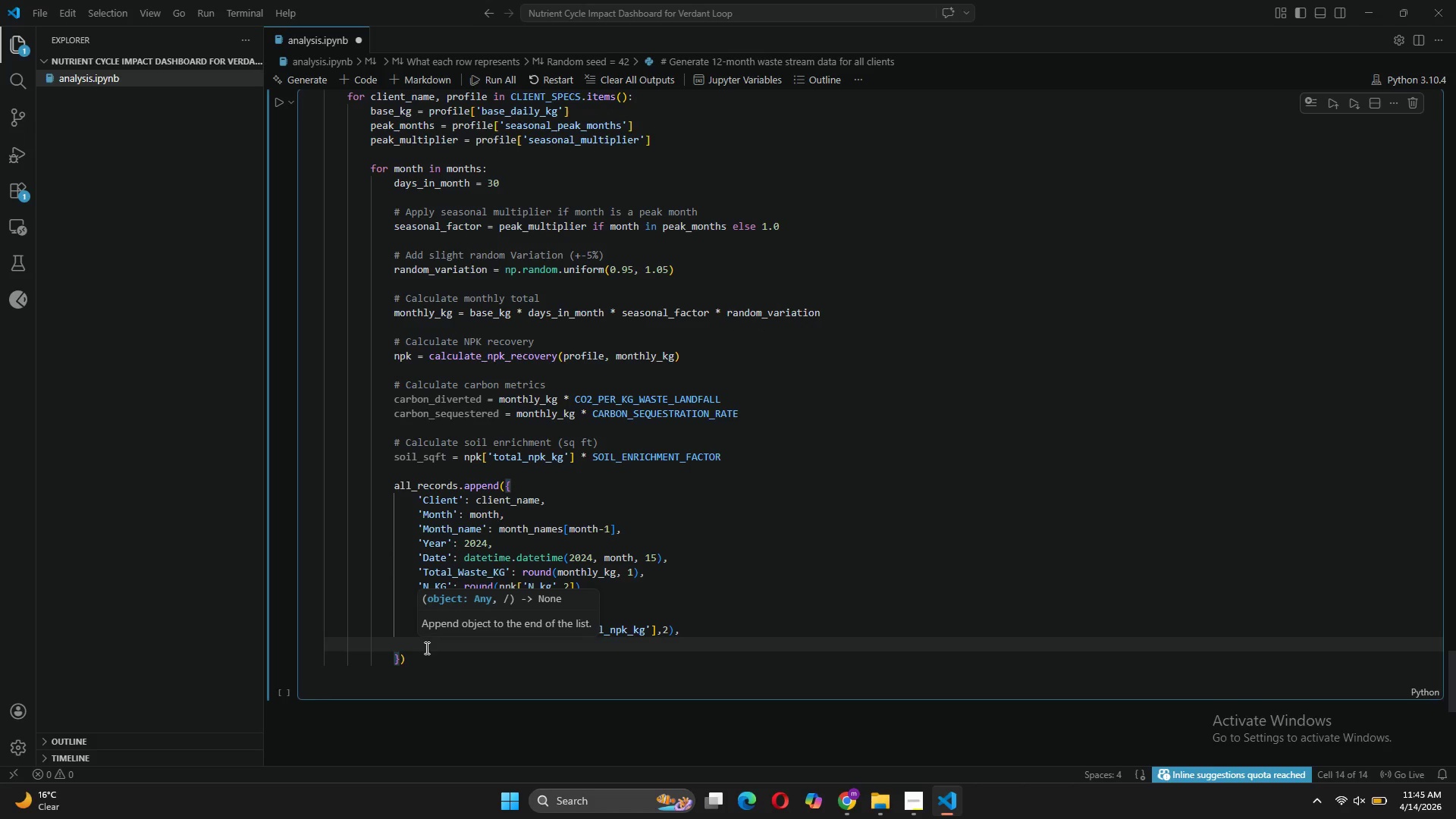 
type('Cr)
key(Backspace)
type(arb)
 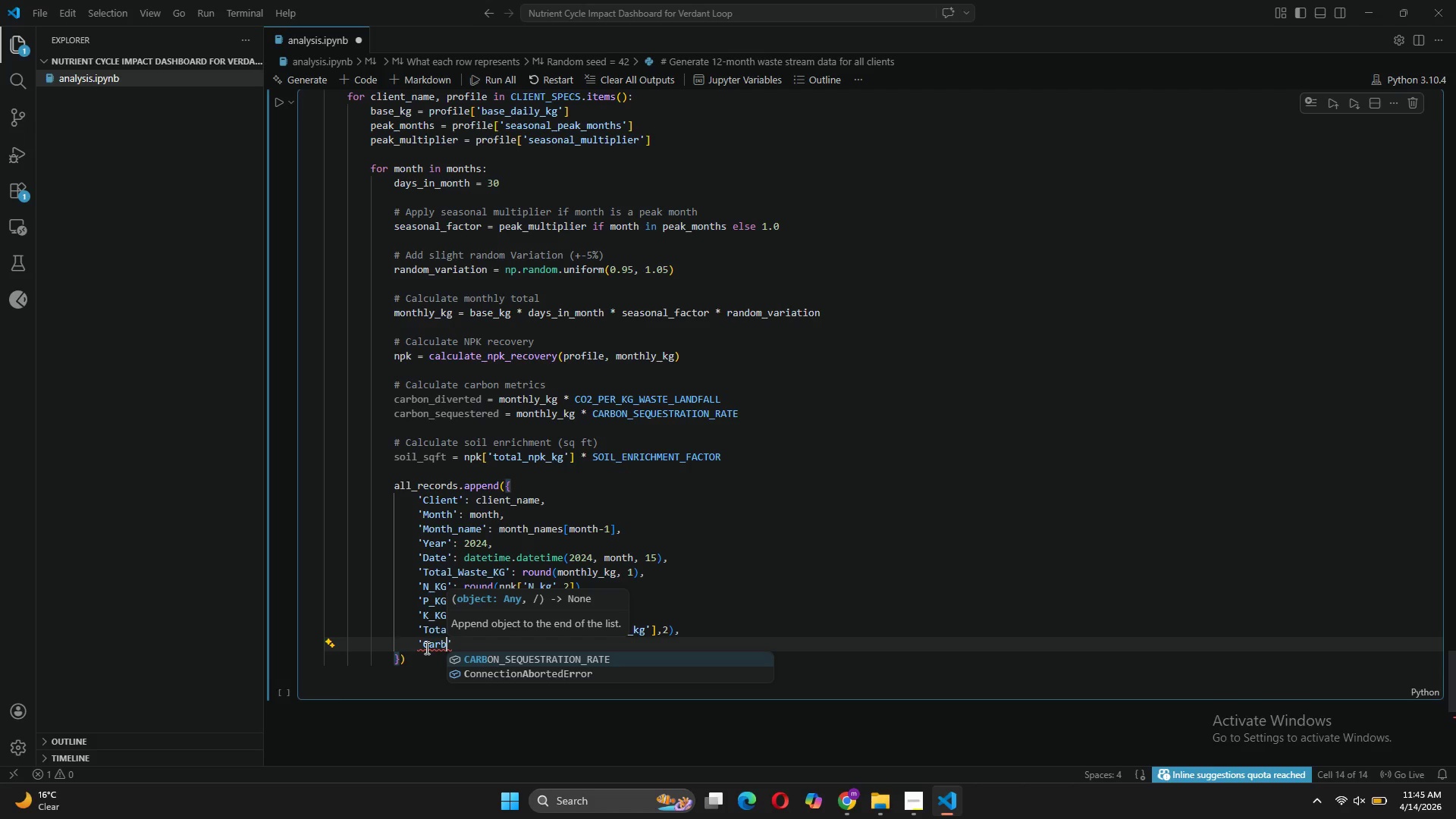 
wait(6.83)
 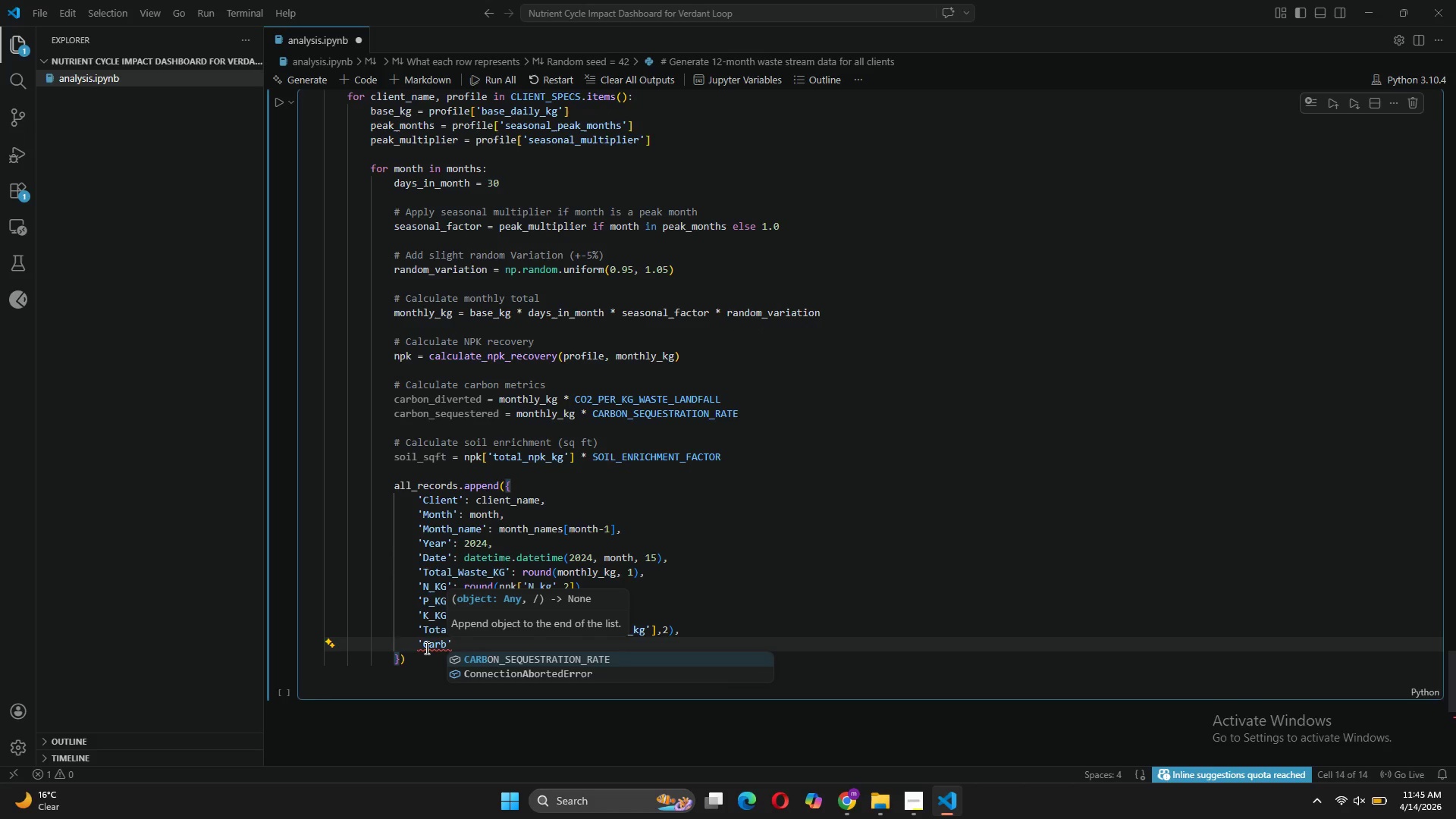 
key(Backspace)
type(rbon)
key(Backspace)
key(Backspace)
key(Backspace)
key(Backspace)
type(bon_Diverted_KG)
 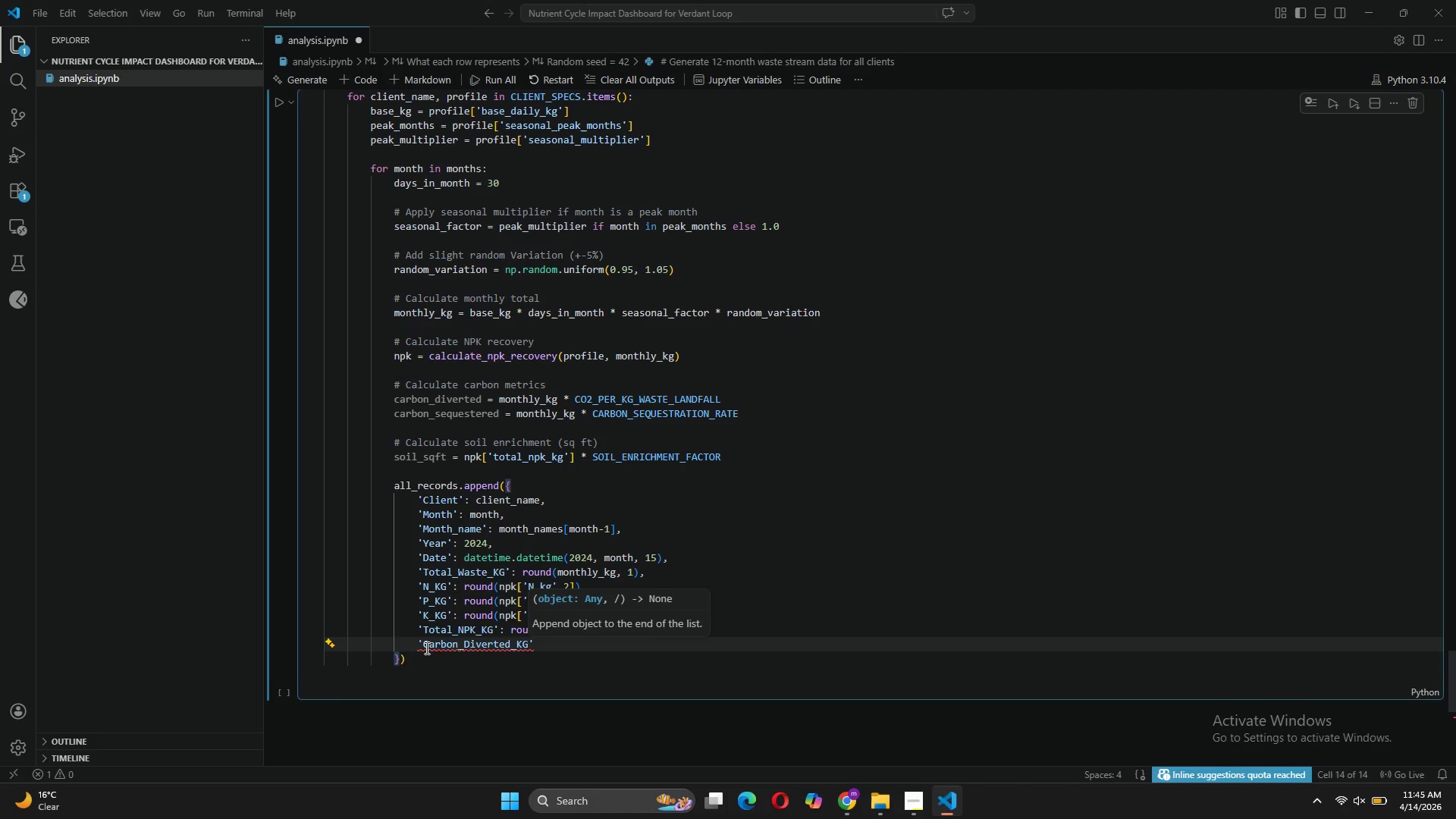 
key(ArrowRight)
 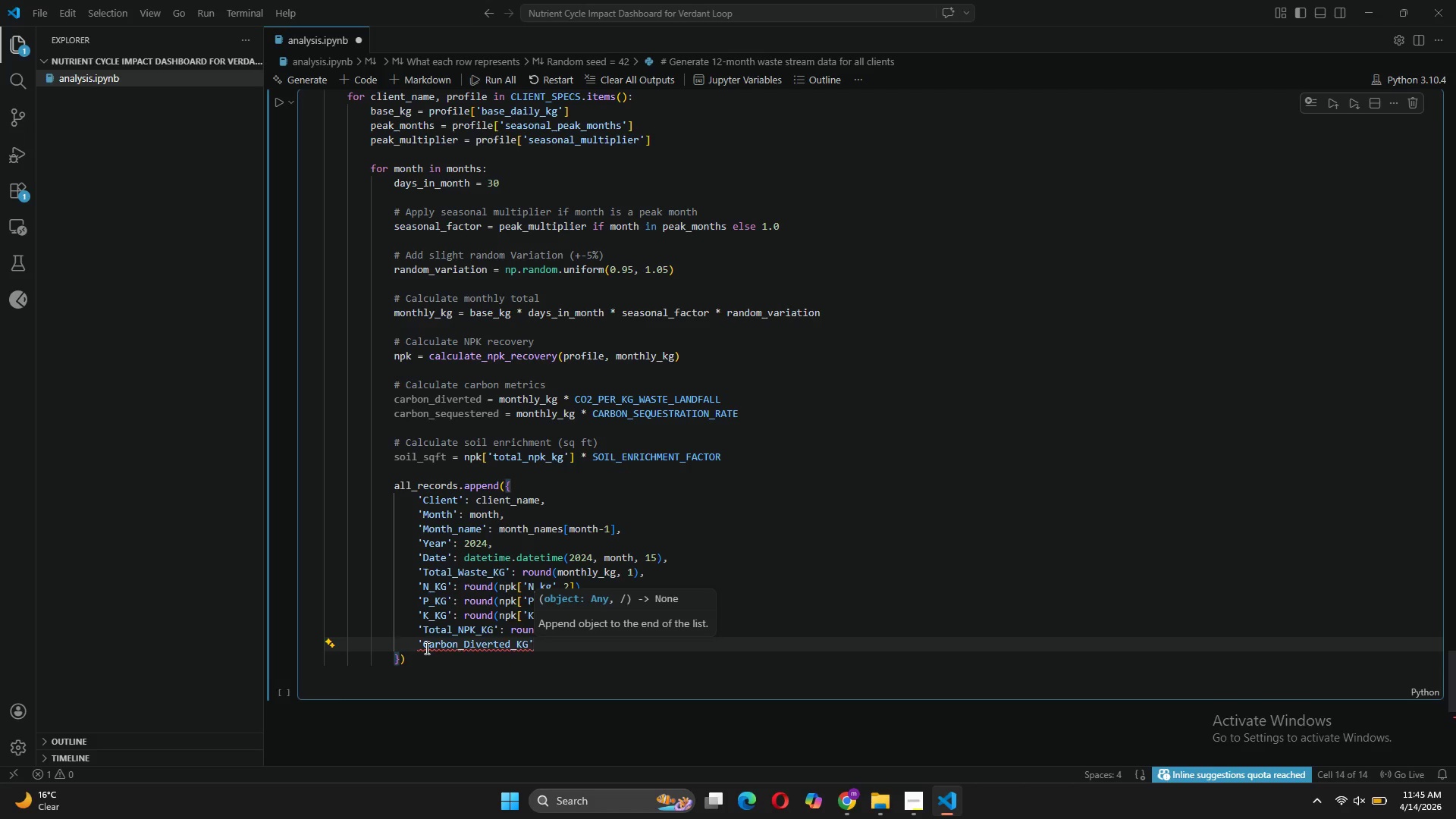 
type(: ROUND)
key(Backspace)
key(Tab)
type((carb)
key(Tab)
type(,1)
 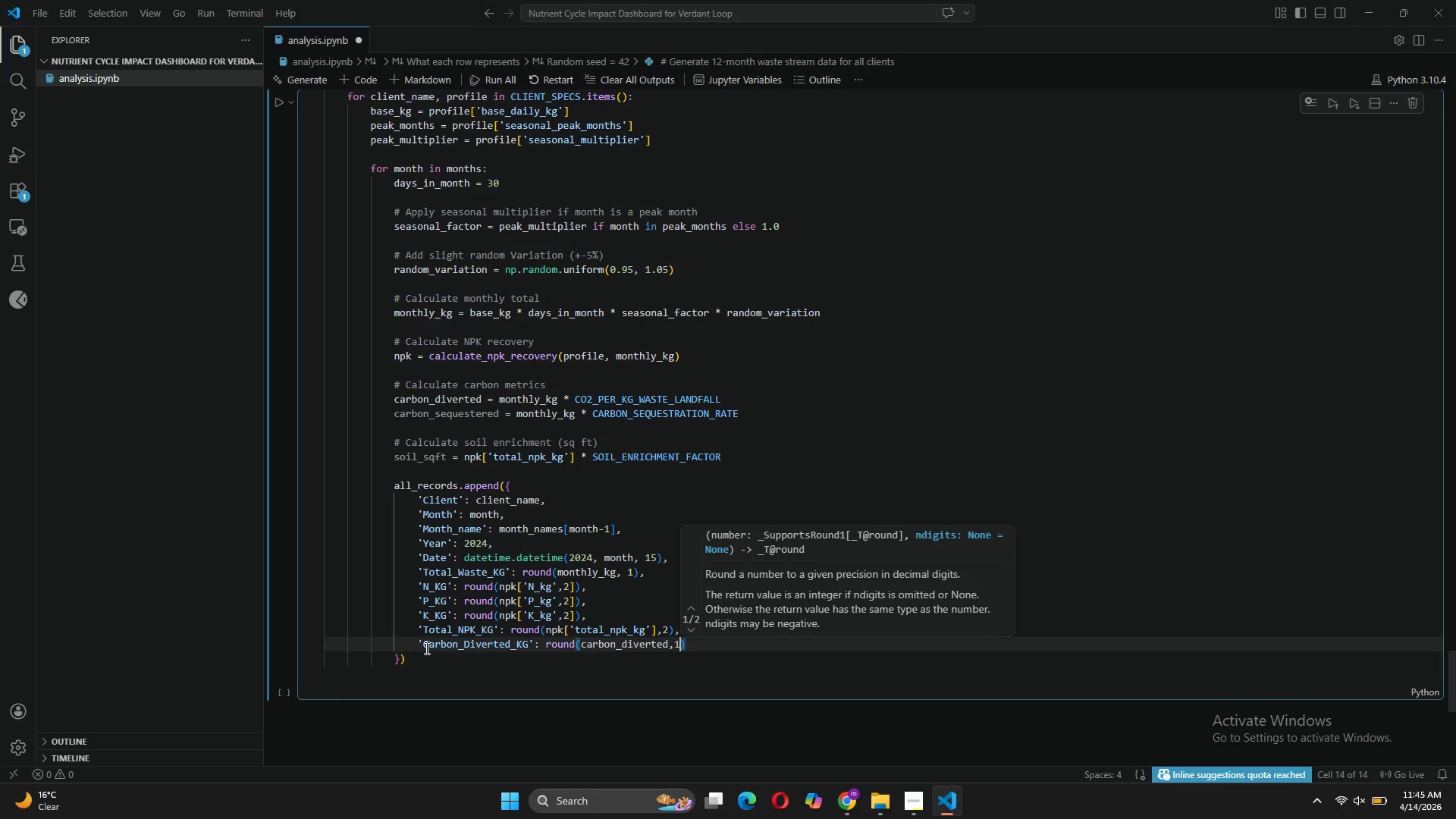 
key(ArrowRight)
 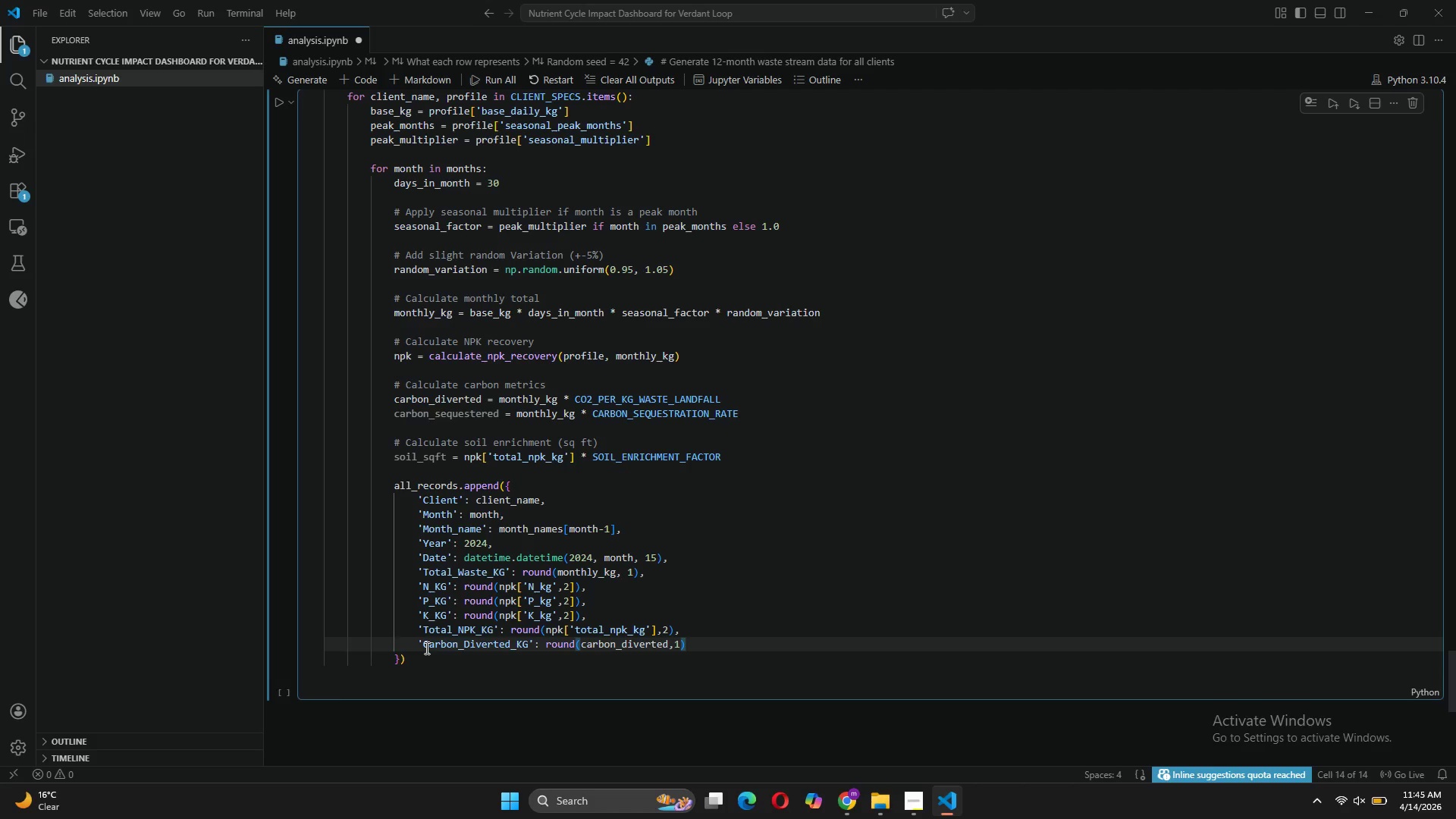 
key(Comma)
 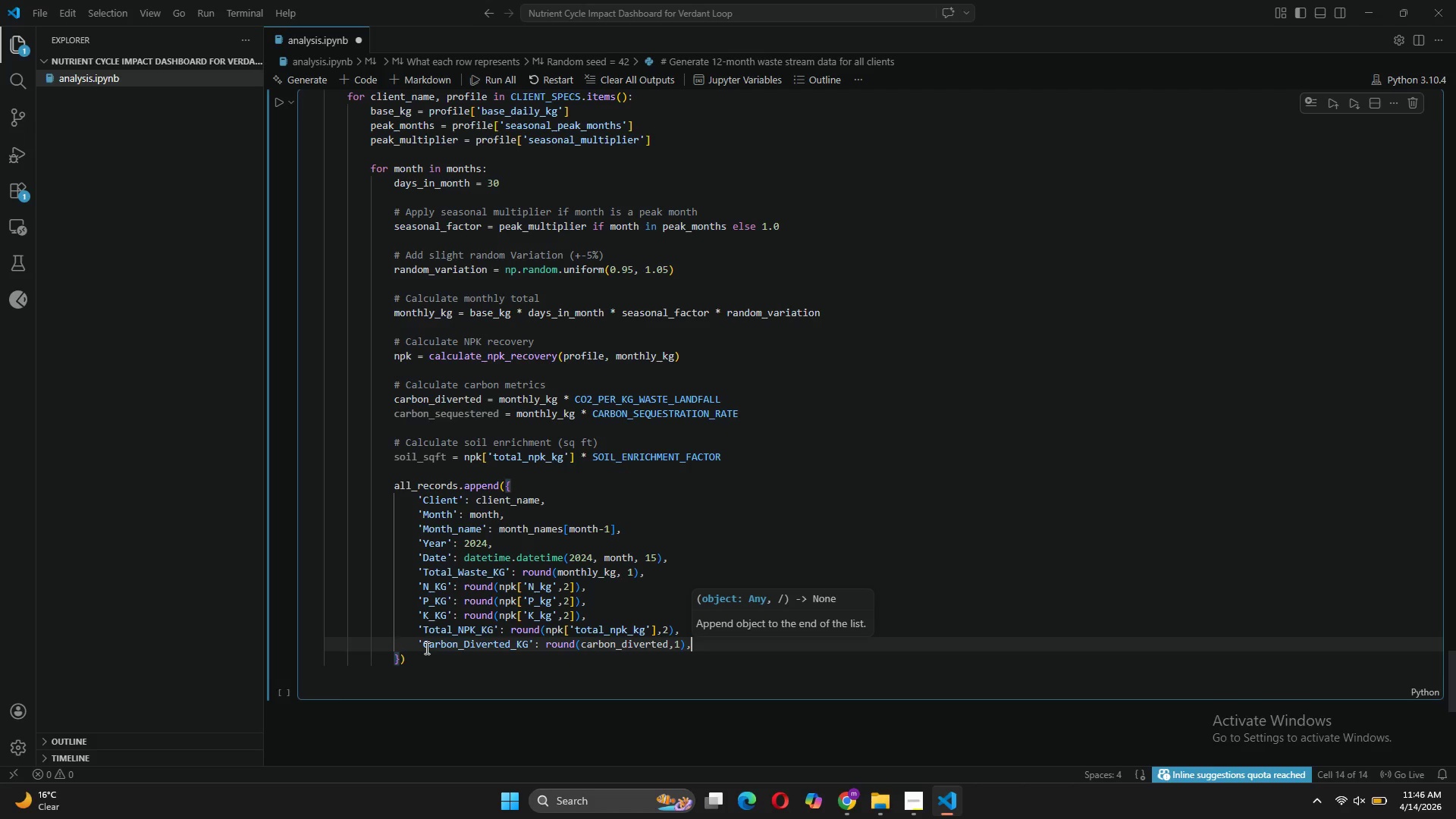 
wait(11.03)
 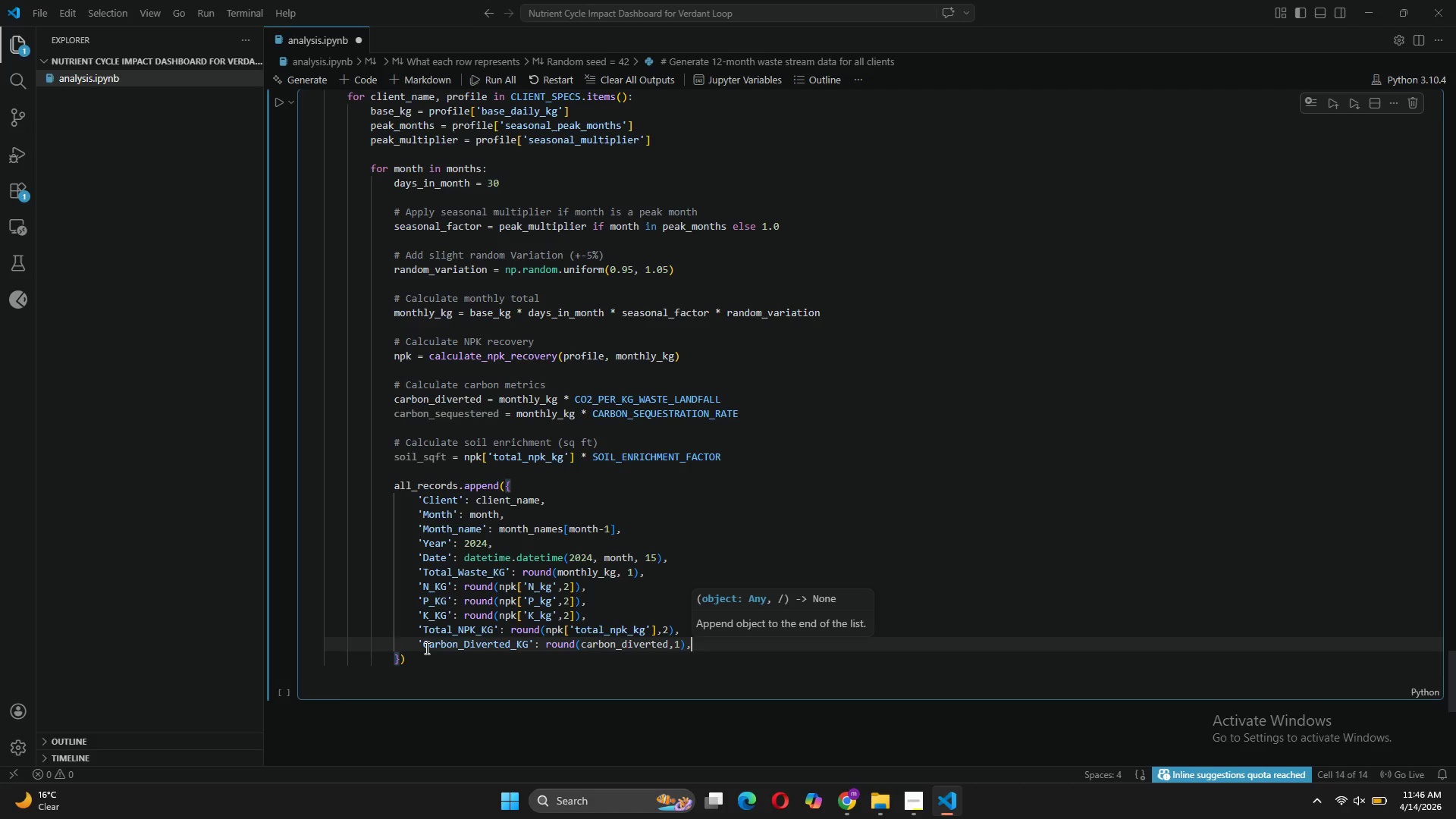 
key(Enter)
 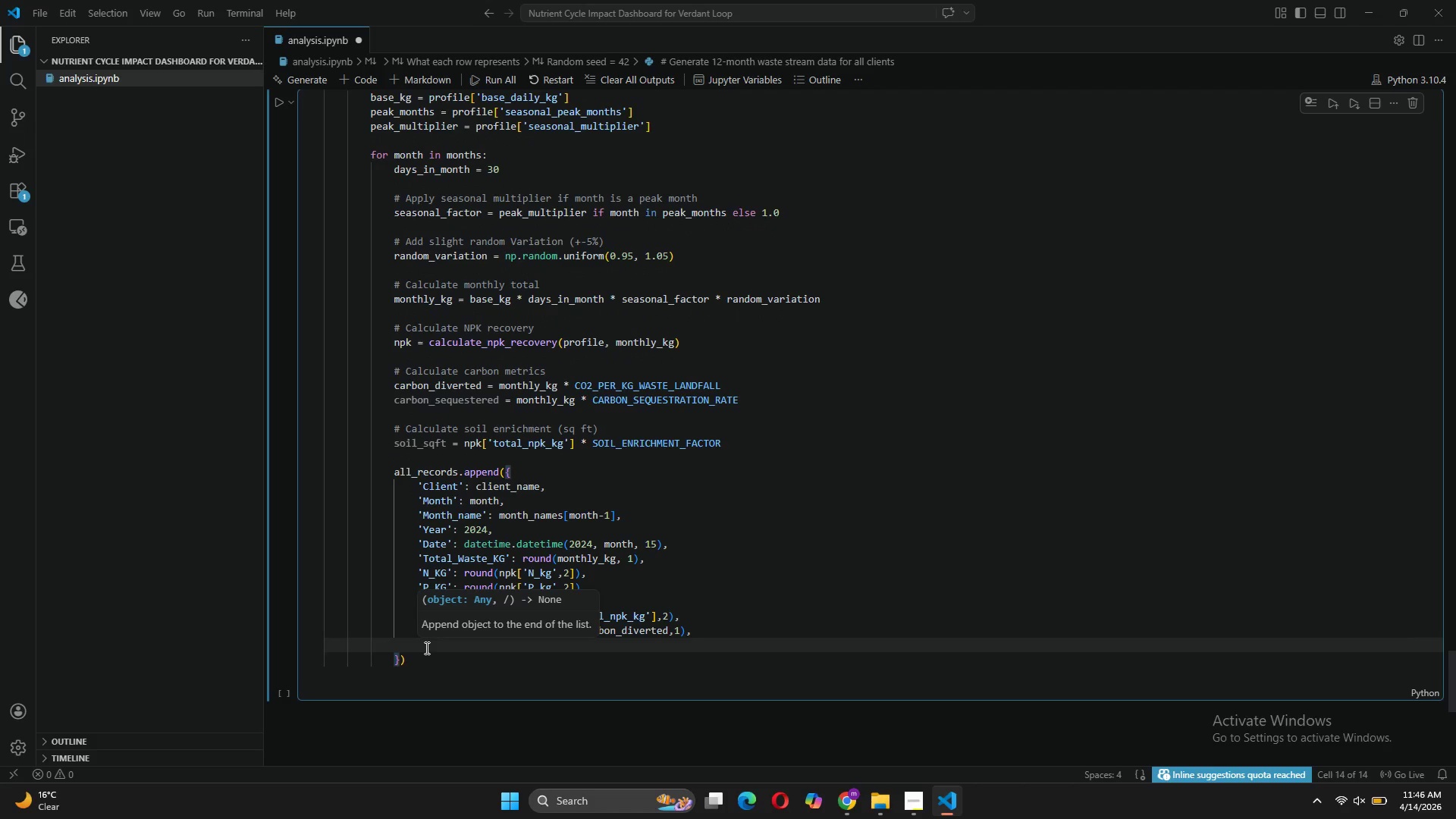 
type('Soil_Enriched_Sqft)
 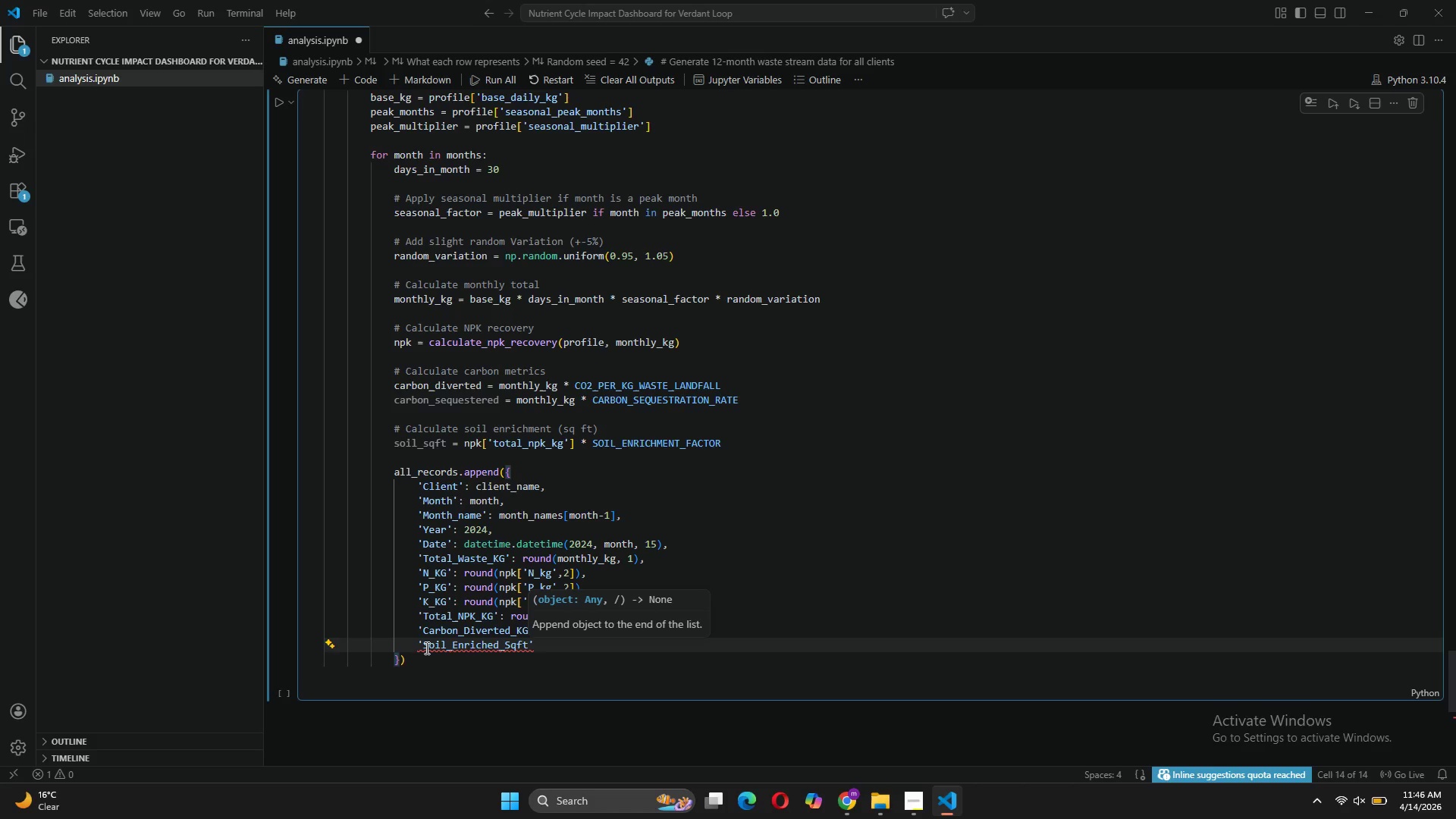 
key(ArrowRight)
 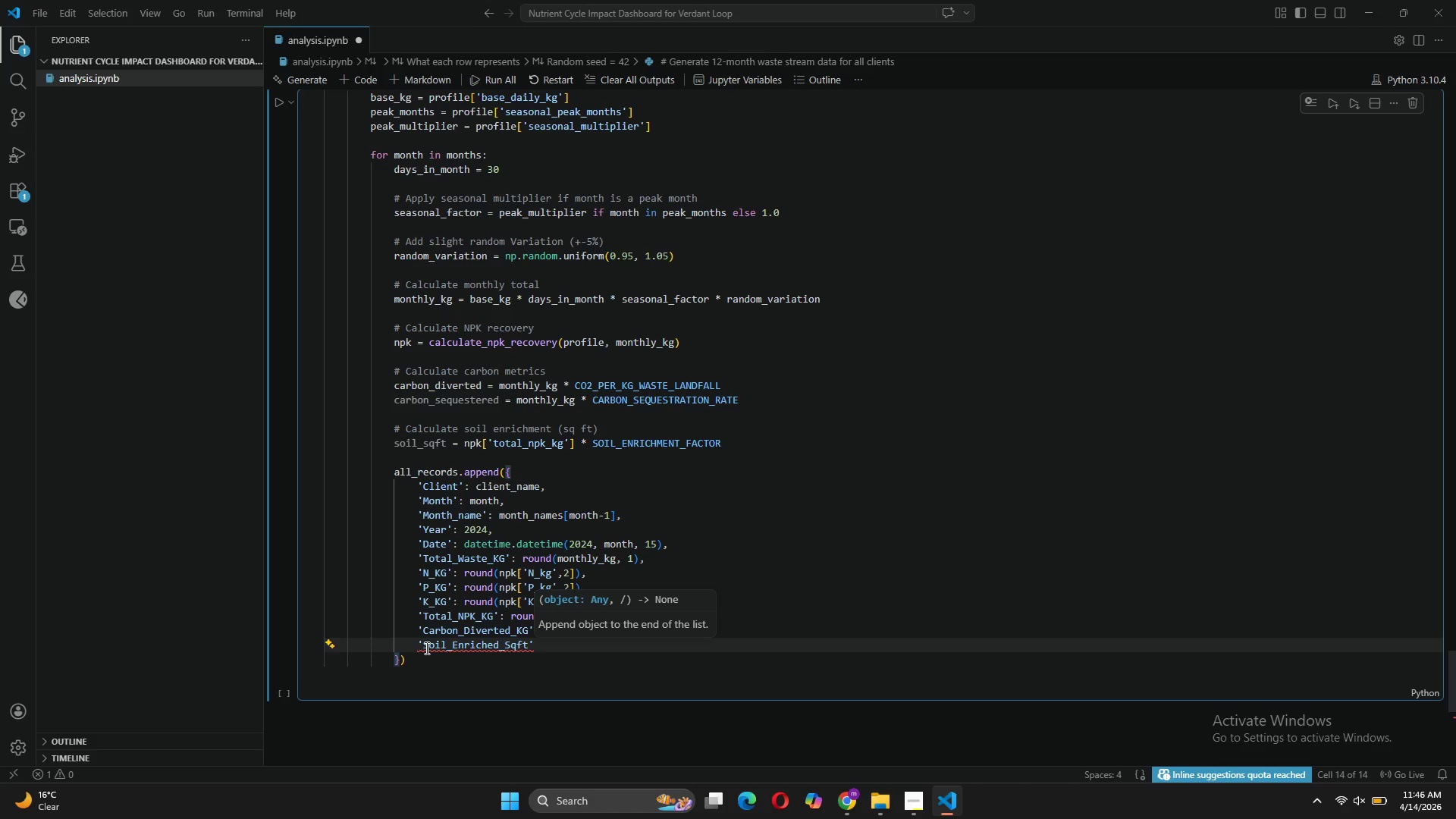 
type(: round)
 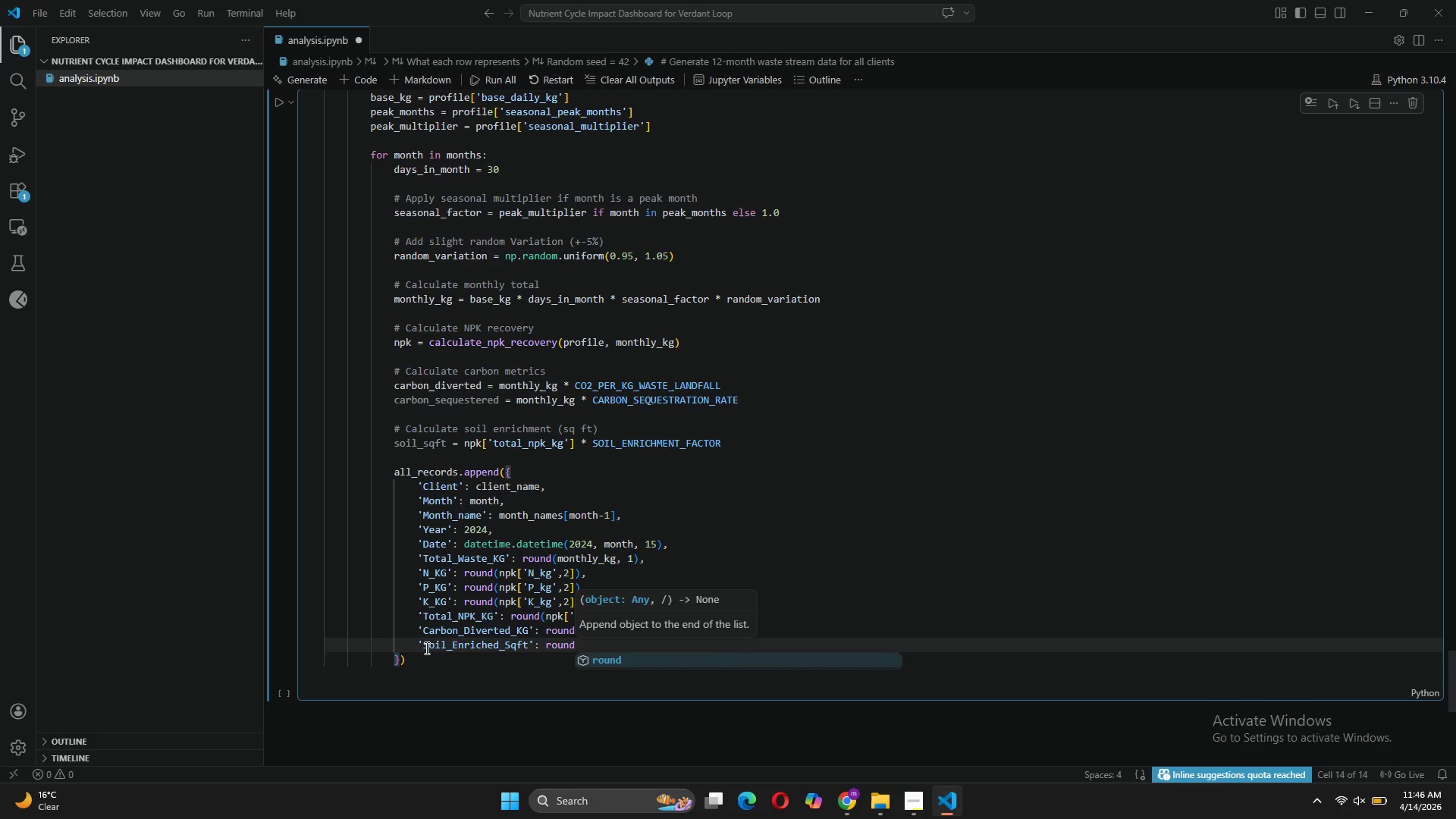 
type((soil_sqft,0)
 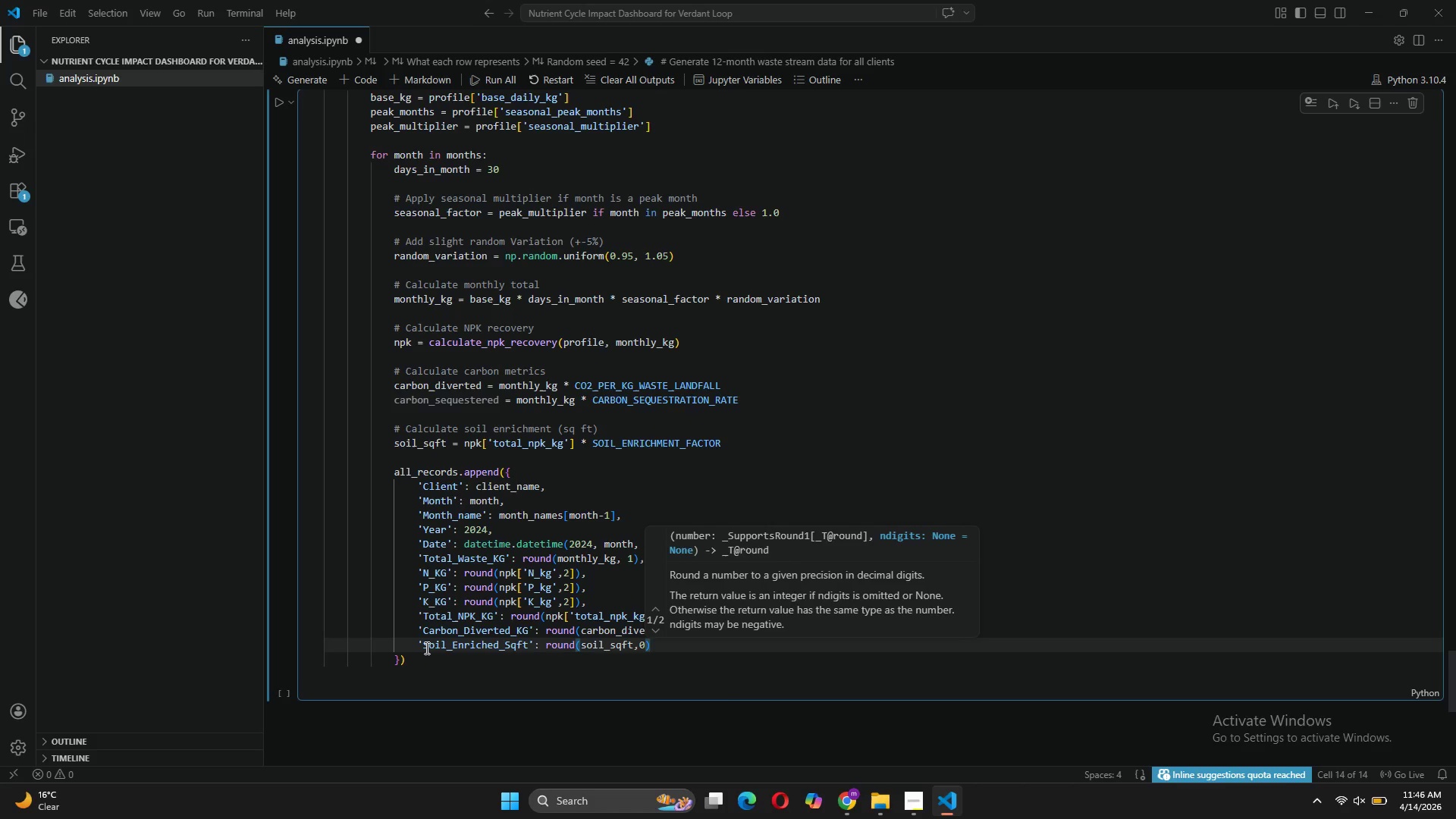 
key(ArrowRight)
 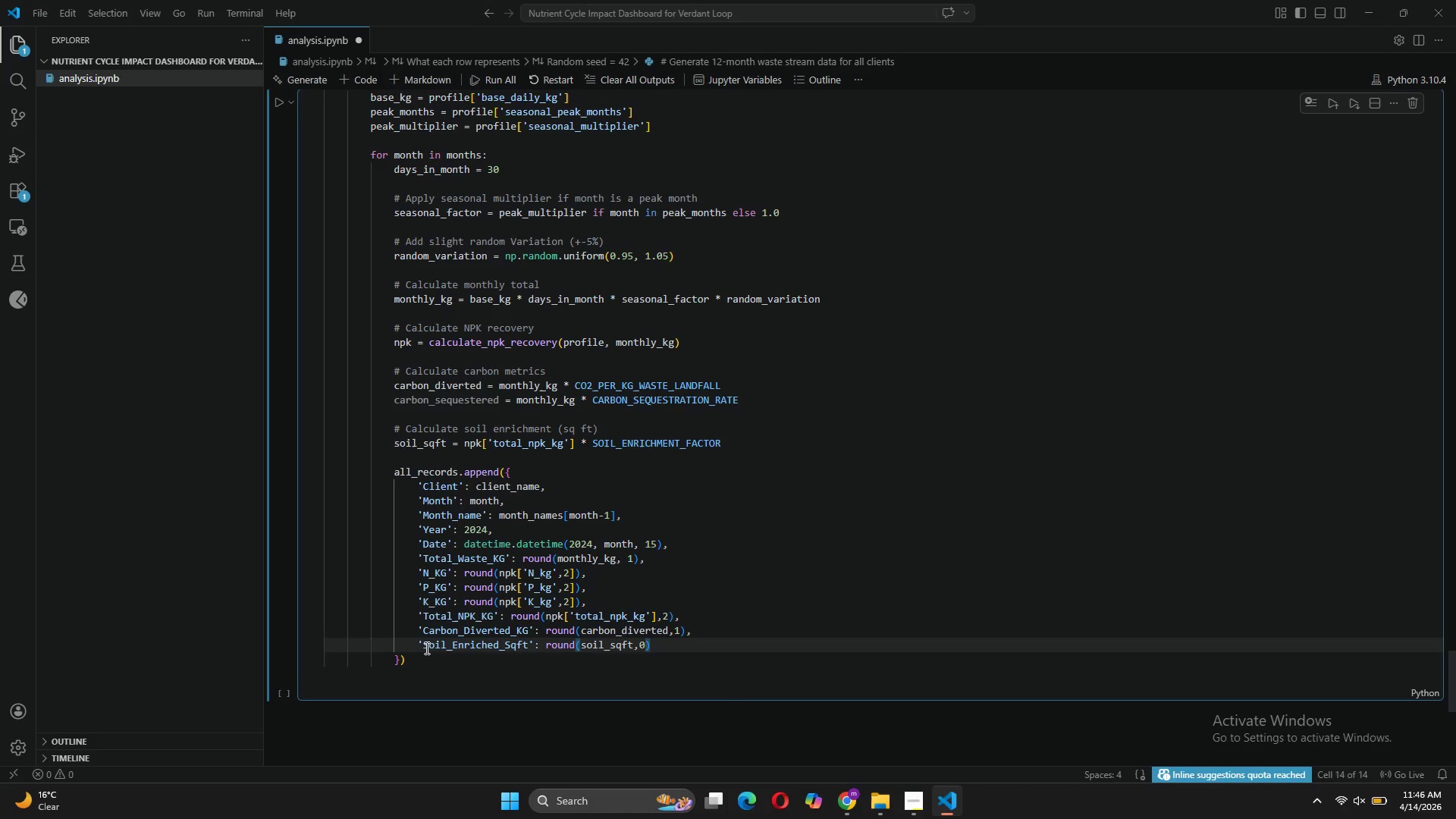 
key(Comma)
 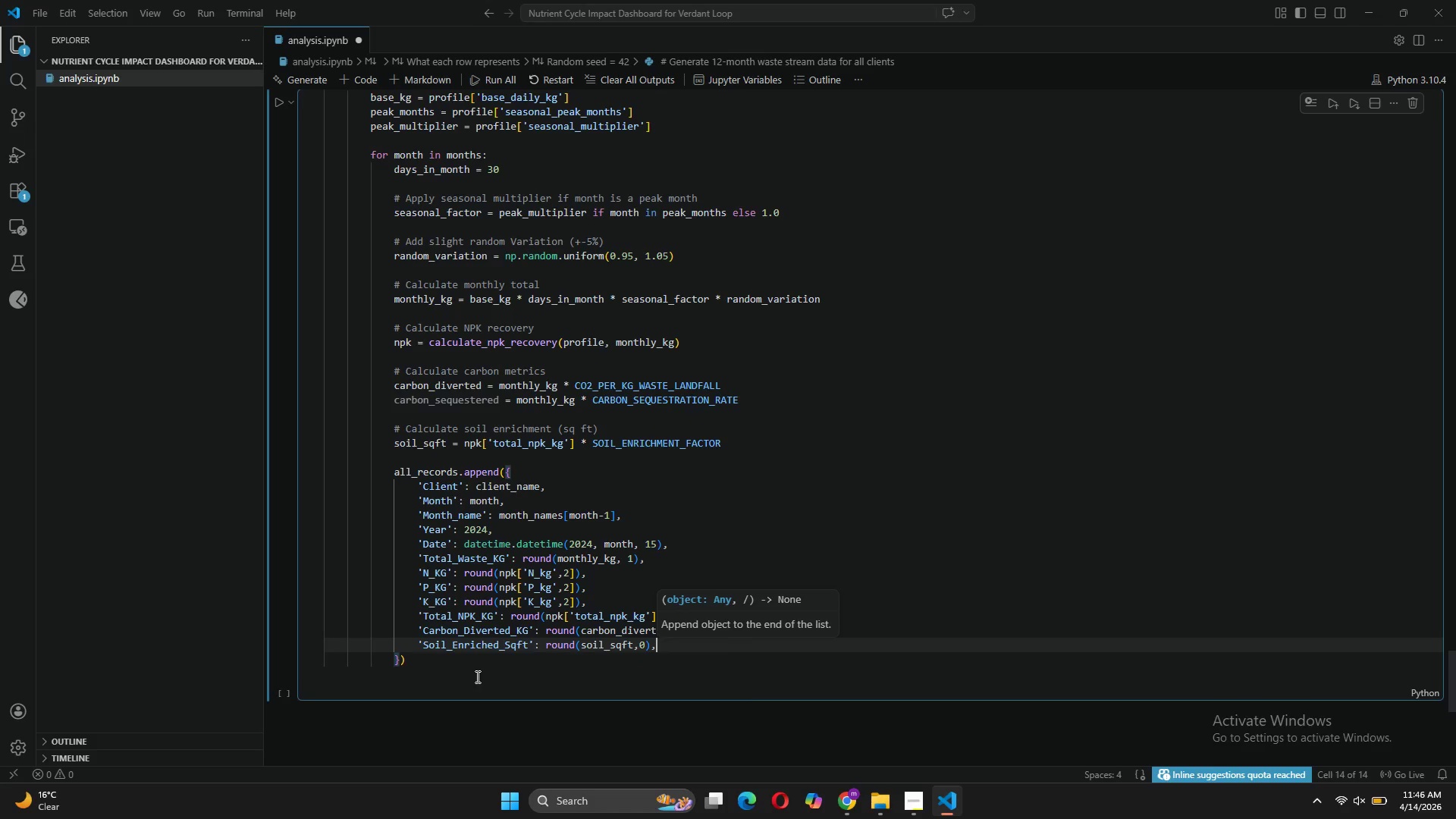 
left_click([534, 657])
 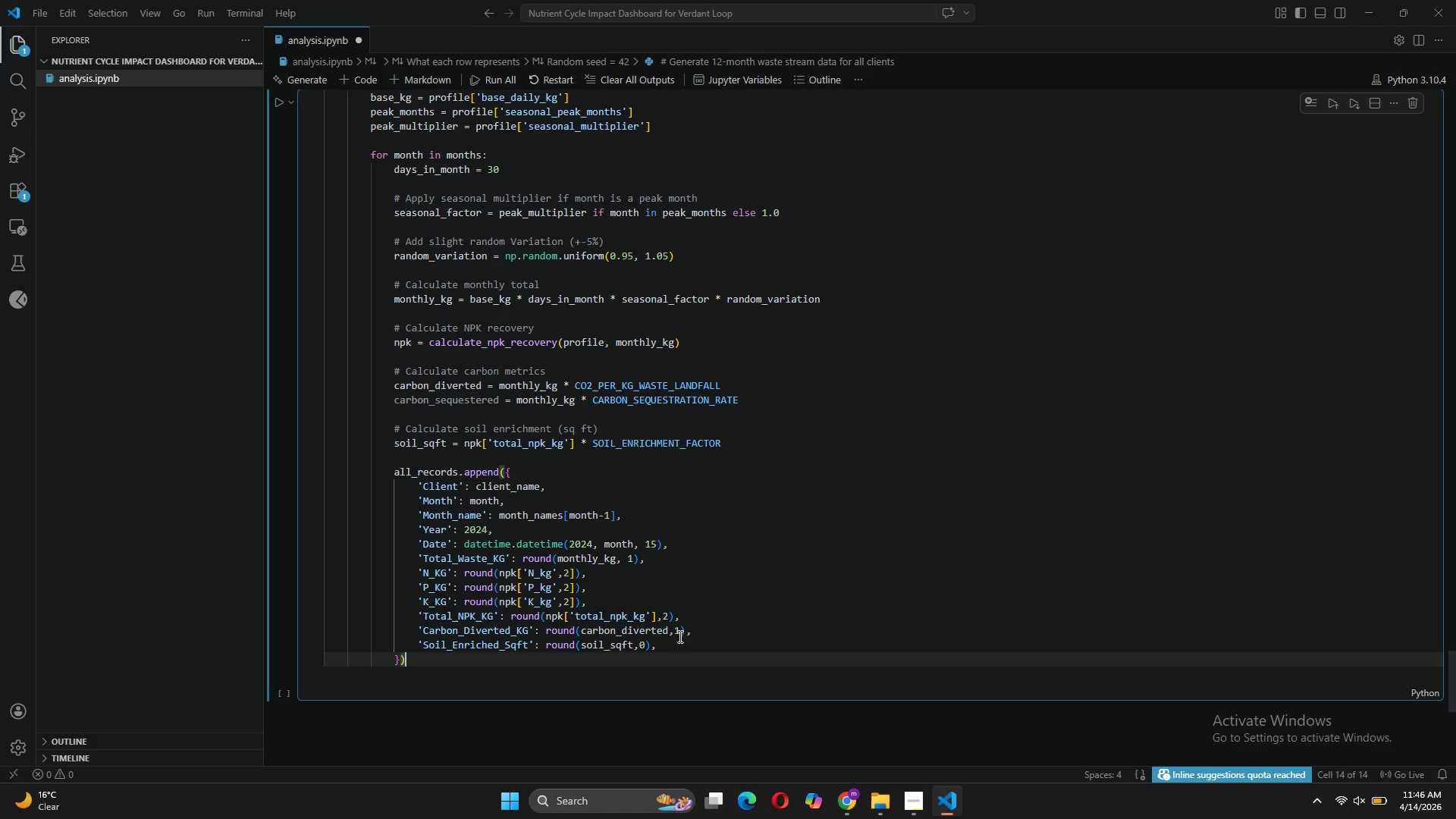 
left_click([676, 629])
 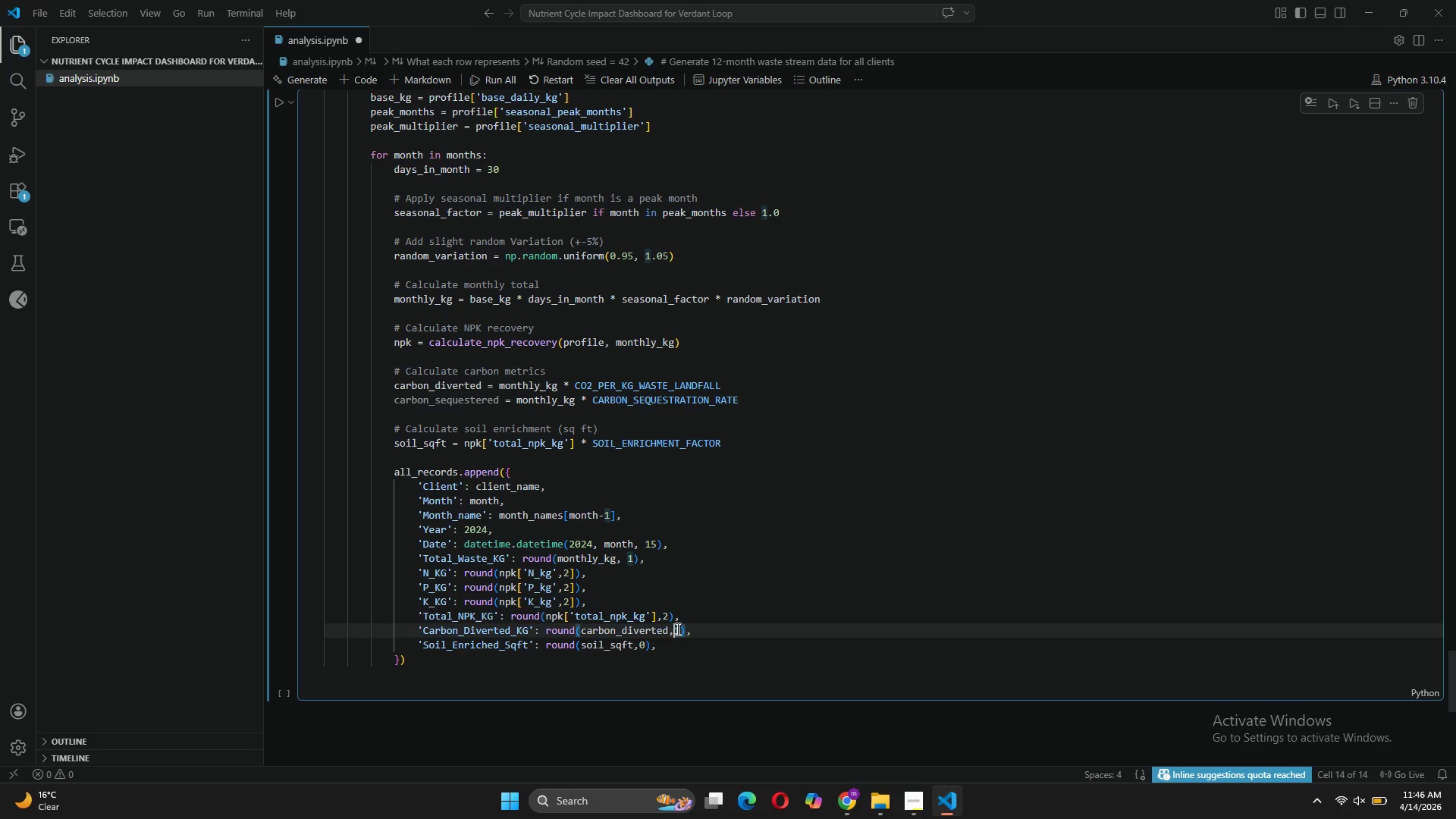 
key(Space)
 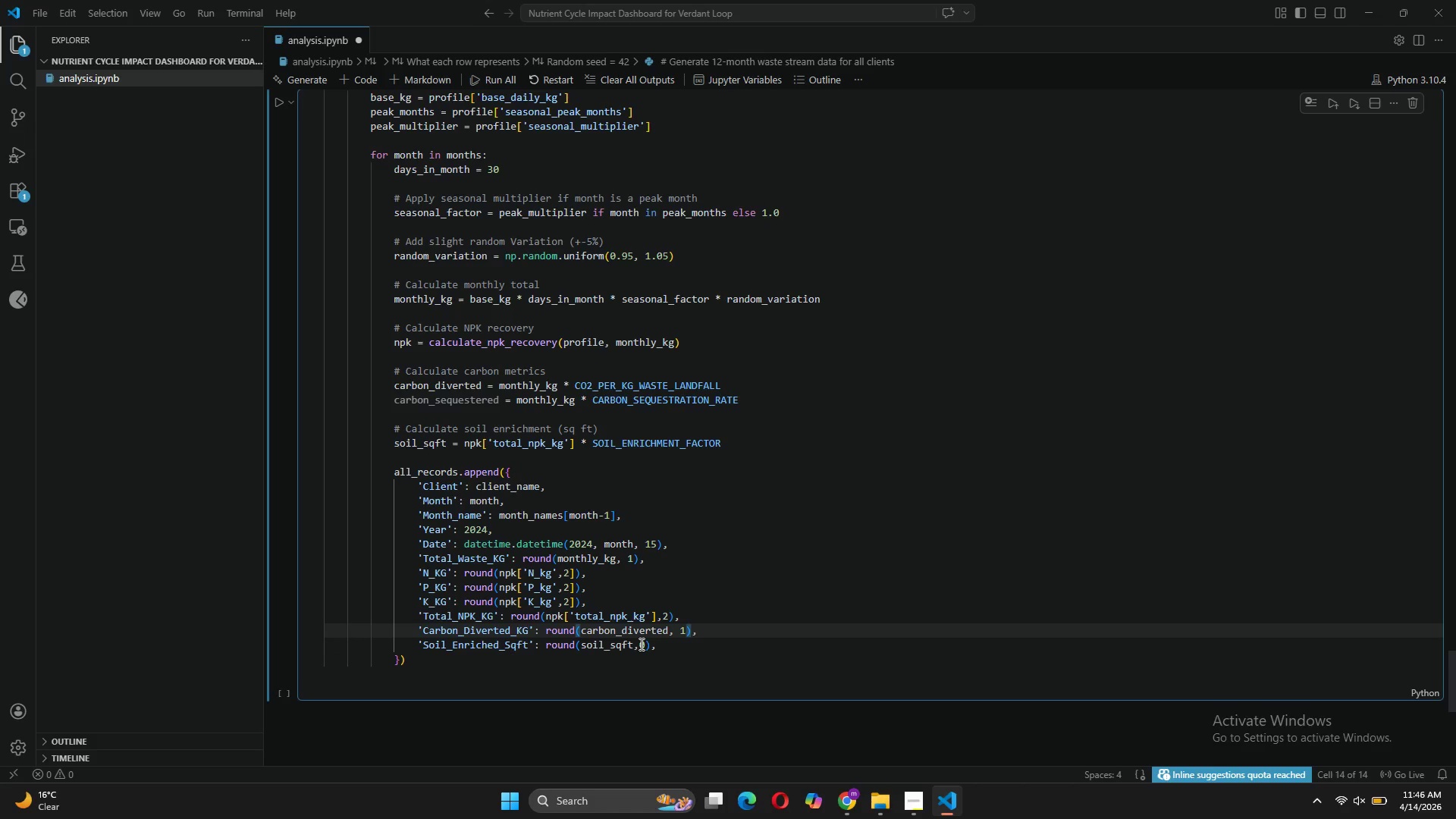 
left_click([640, 644])
 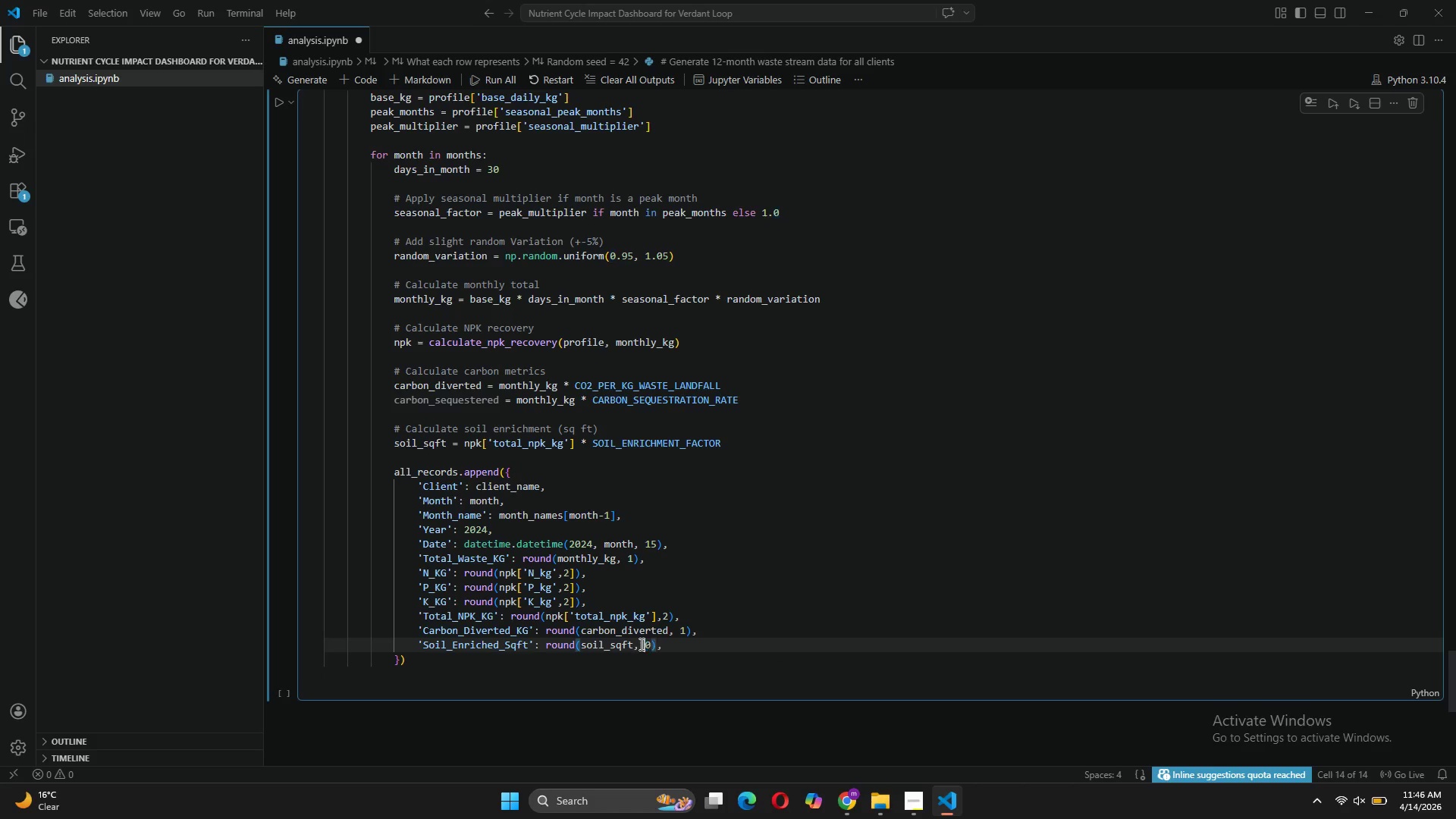 
key(Space)
 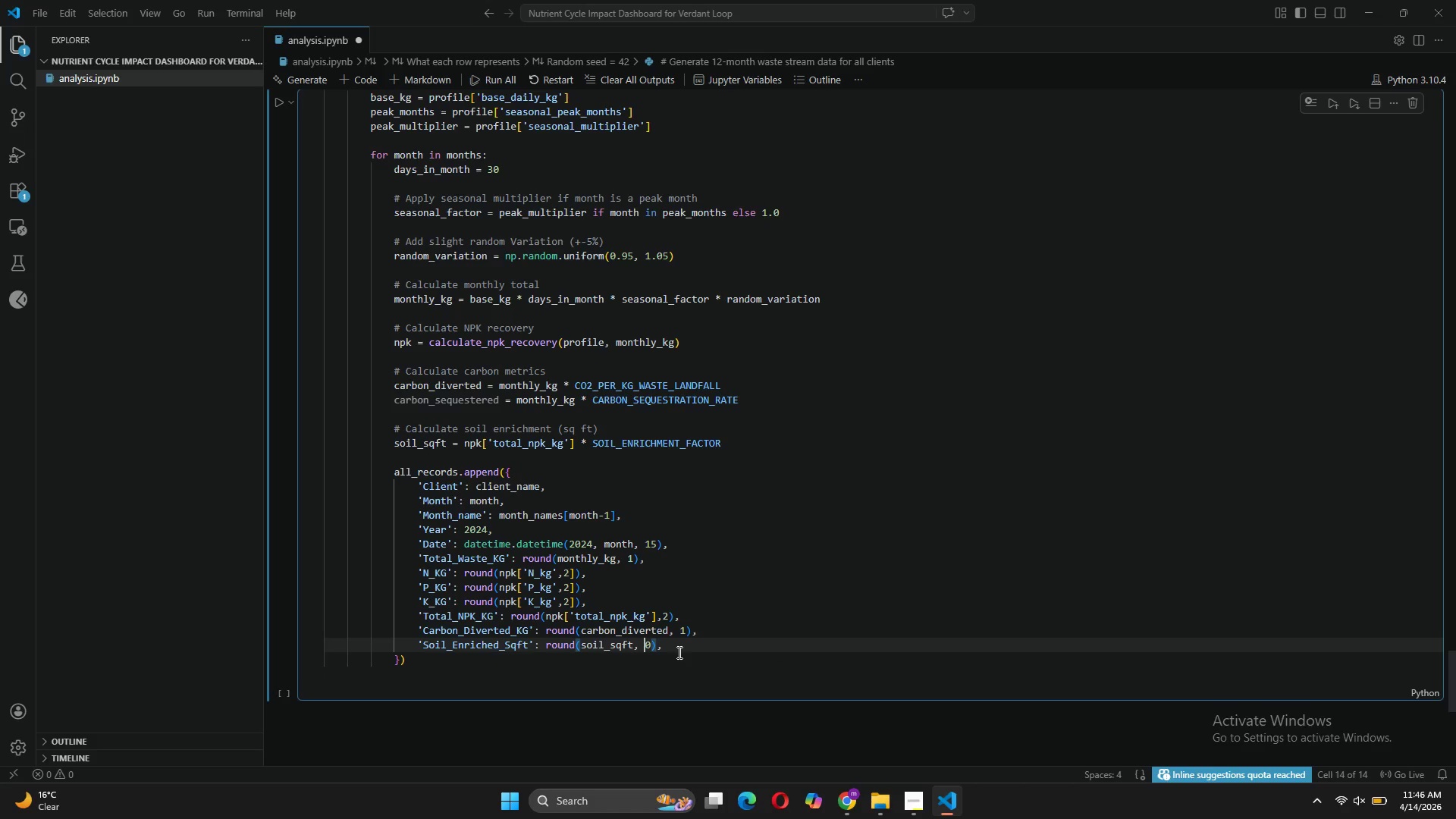 
left_click([676, 649])
 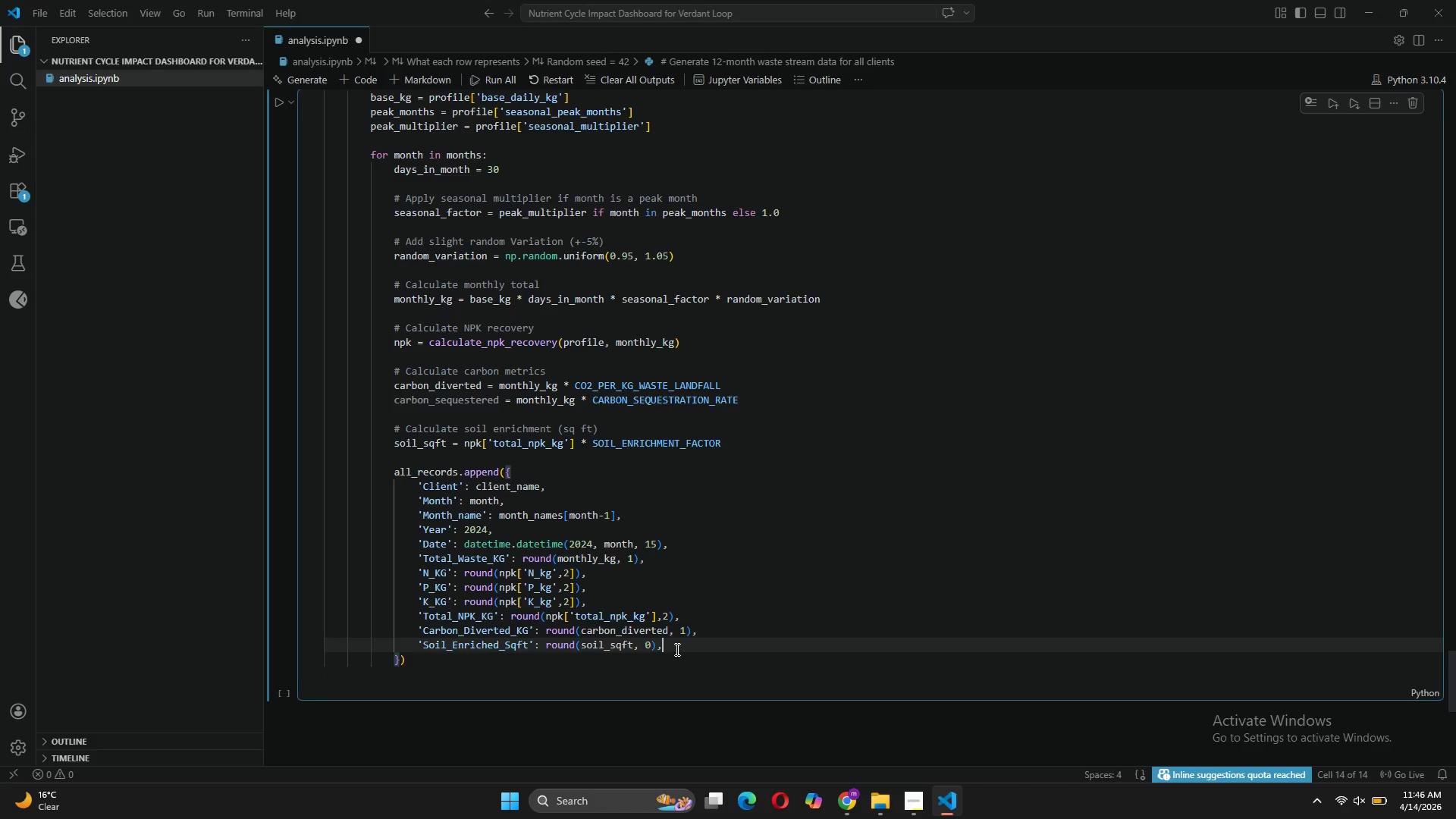 
key(Enter)
 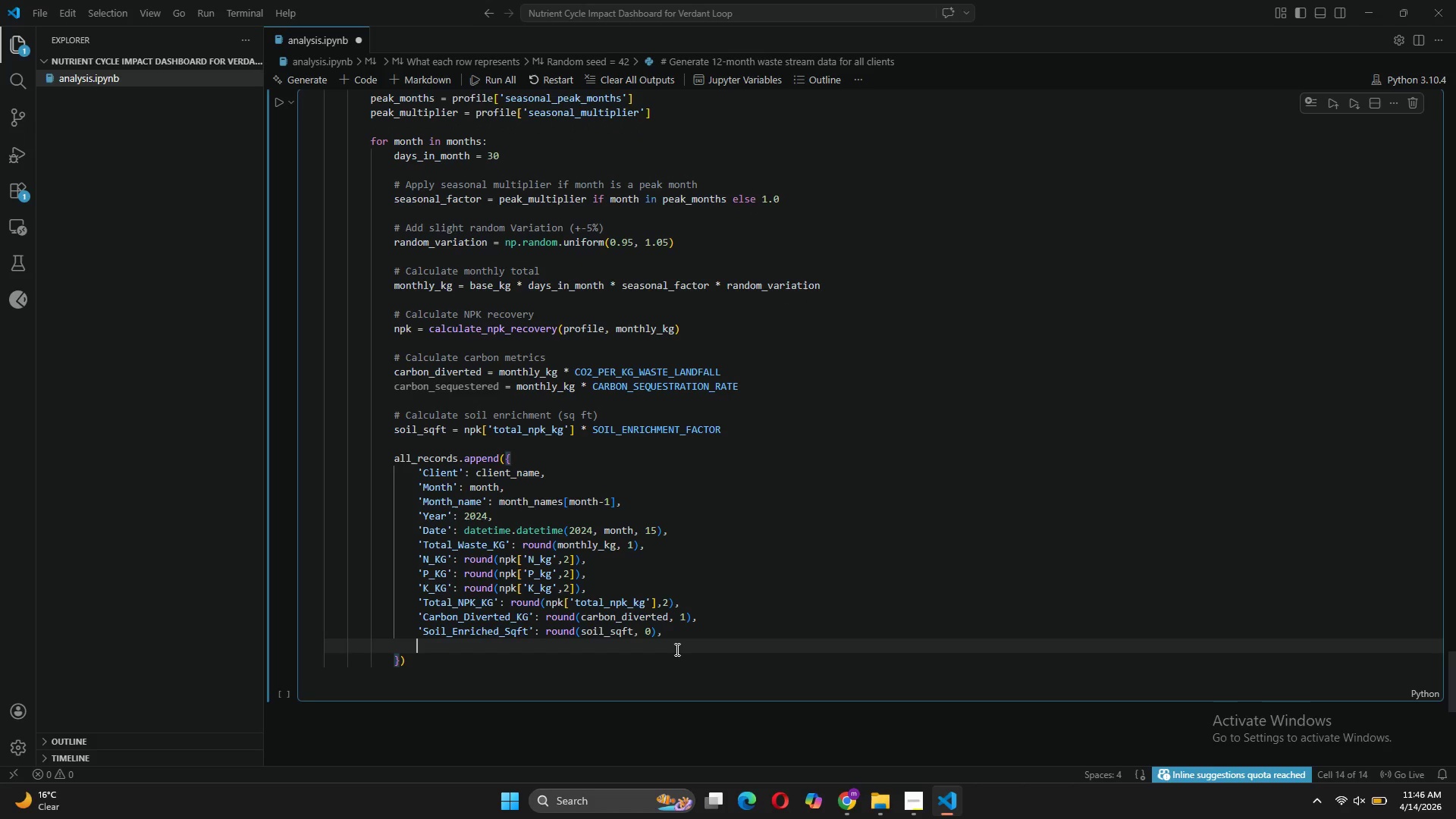 
type('Seasonal_Peak)
 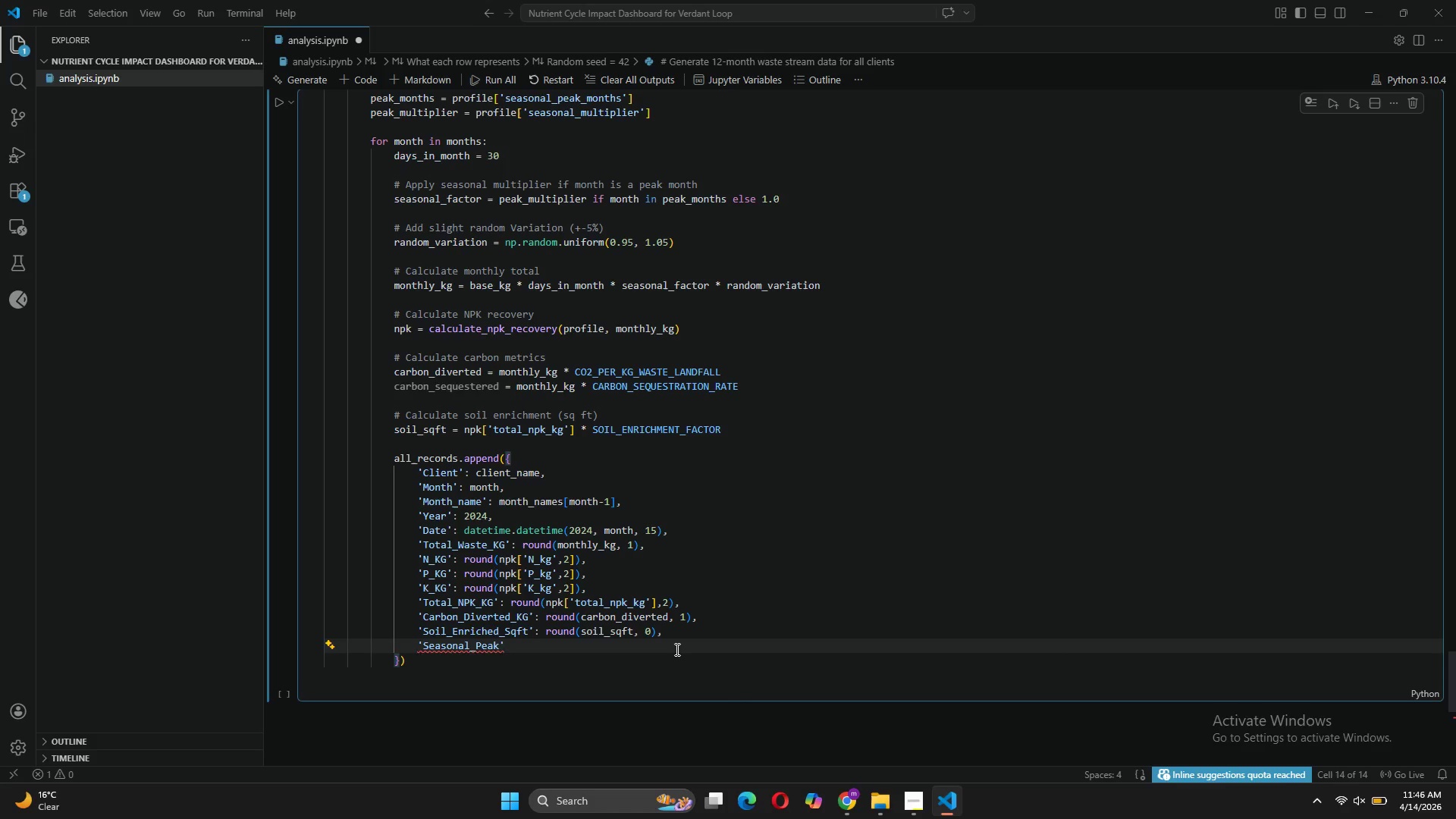 
key(ArrowRight)
 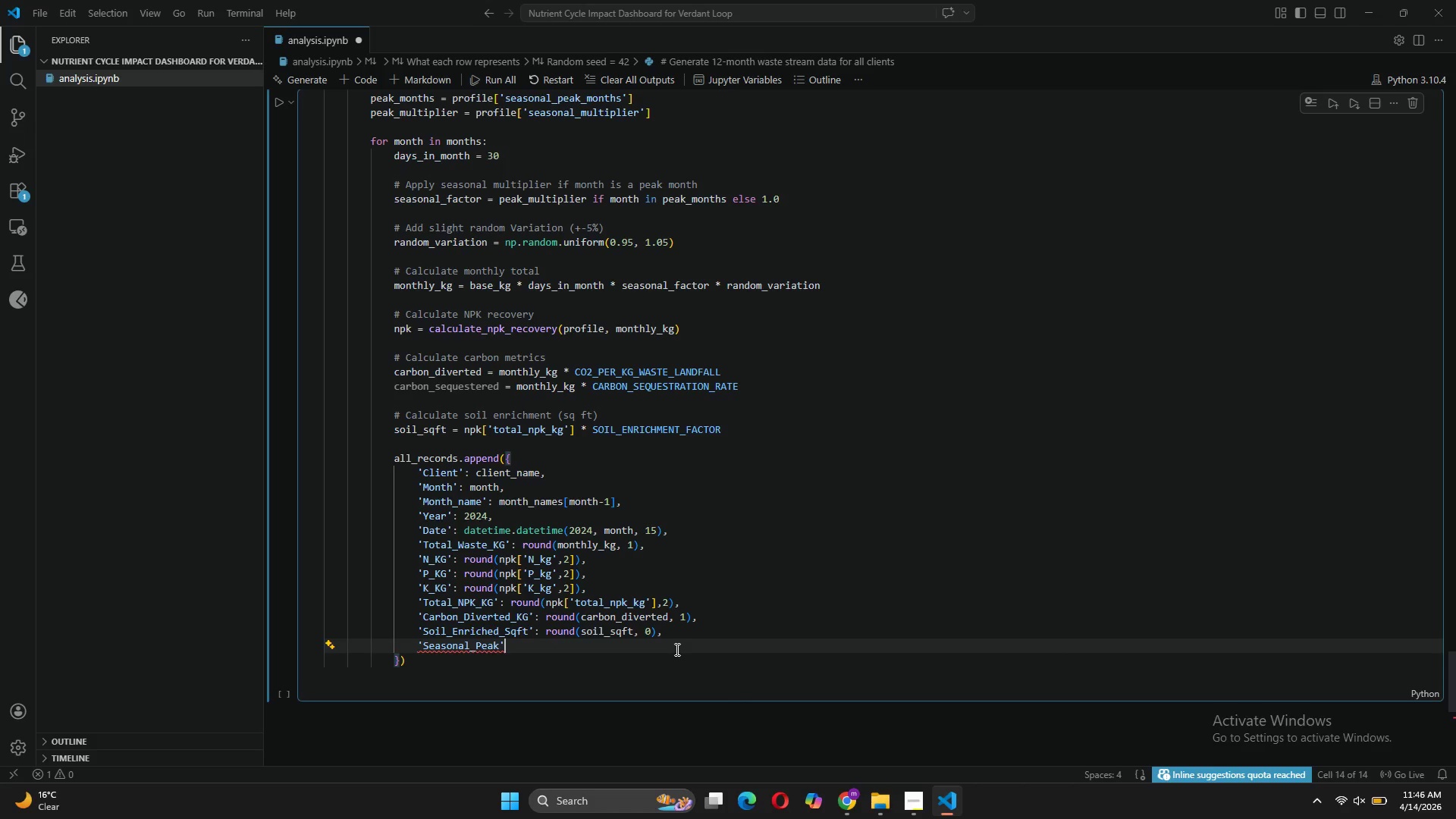 
type(: 'Yes)
 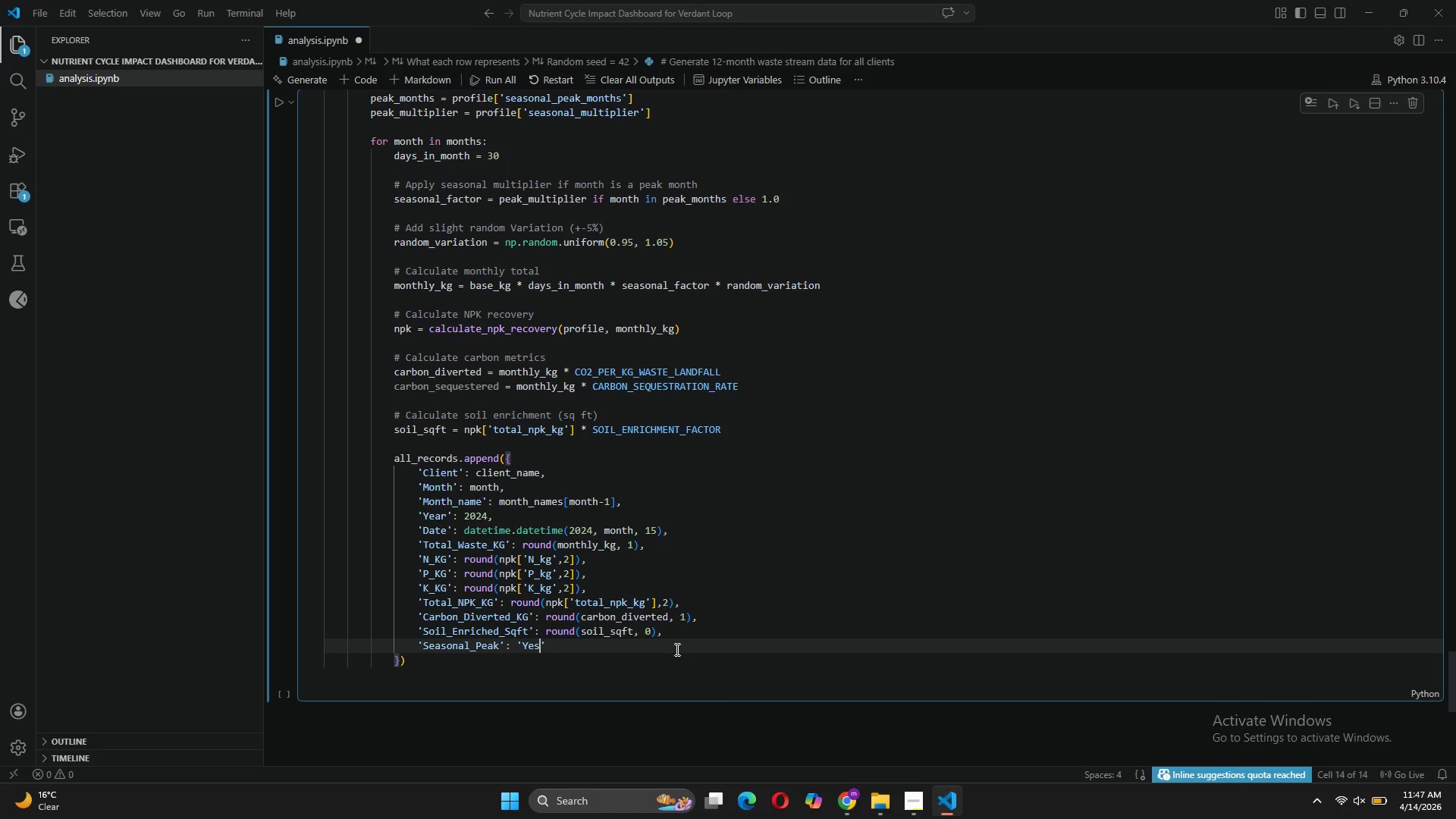 
key(ArrowRight)
 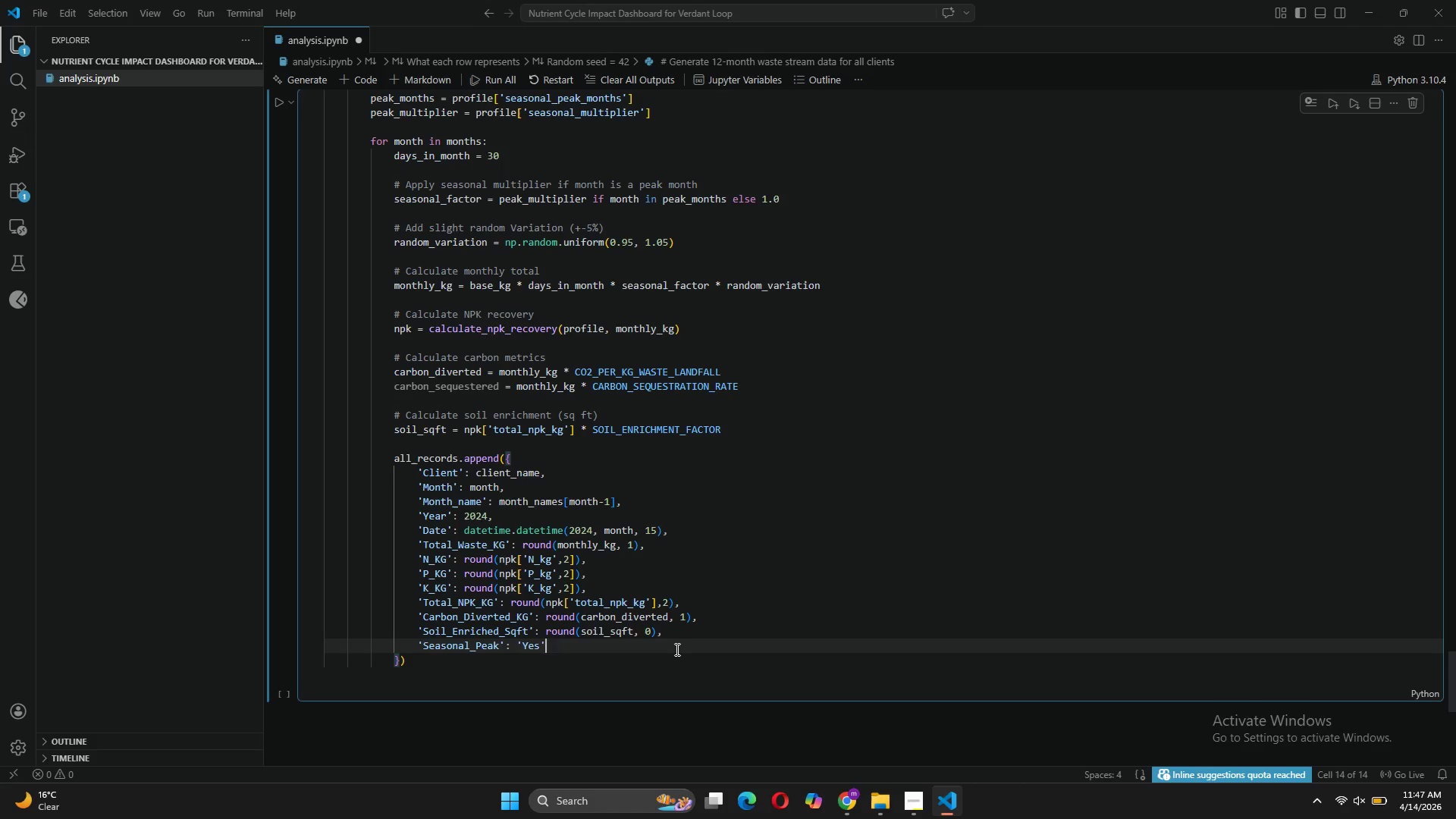 
type( if month in par)
key(Backspace)
key(Backspace)
type(eak)
key(Tab)
type( else 'No)
 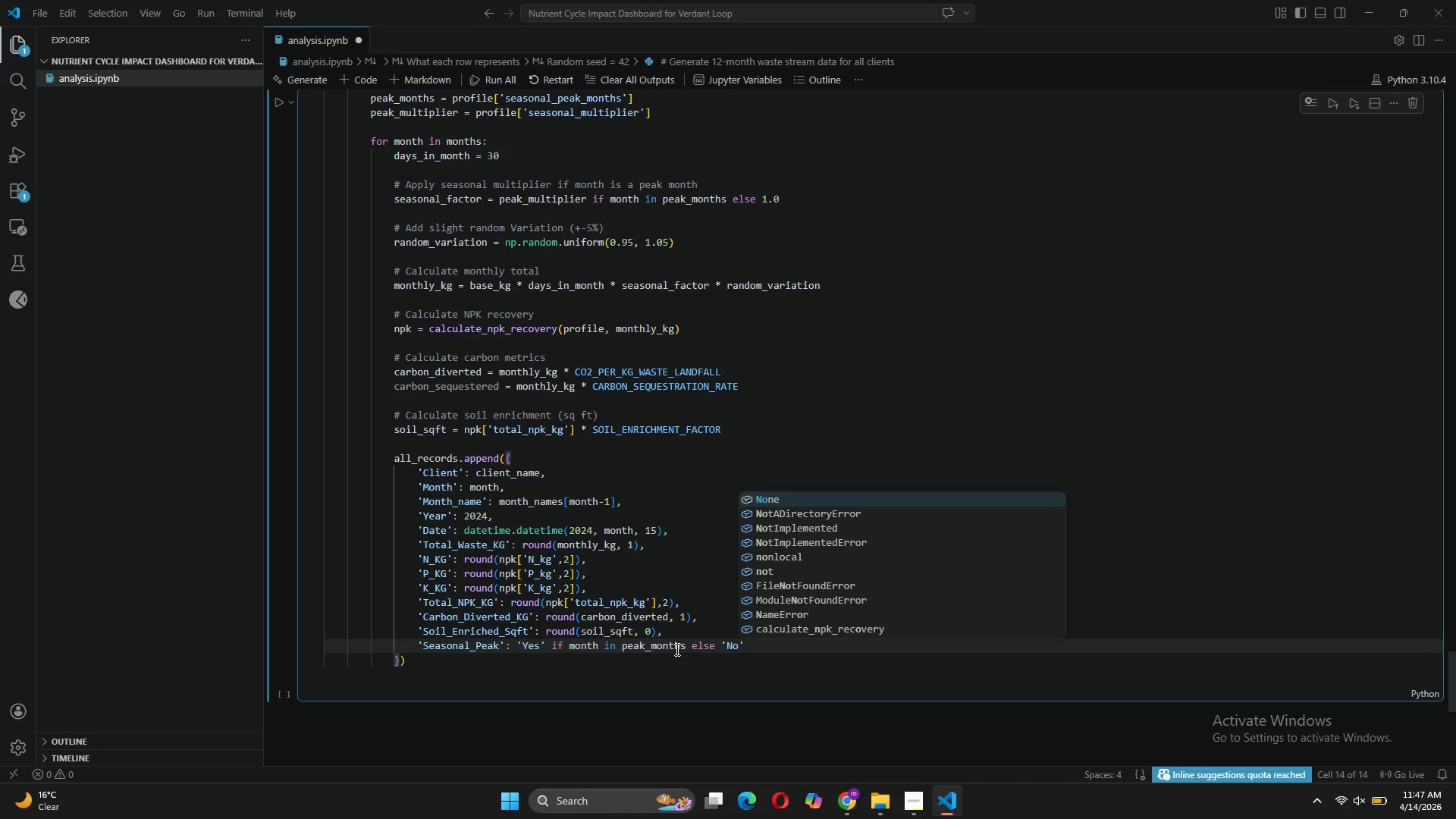 
wait(14.58)
 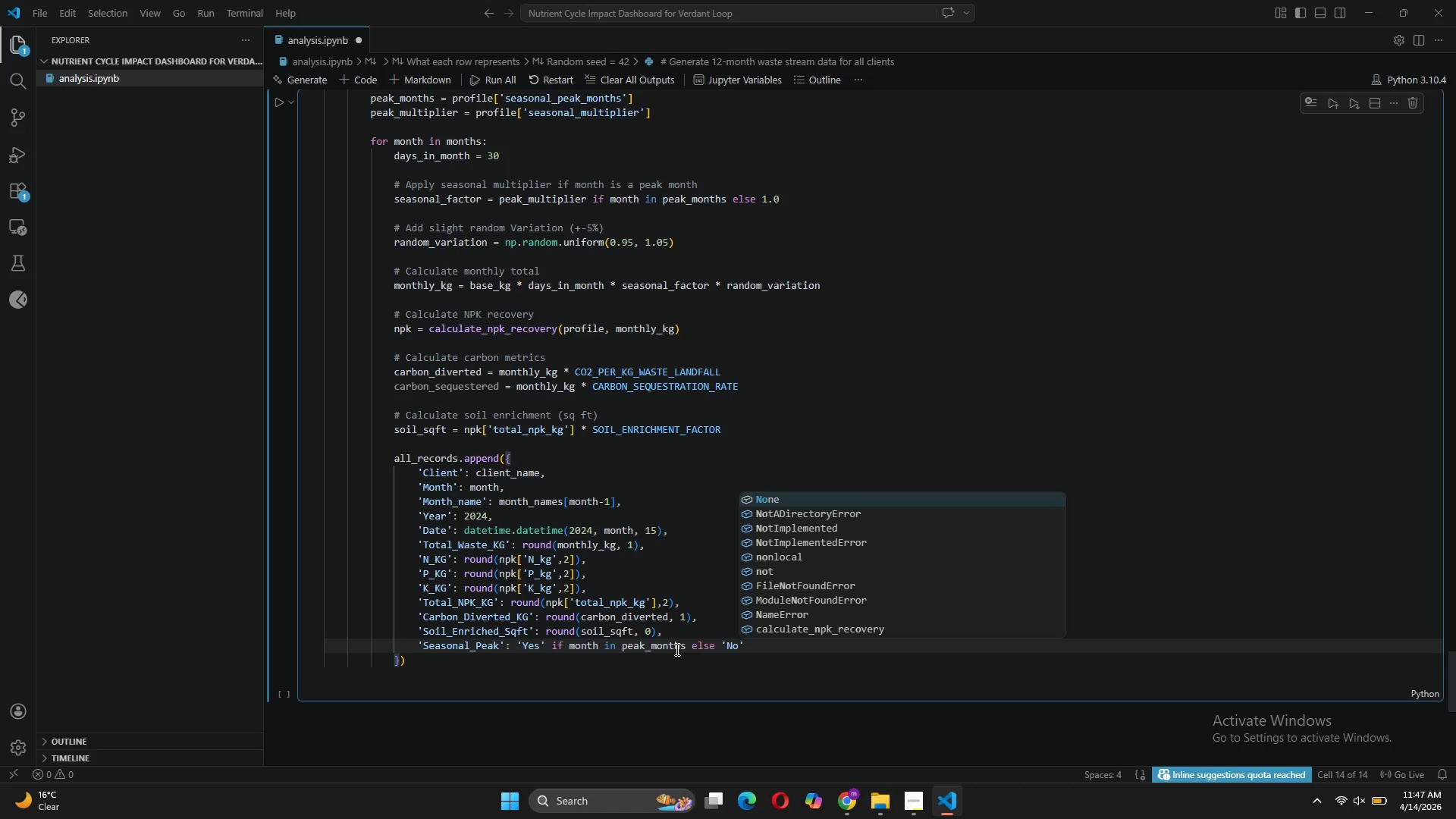 
left_click([425, 657])
 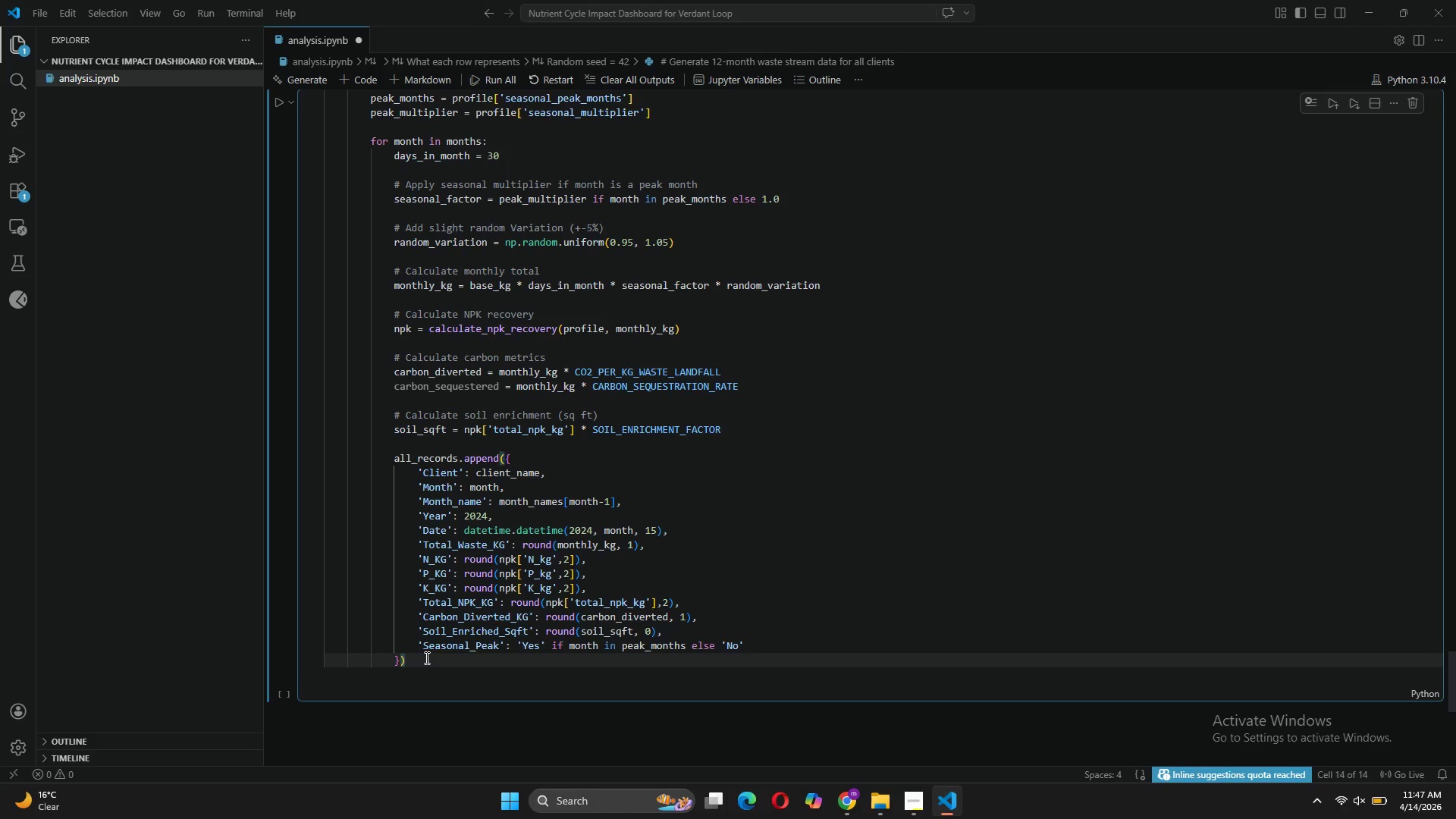 
key(Enter)
 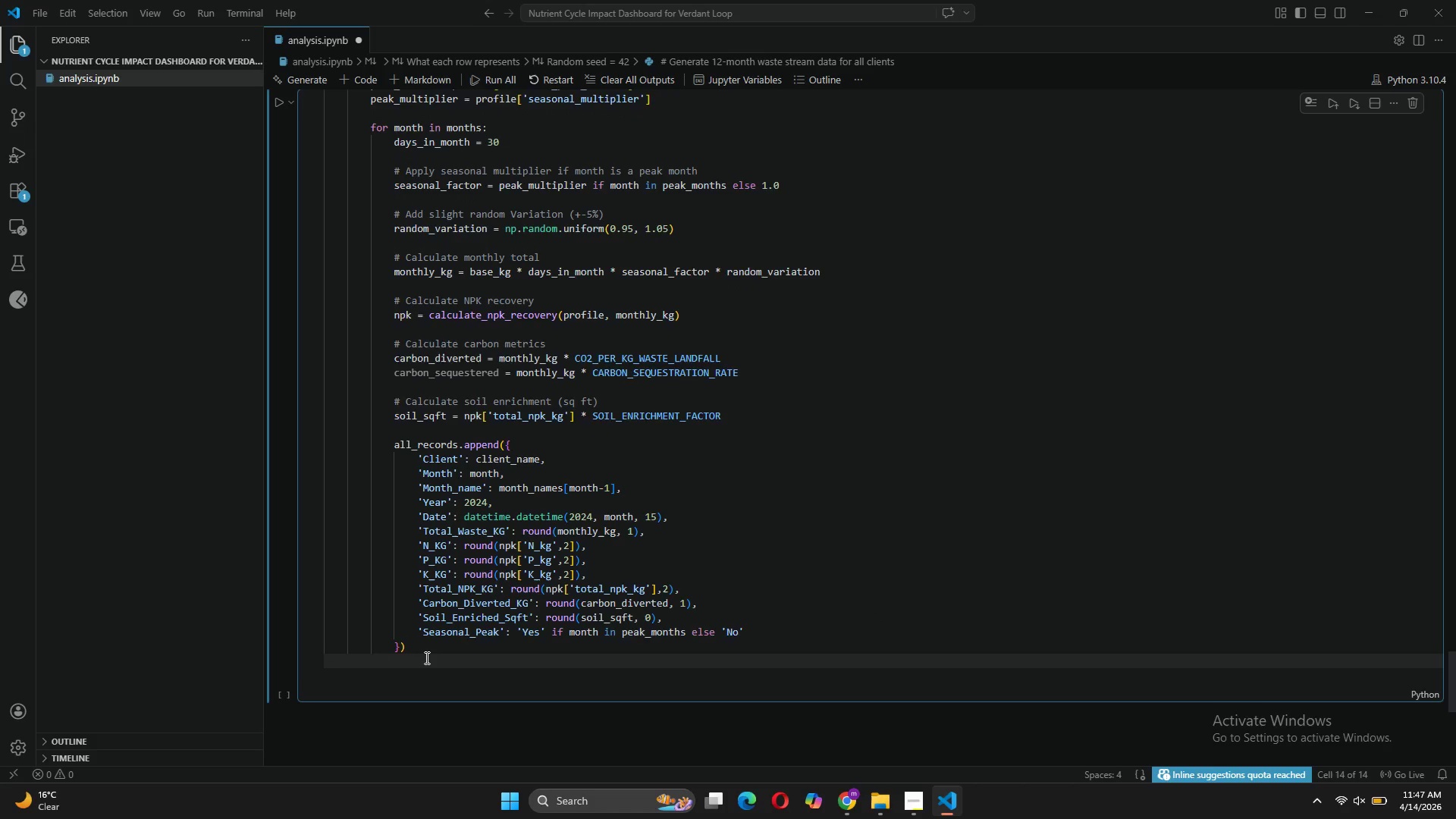 
key(Enter)
 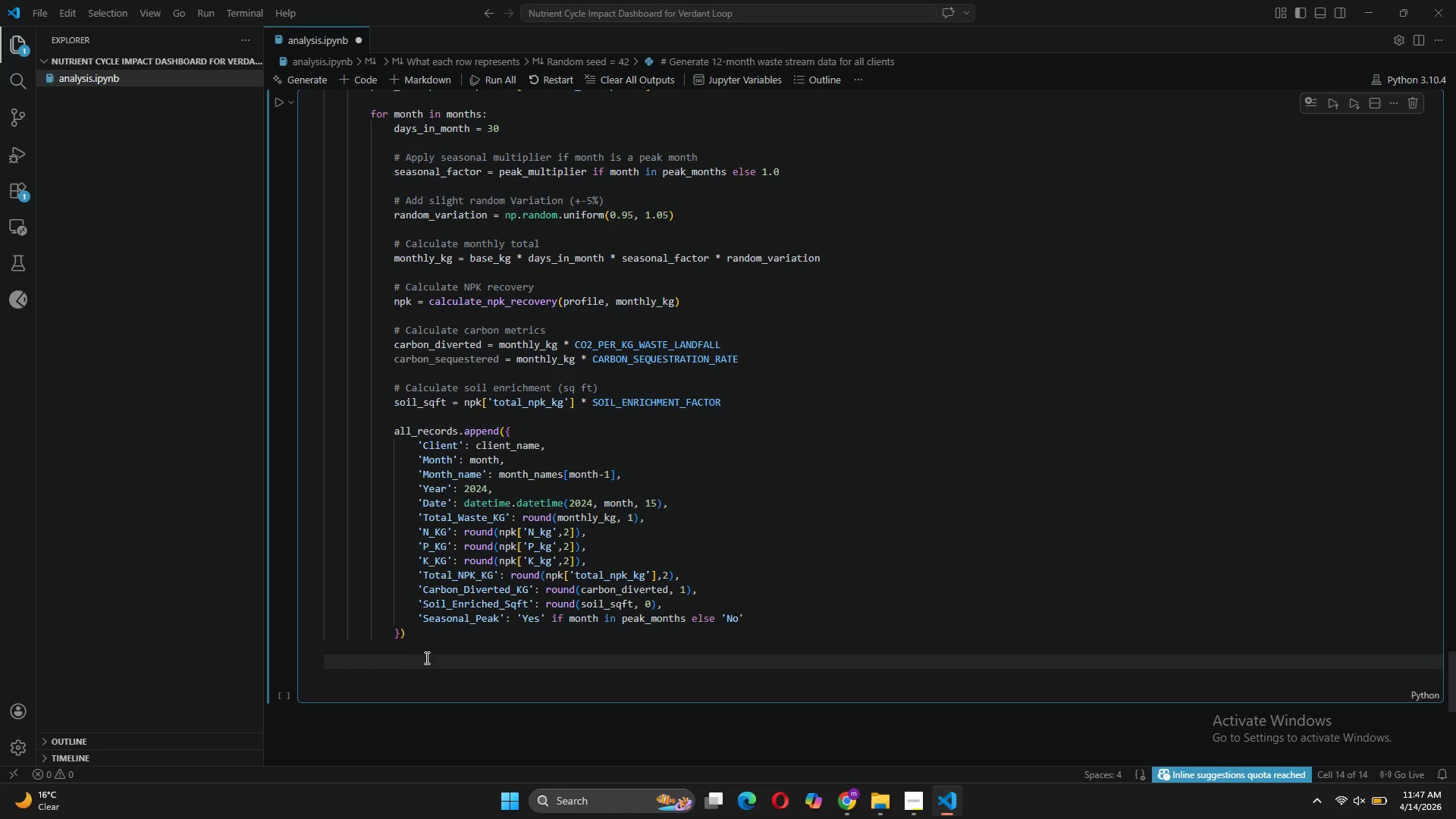 
key(Backspace)
 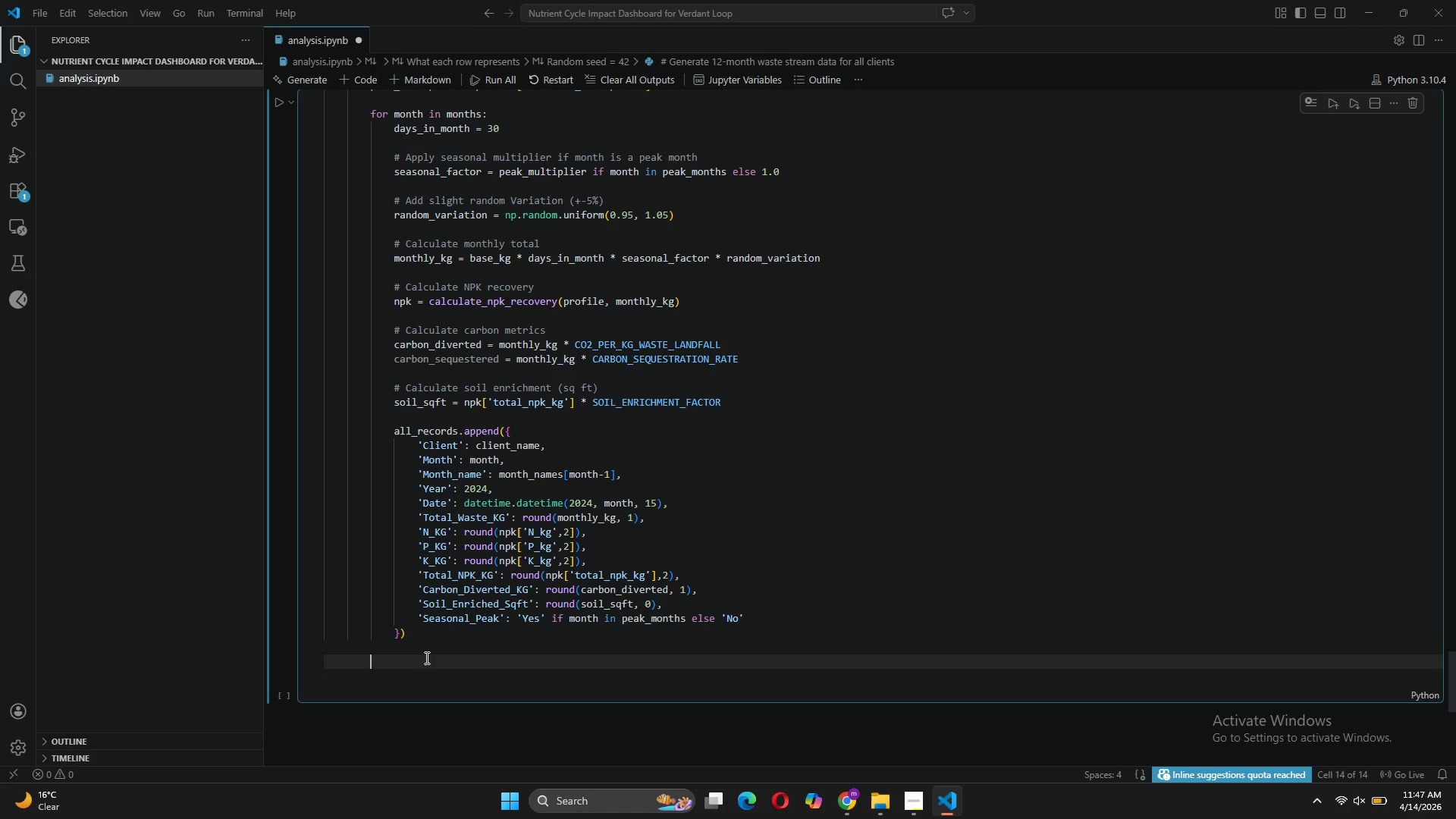 
key(Backspace)
 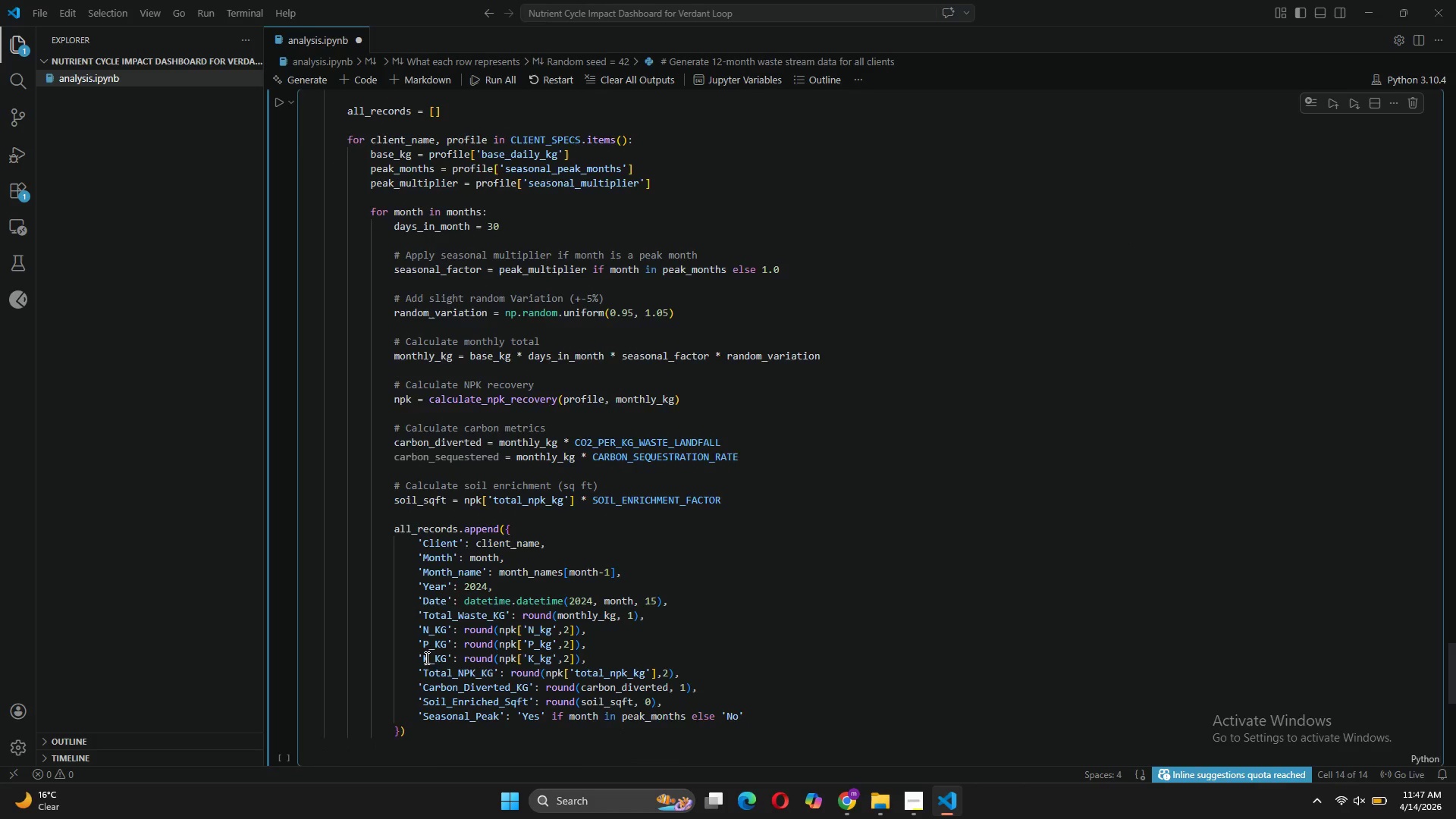 
wait(5.23)
 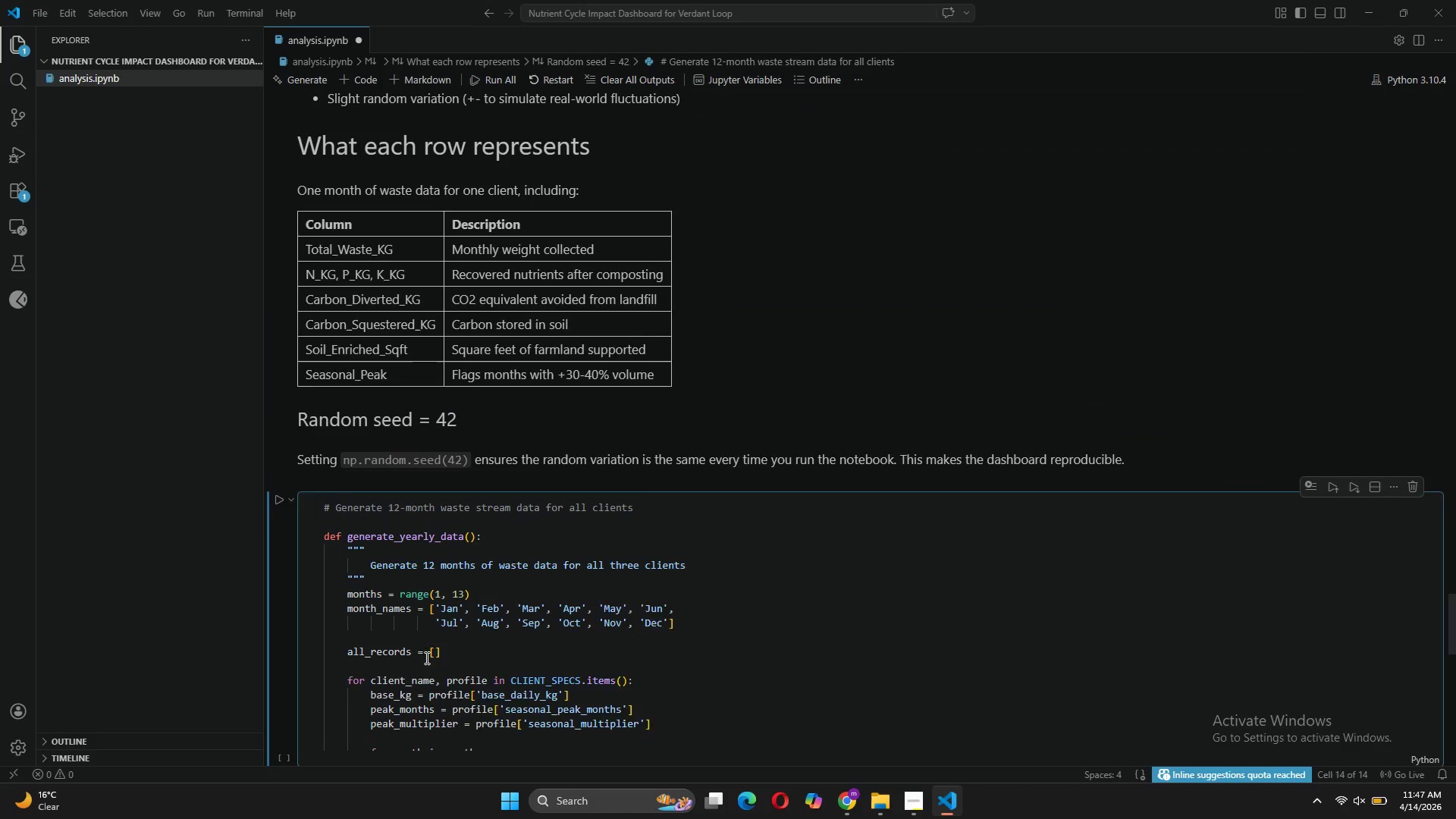 
type(return pd.da)
 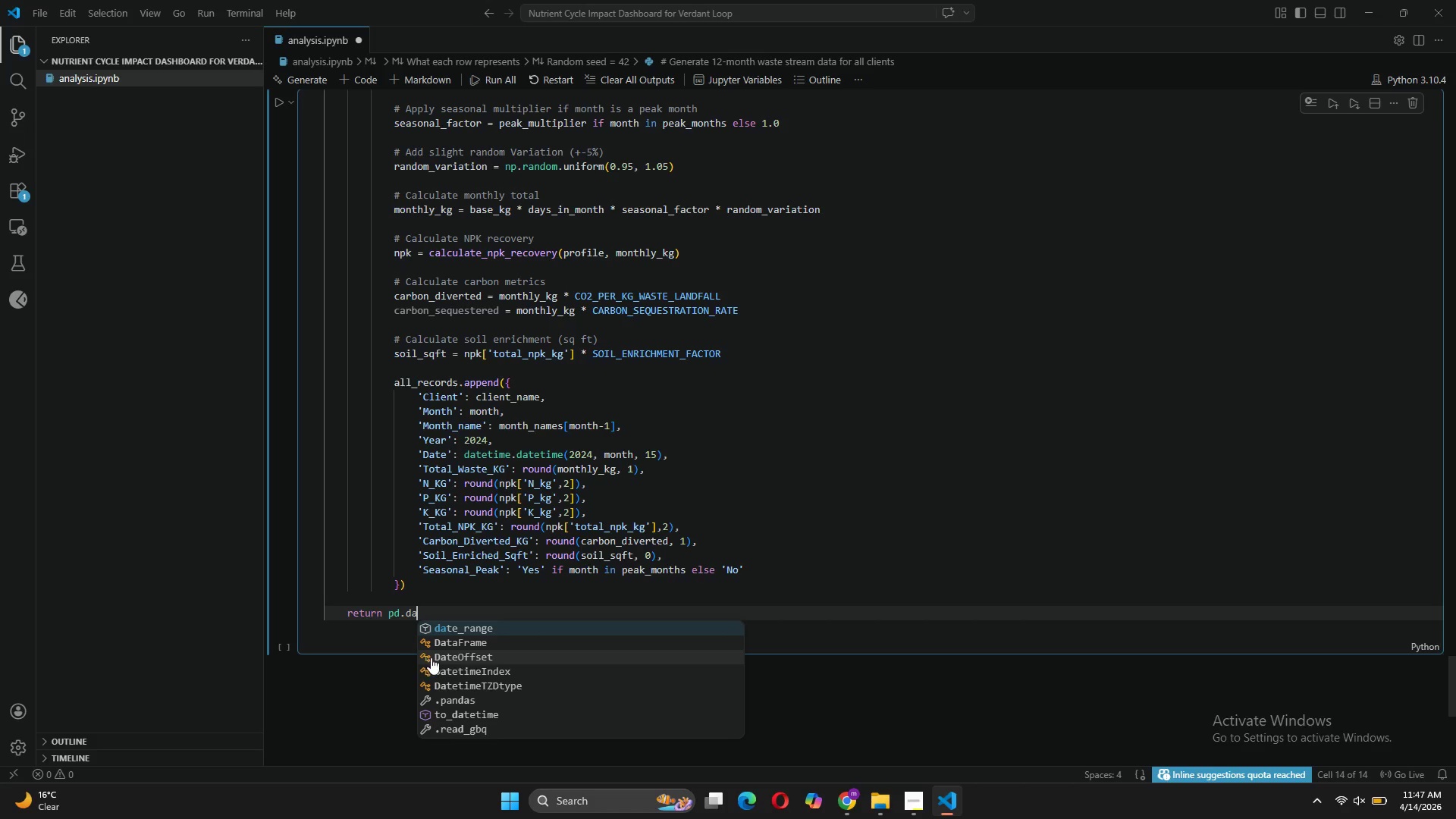 
left_click([445, 644])
 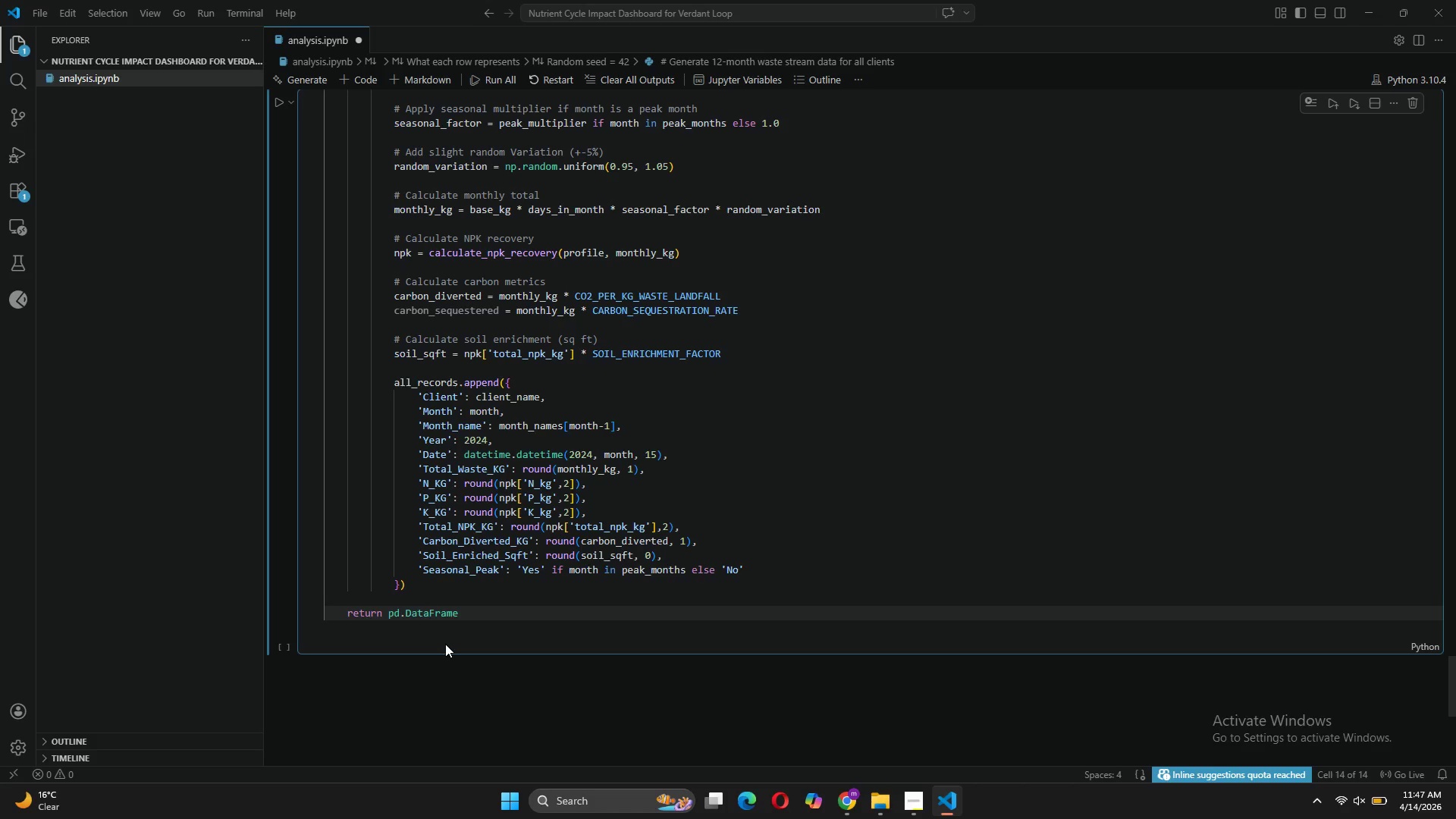 
type((all_records)
 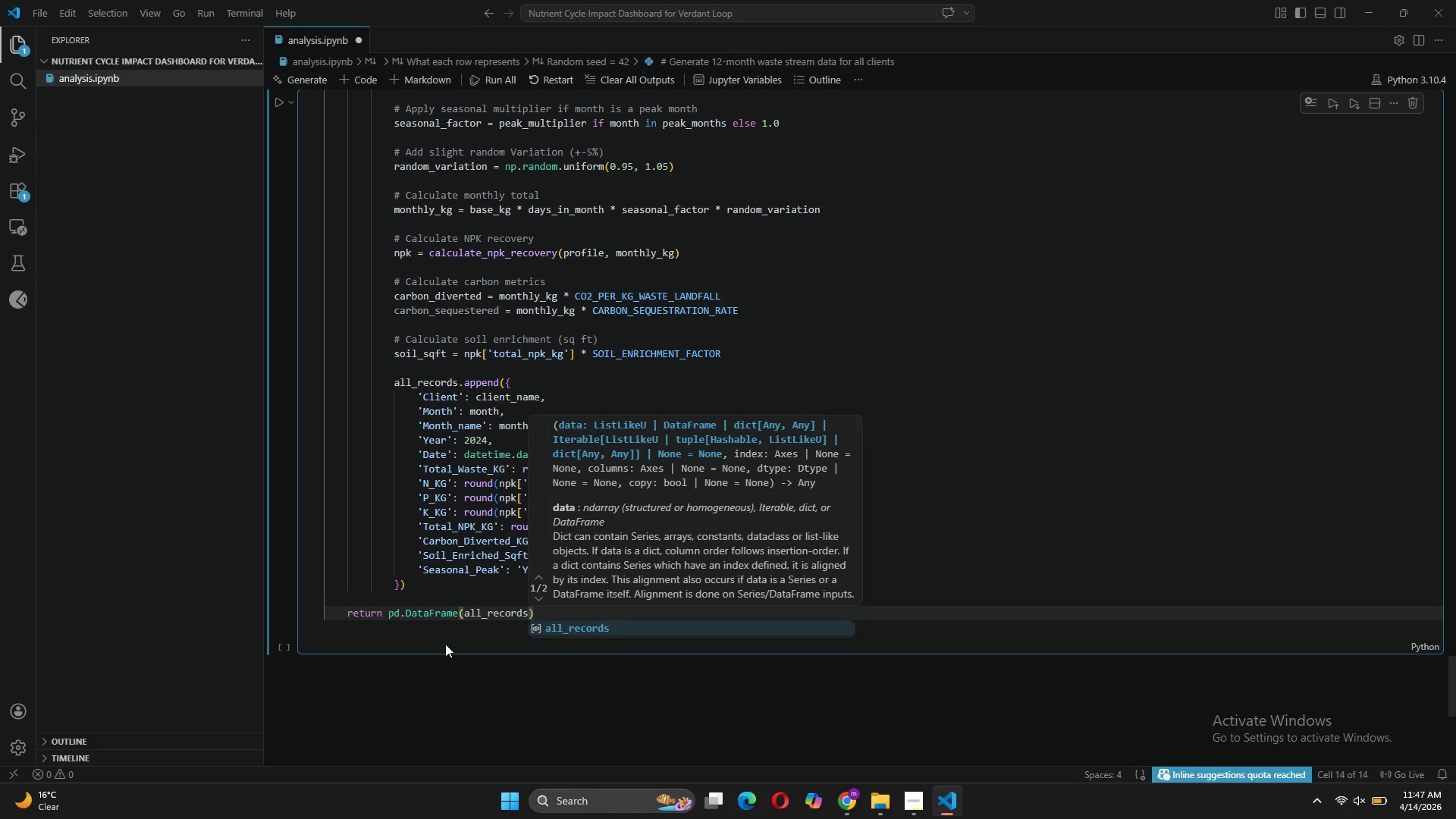 
key(ArrowRight)
 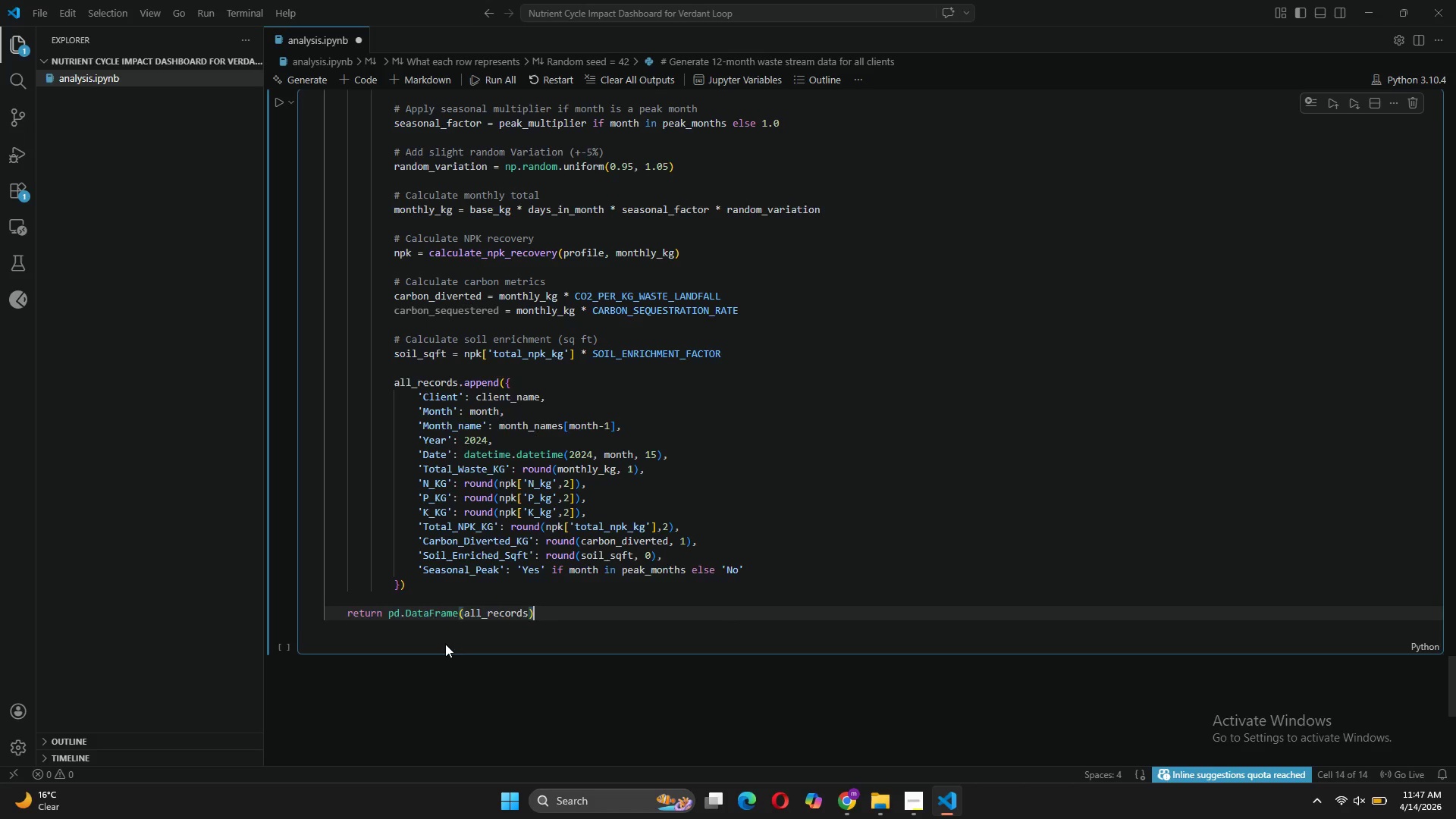 
key(Enter)
 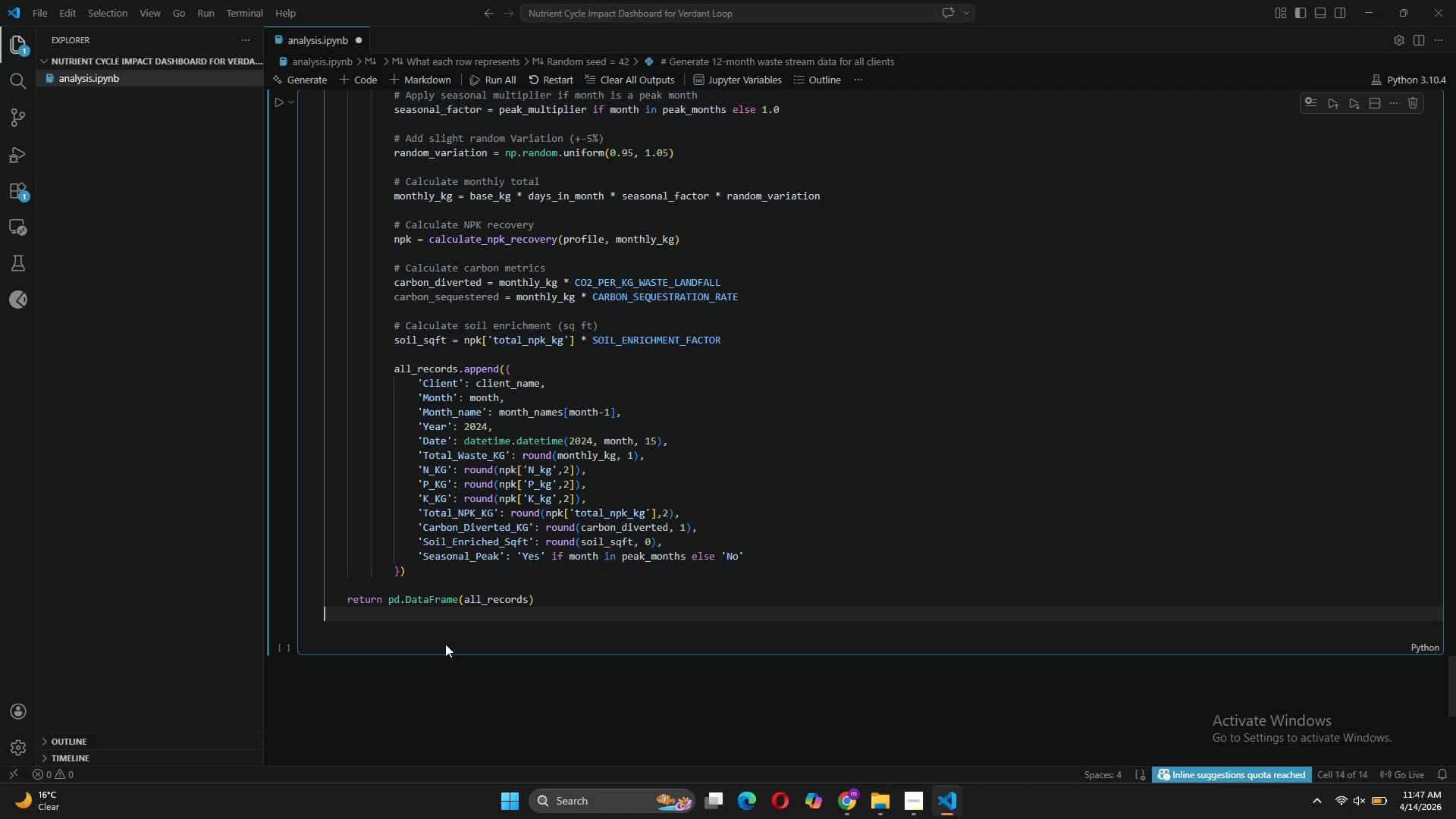 
key(Enter)
 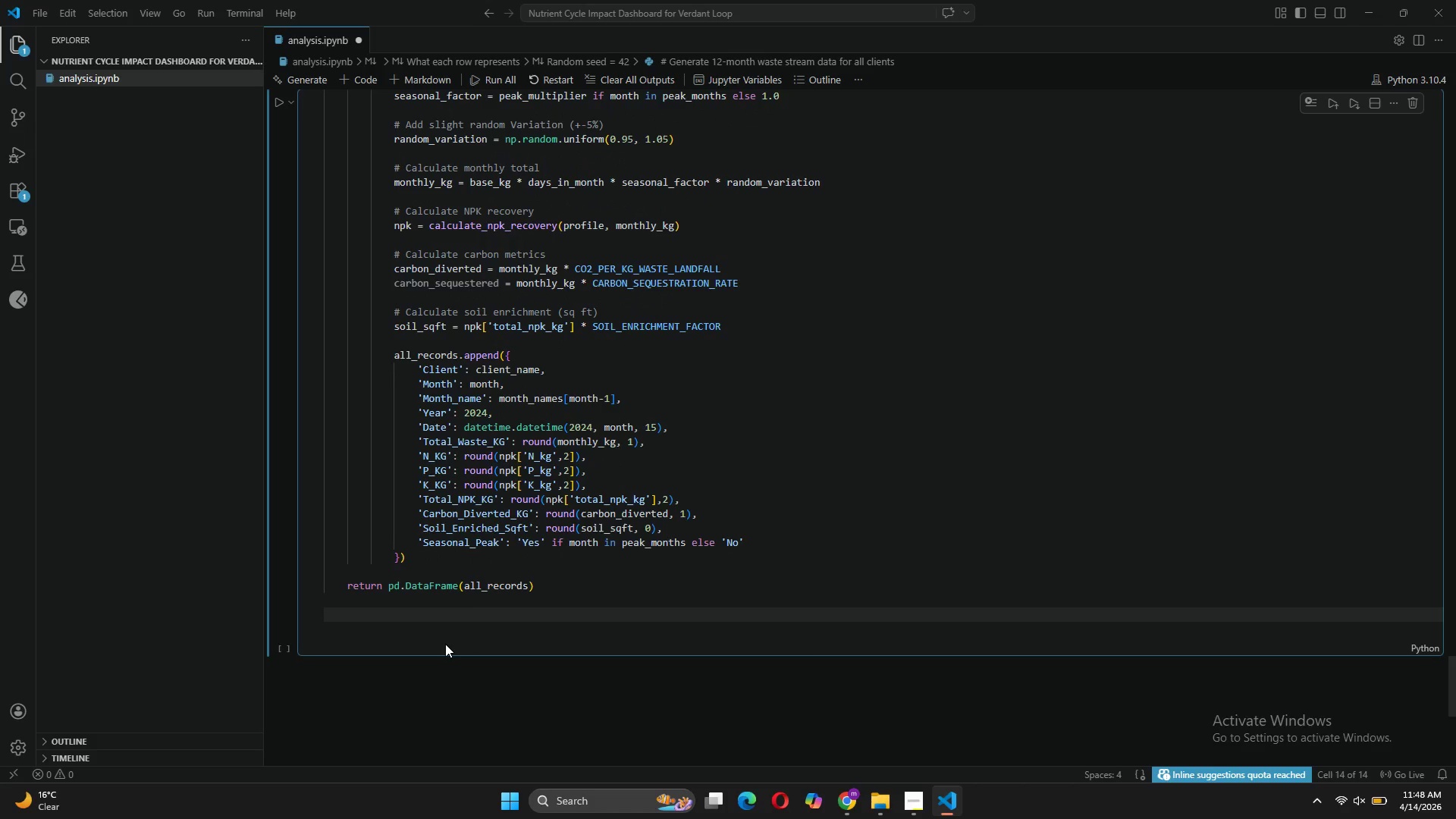 
type(# Generate the data)
 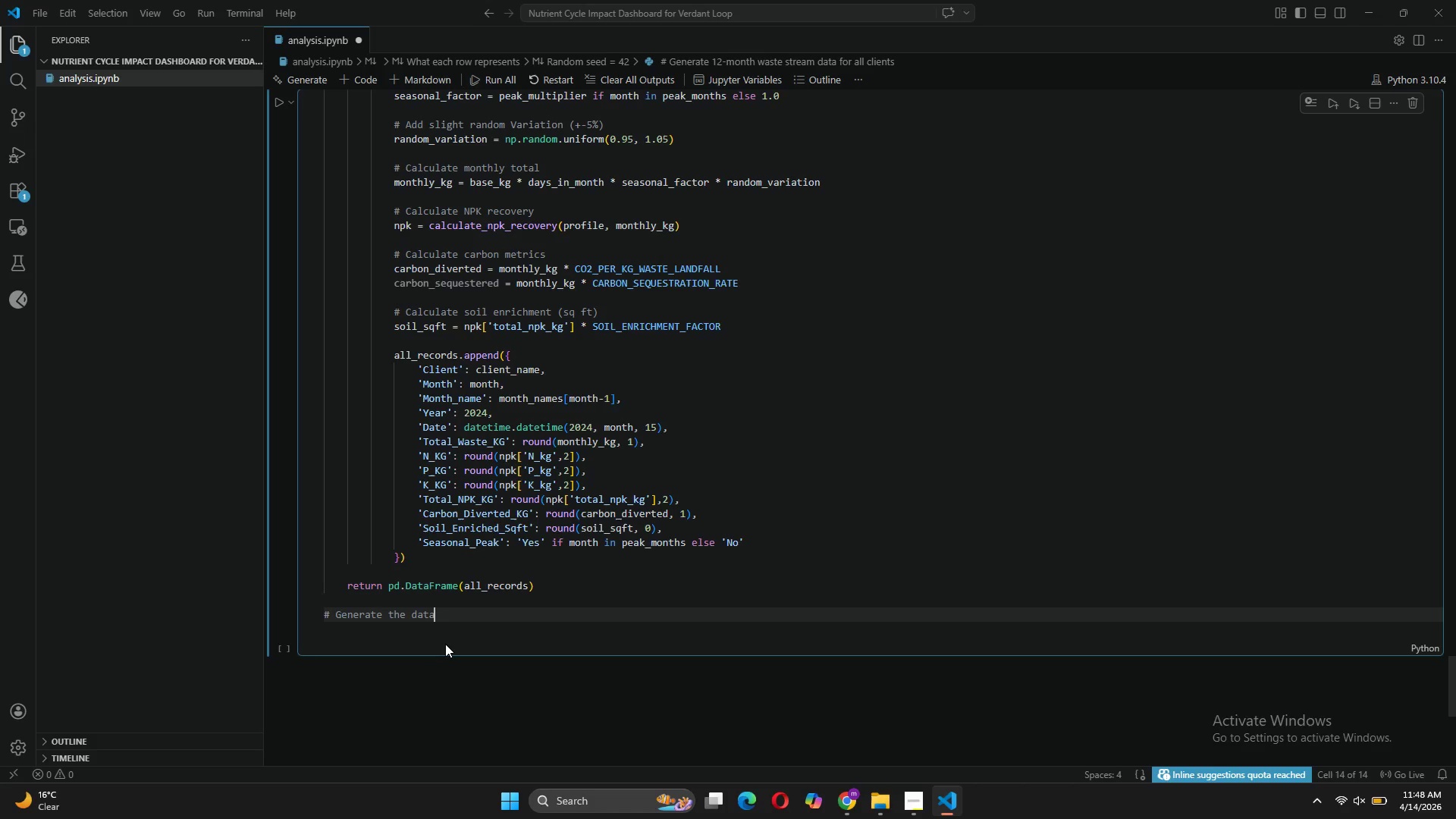 
key(Enter)
 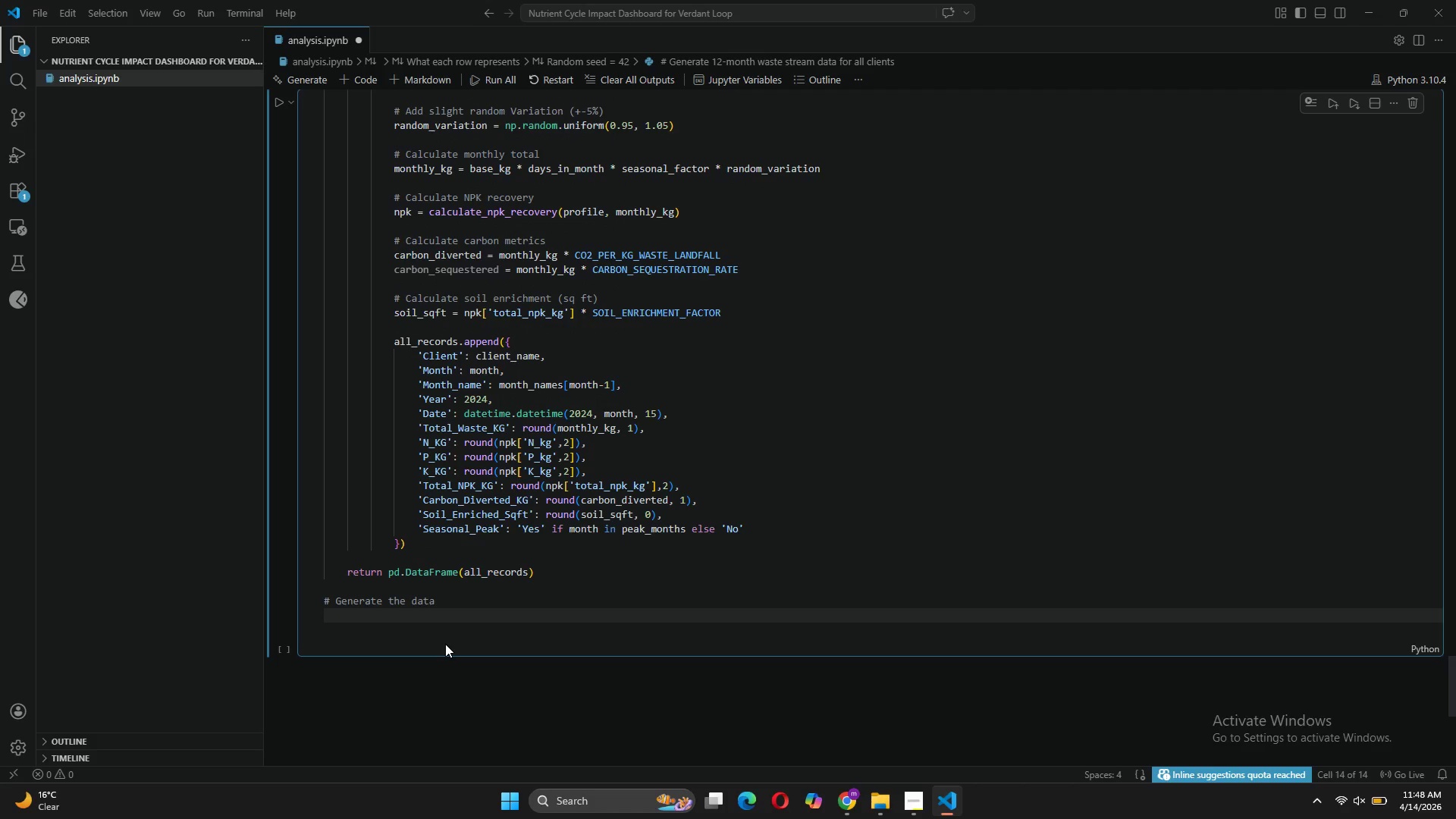 
type(np.random.seed(42)
 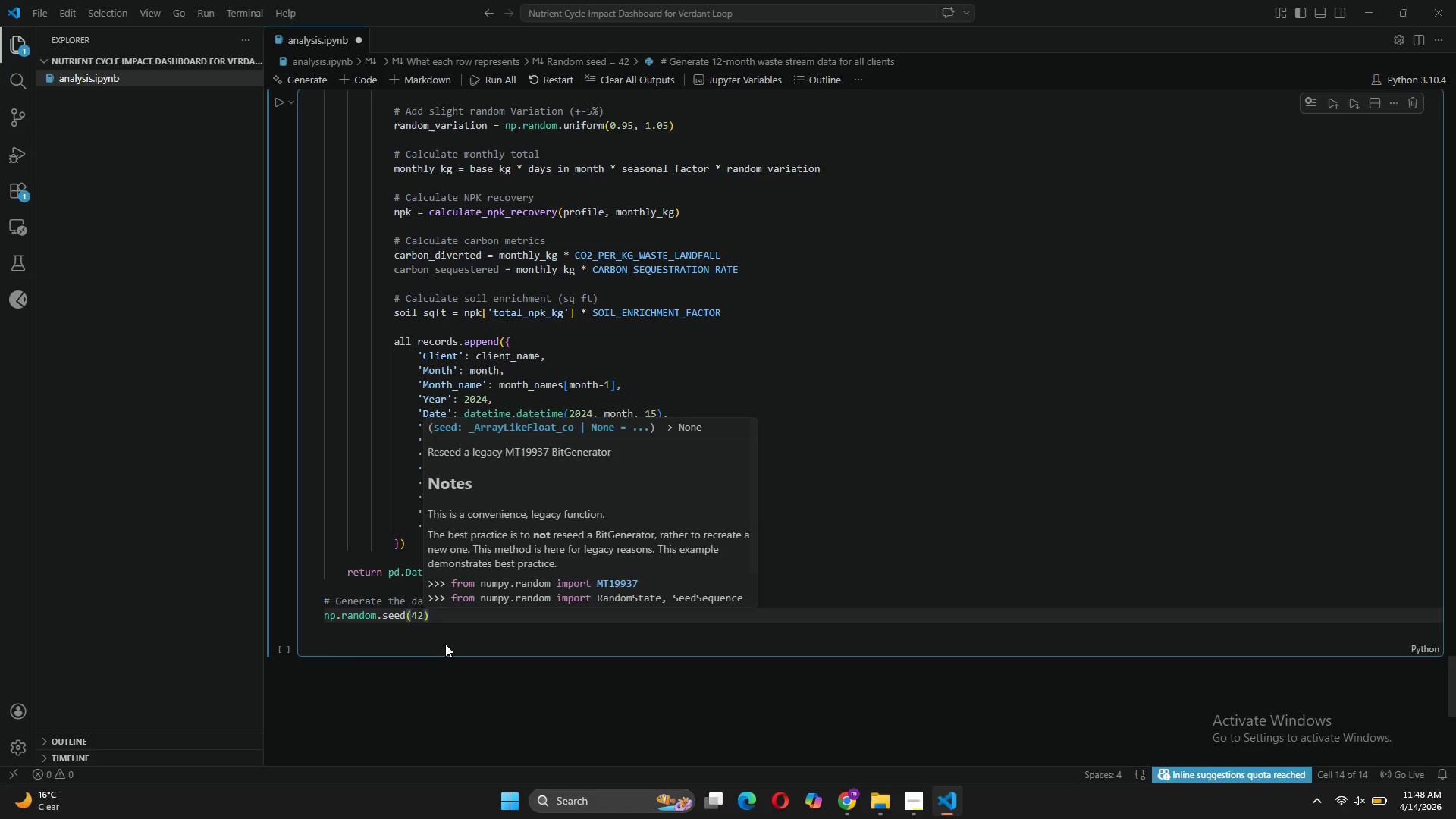 
 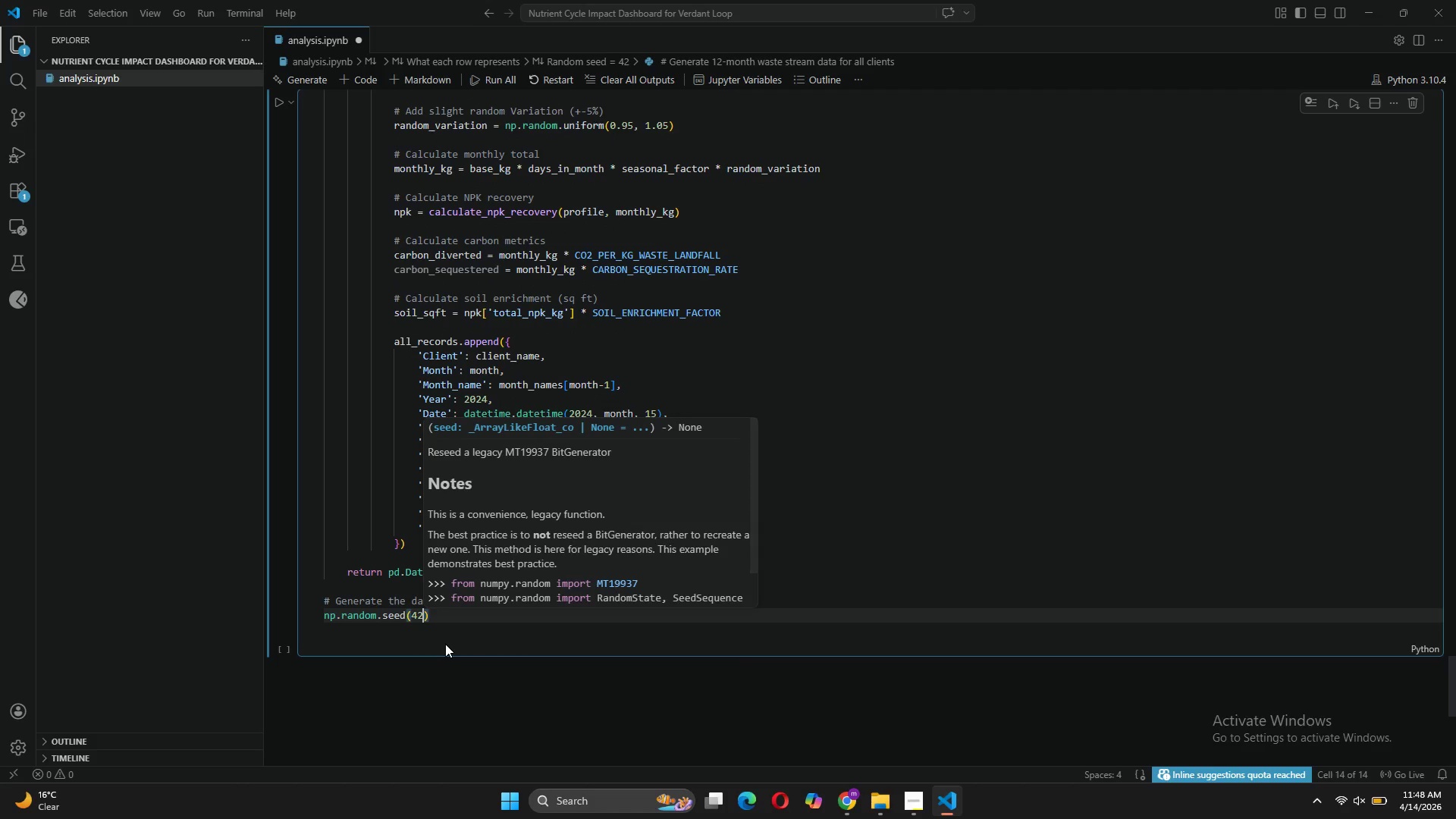 
key(ArrowRight)
 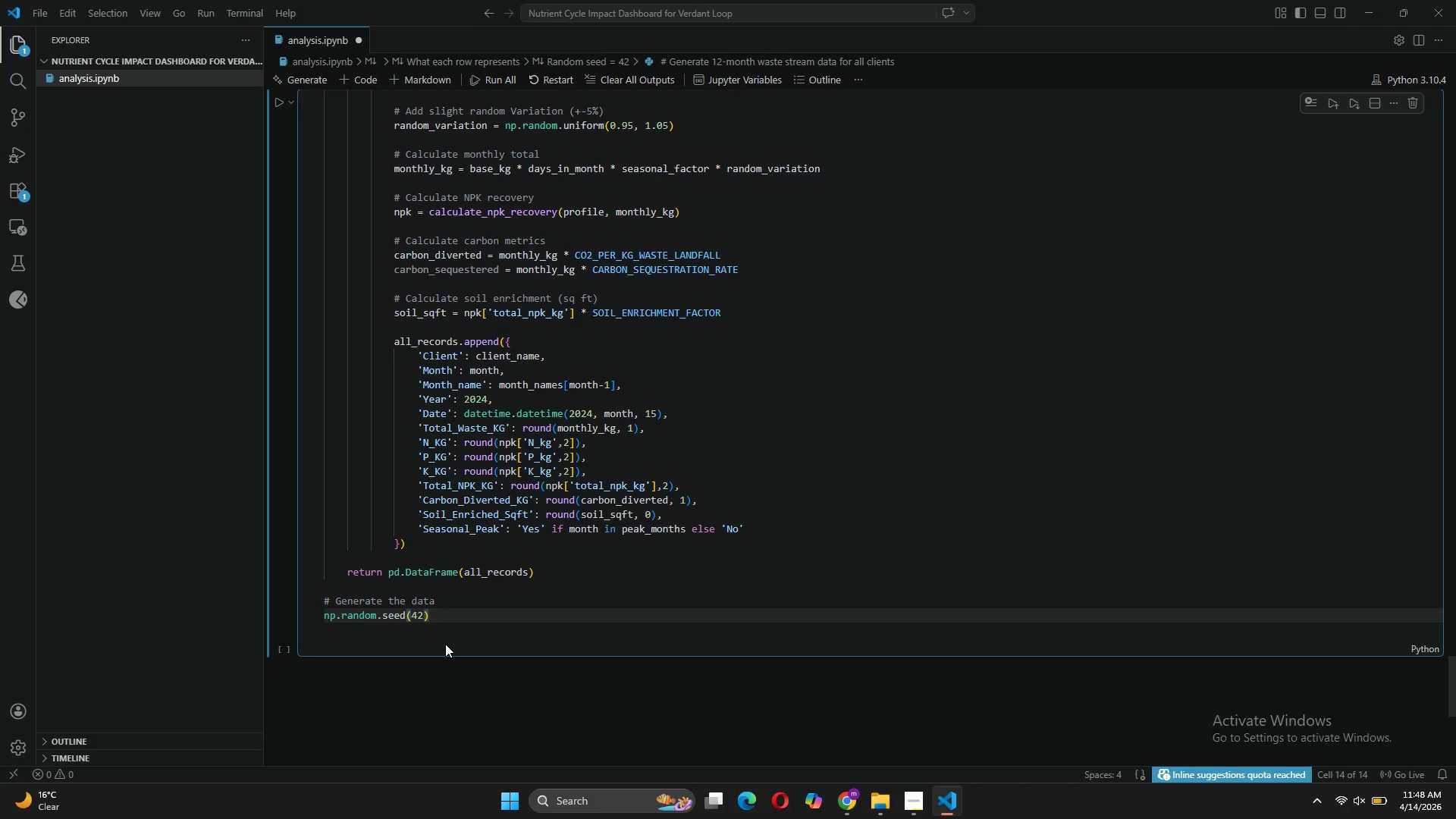 
type( # For reproducible results)
 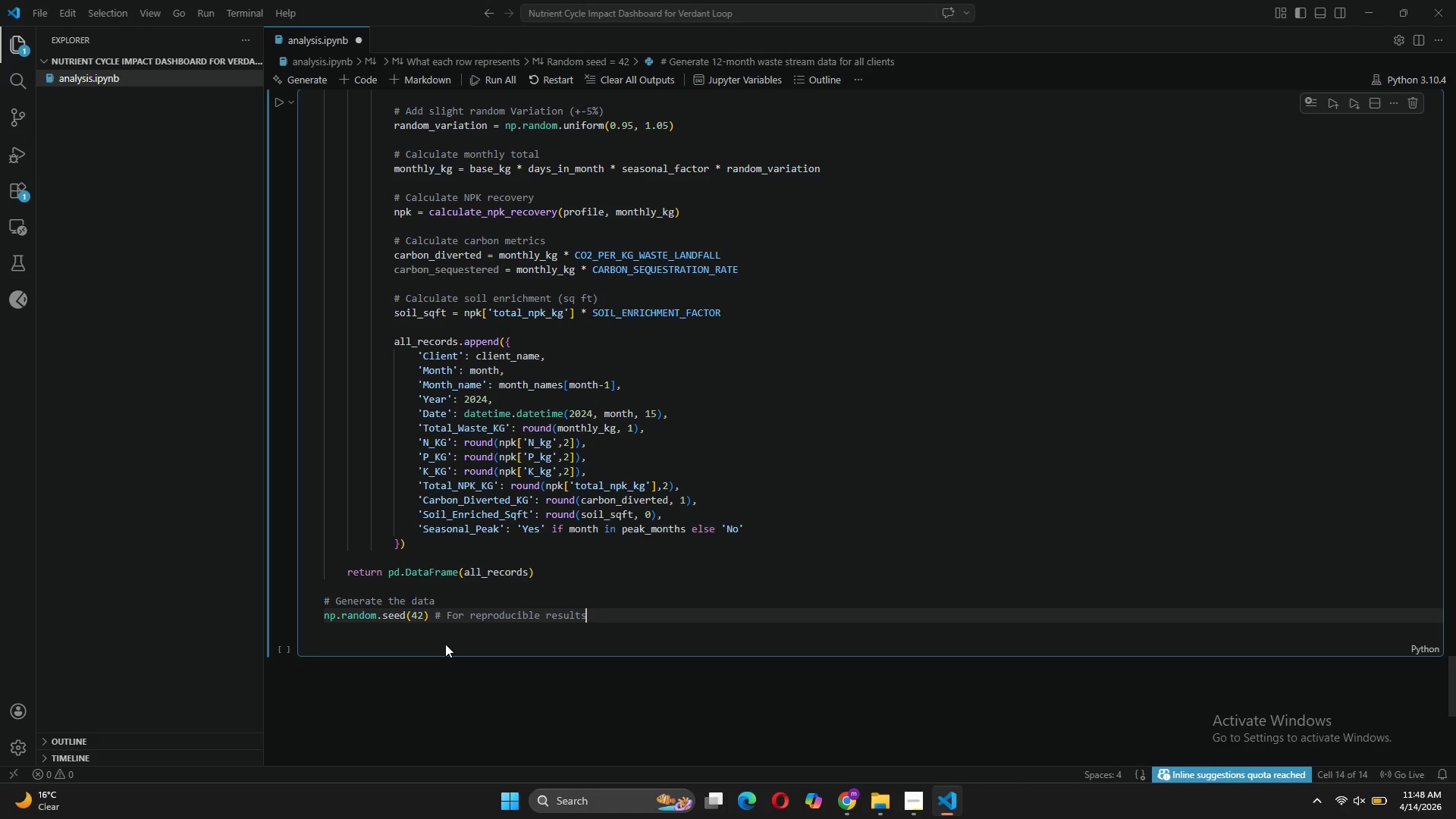 
key(Enter)
 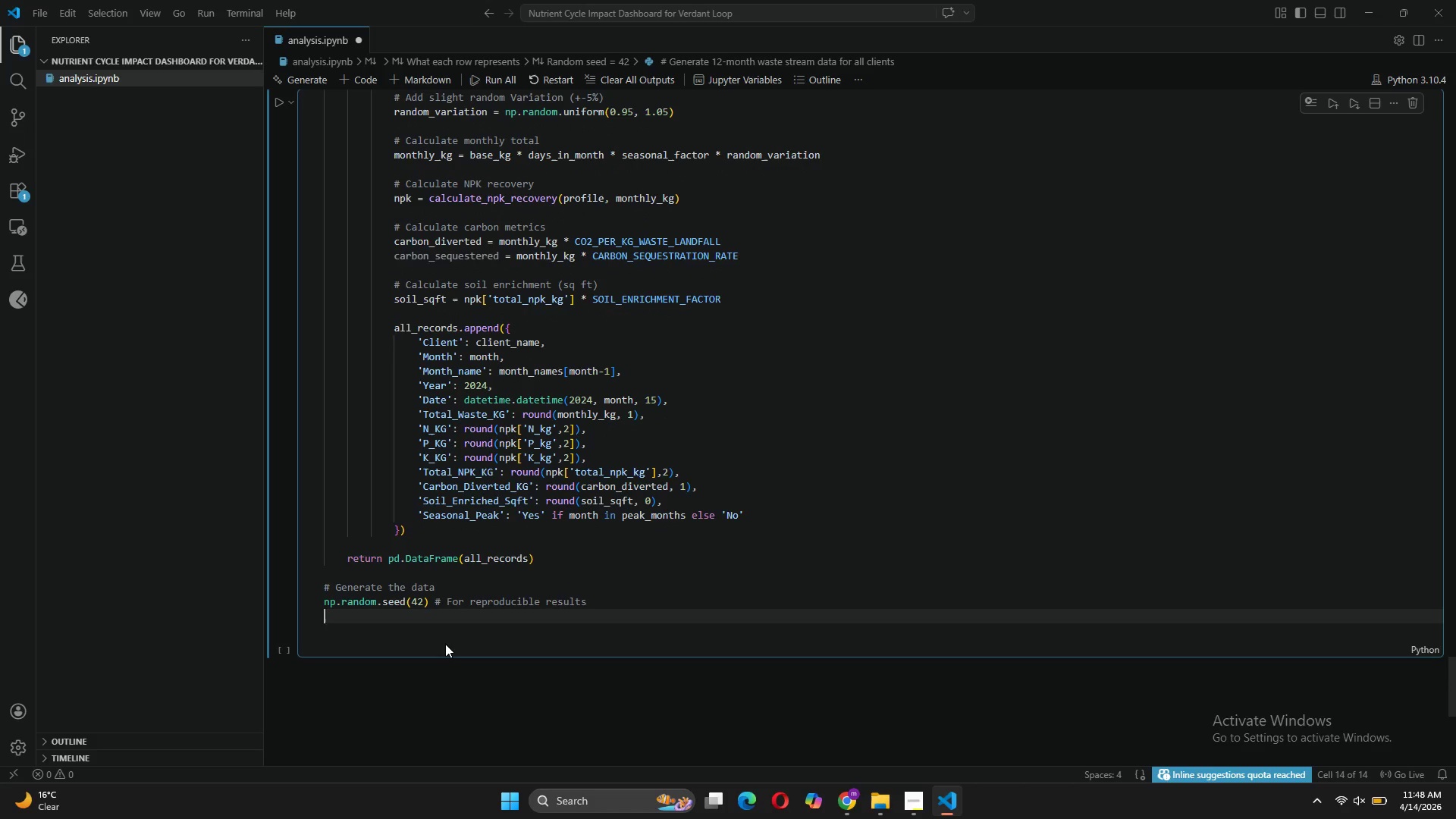 
type(df = generat)
key(Tab)
type(()
 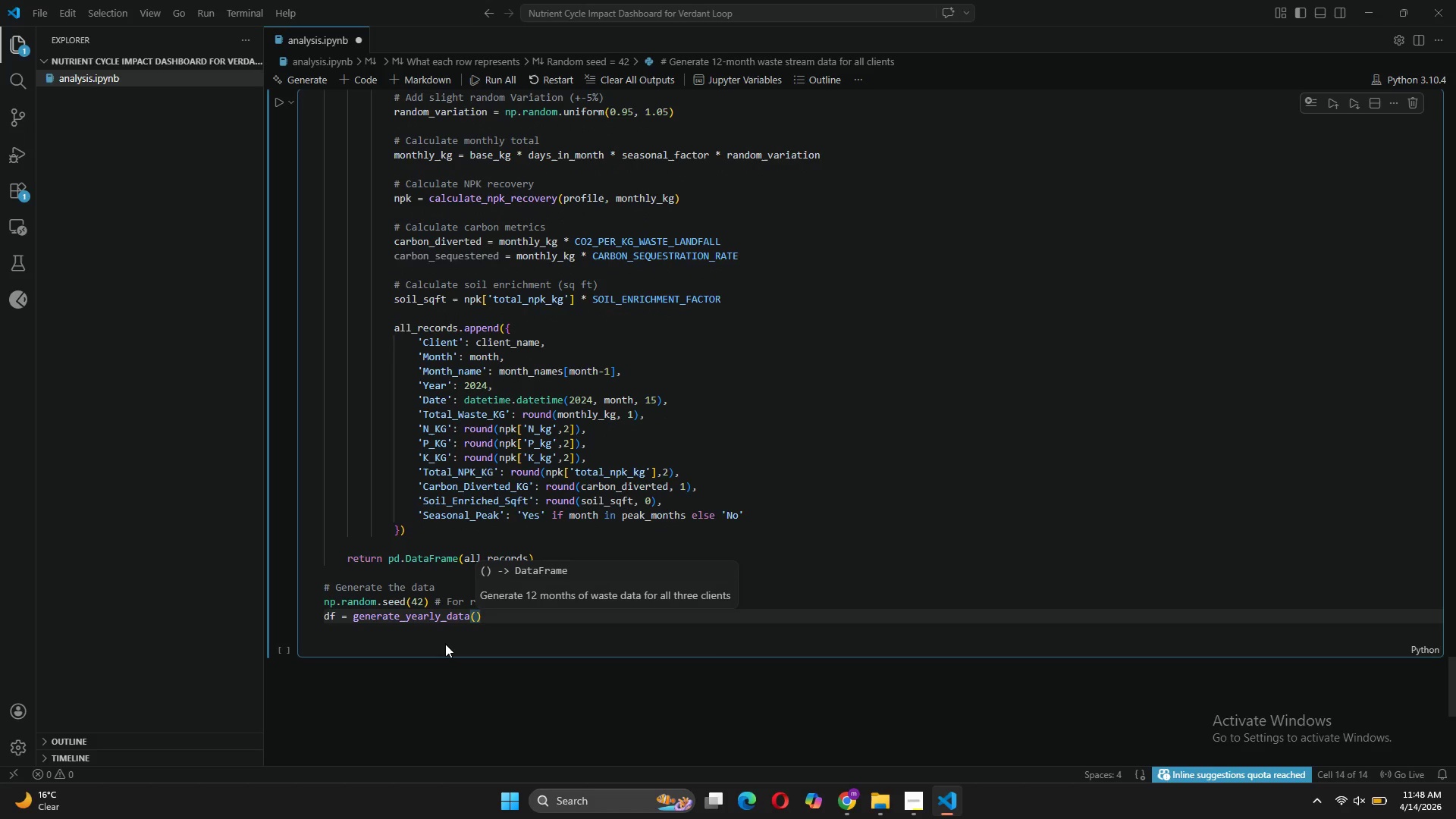 
key(ArrowRight)
 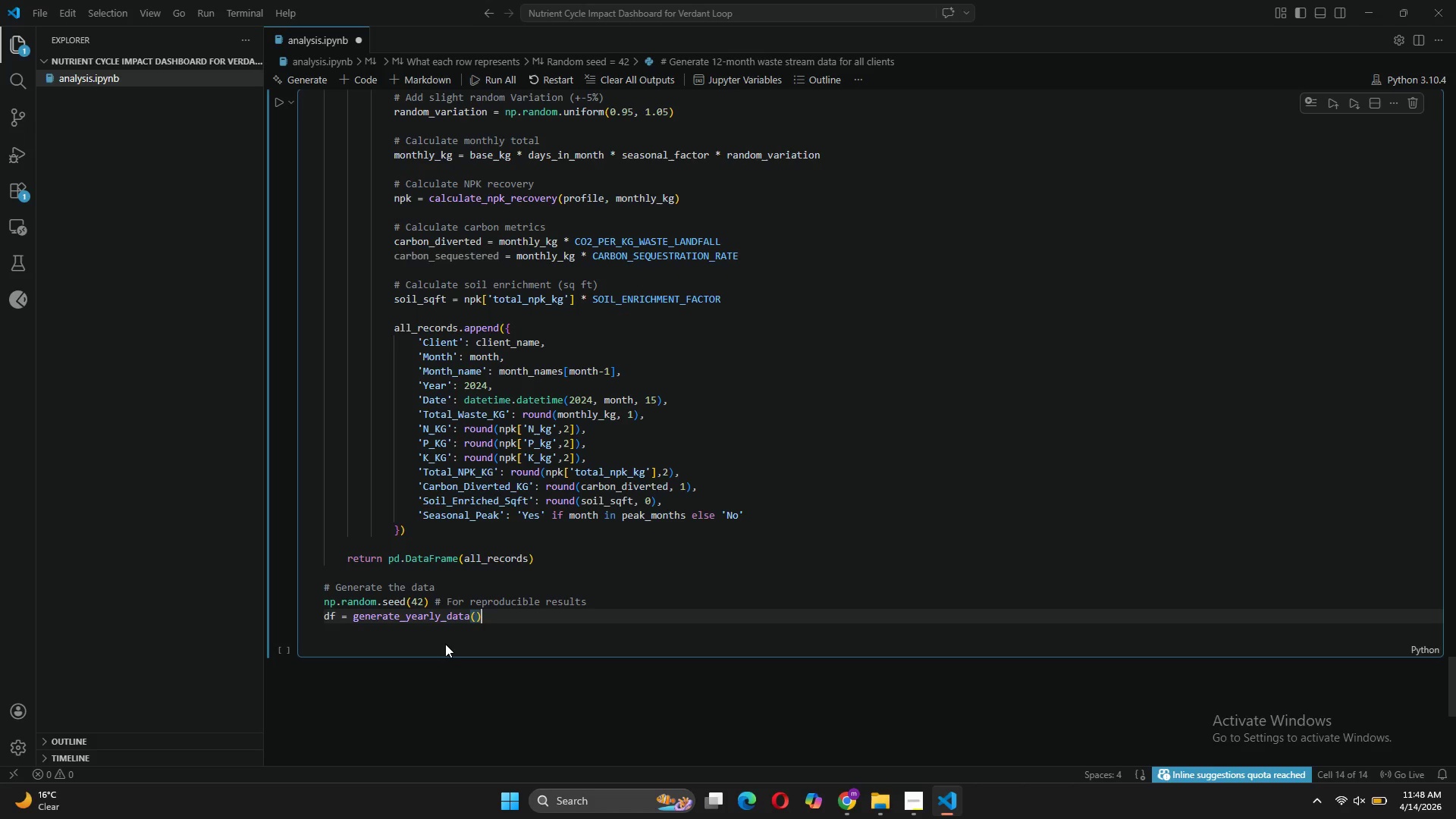 
key(Enter)
 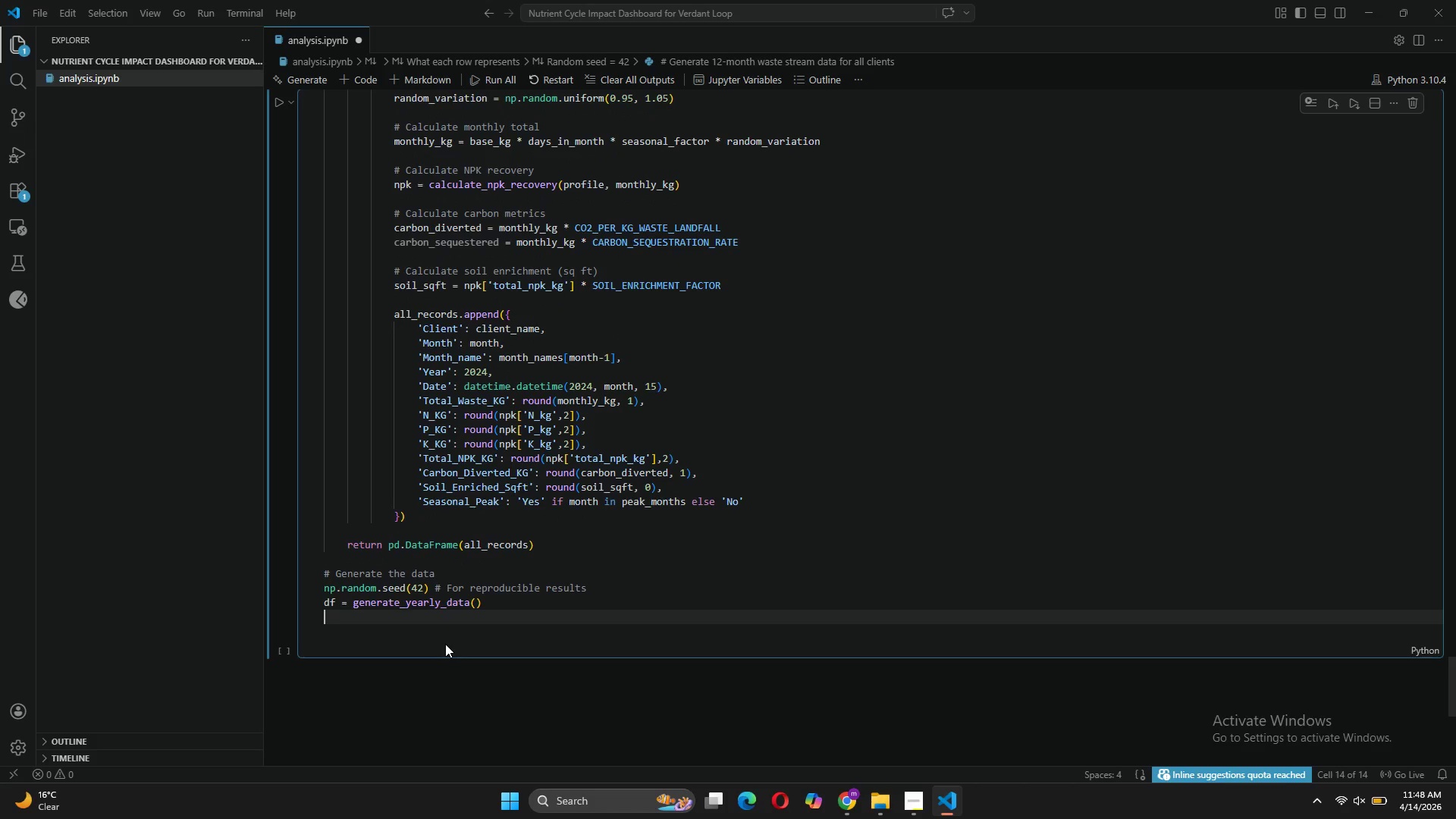 
key(Enter)
 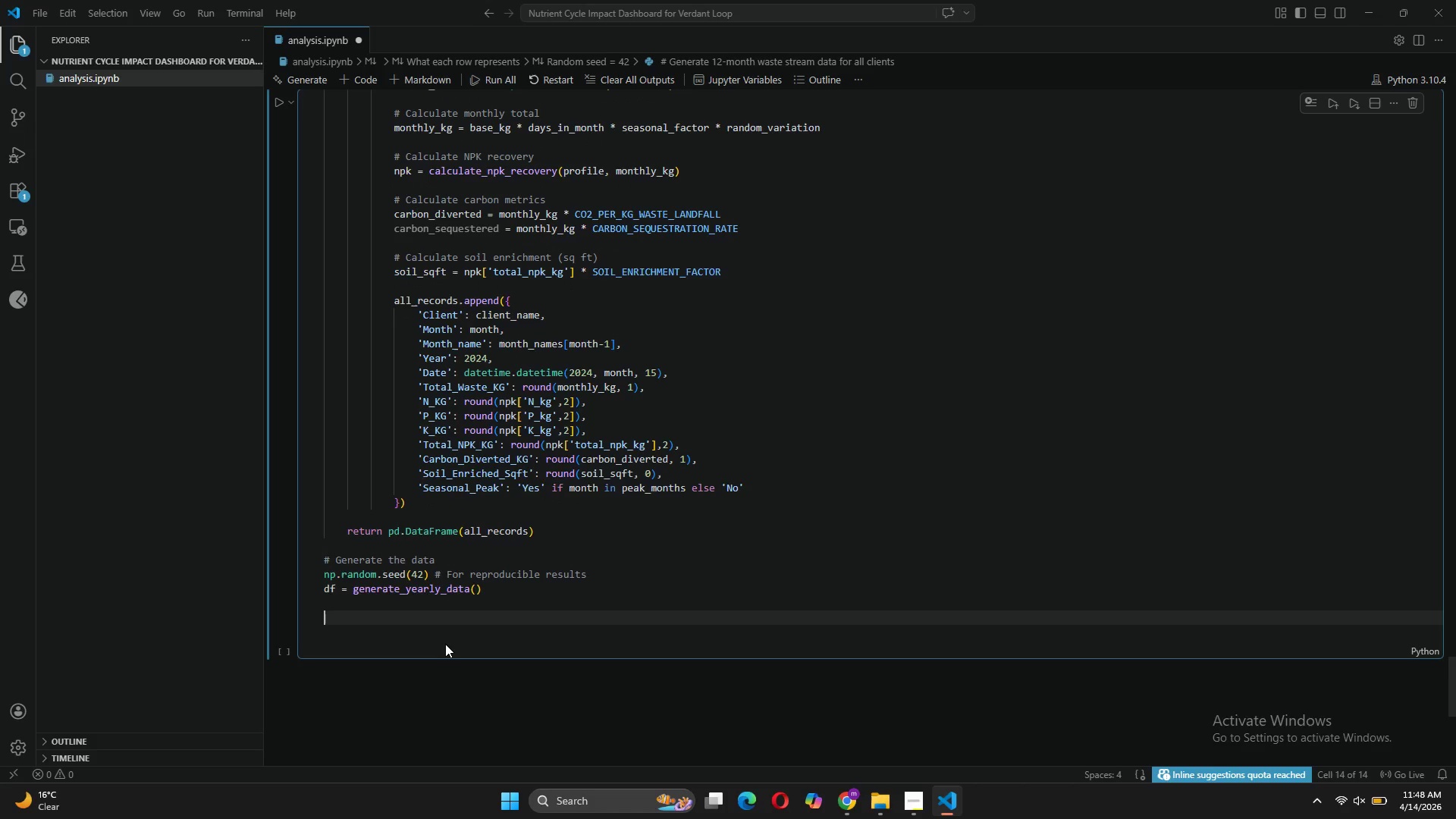 
type(print("12-month dta)
key(Backspace)
key(Backspace)
type(ata generation complete)
 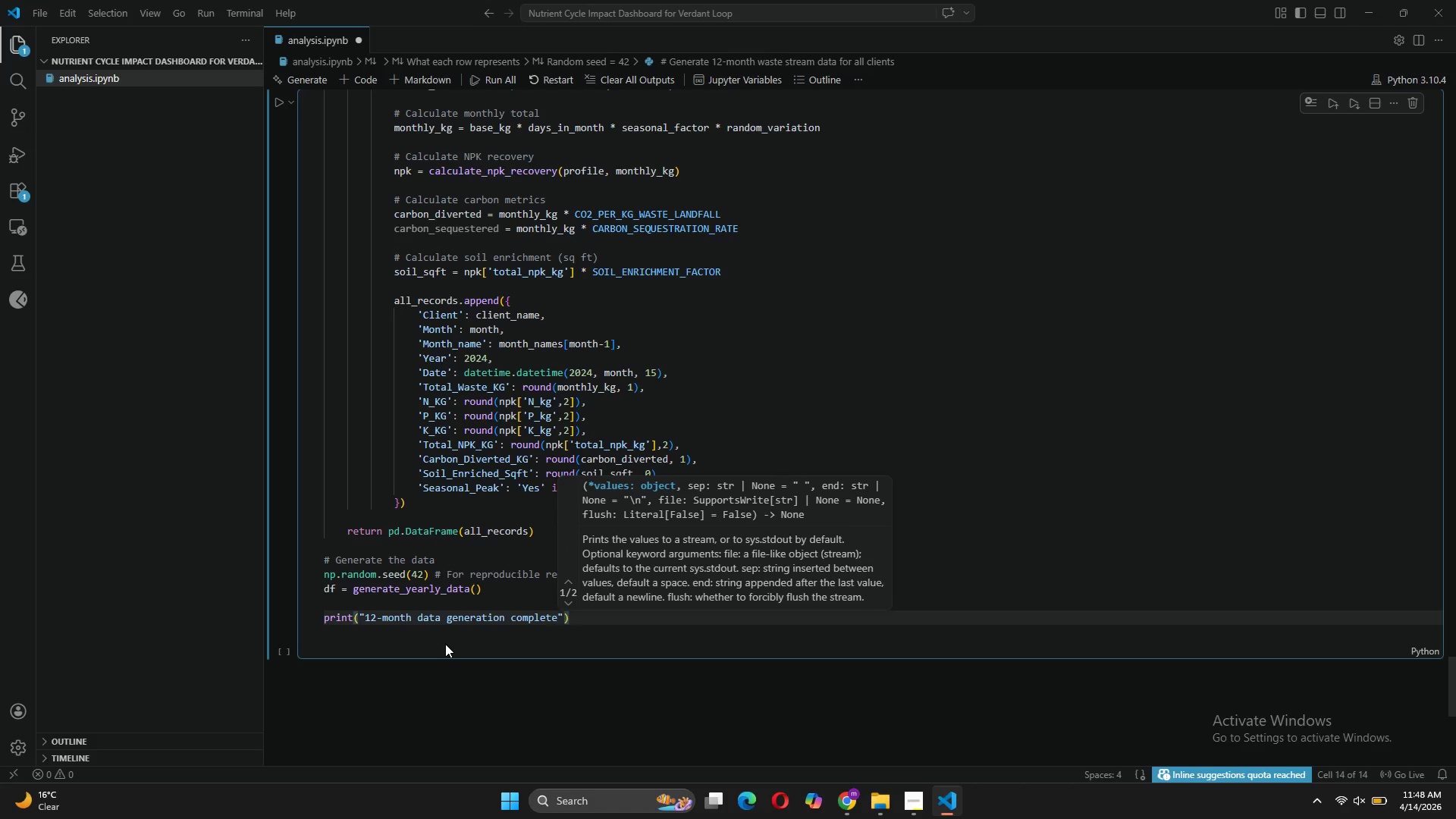 
key(ArrowRight)
 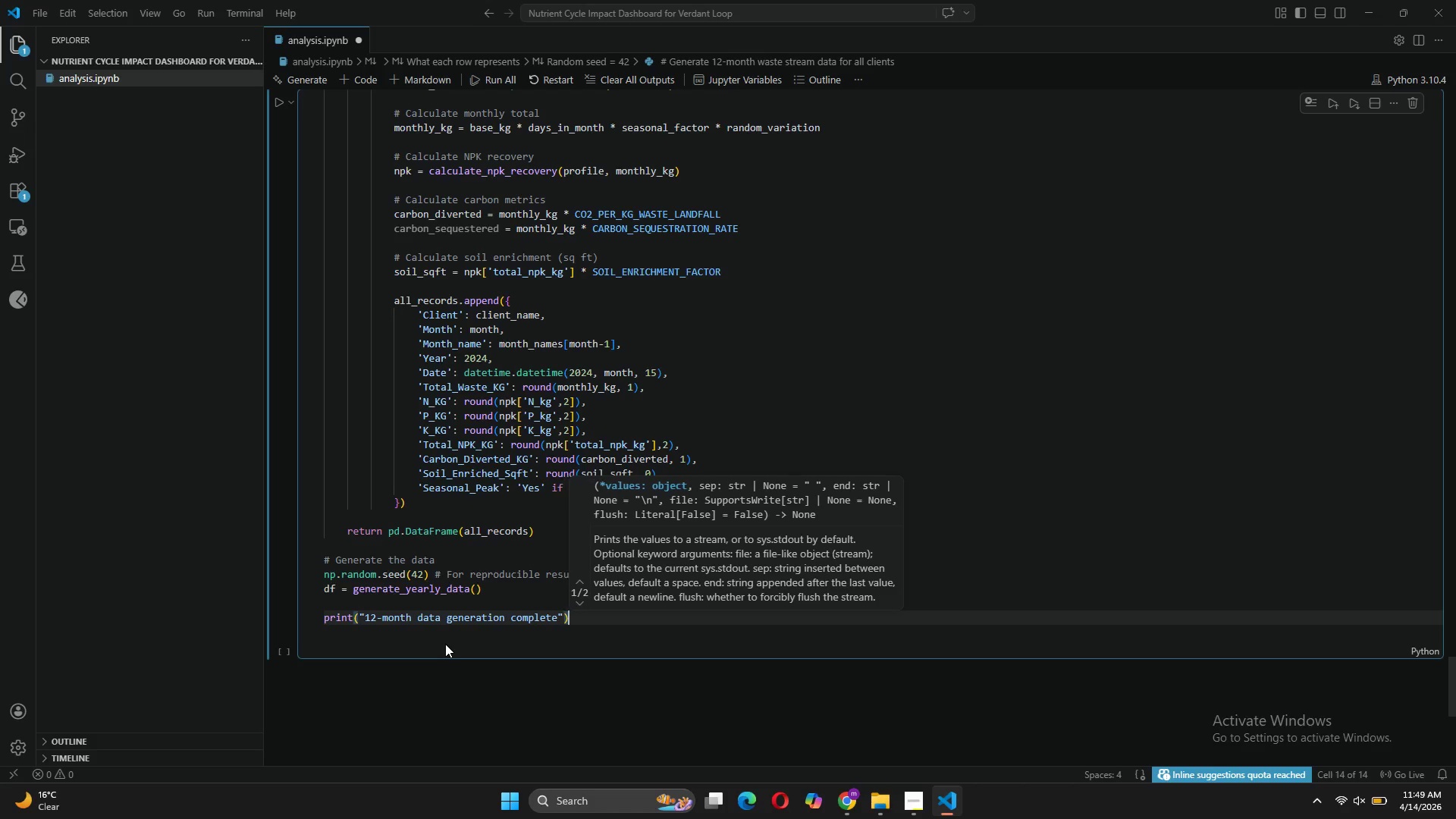 
key(ArrowRight)
 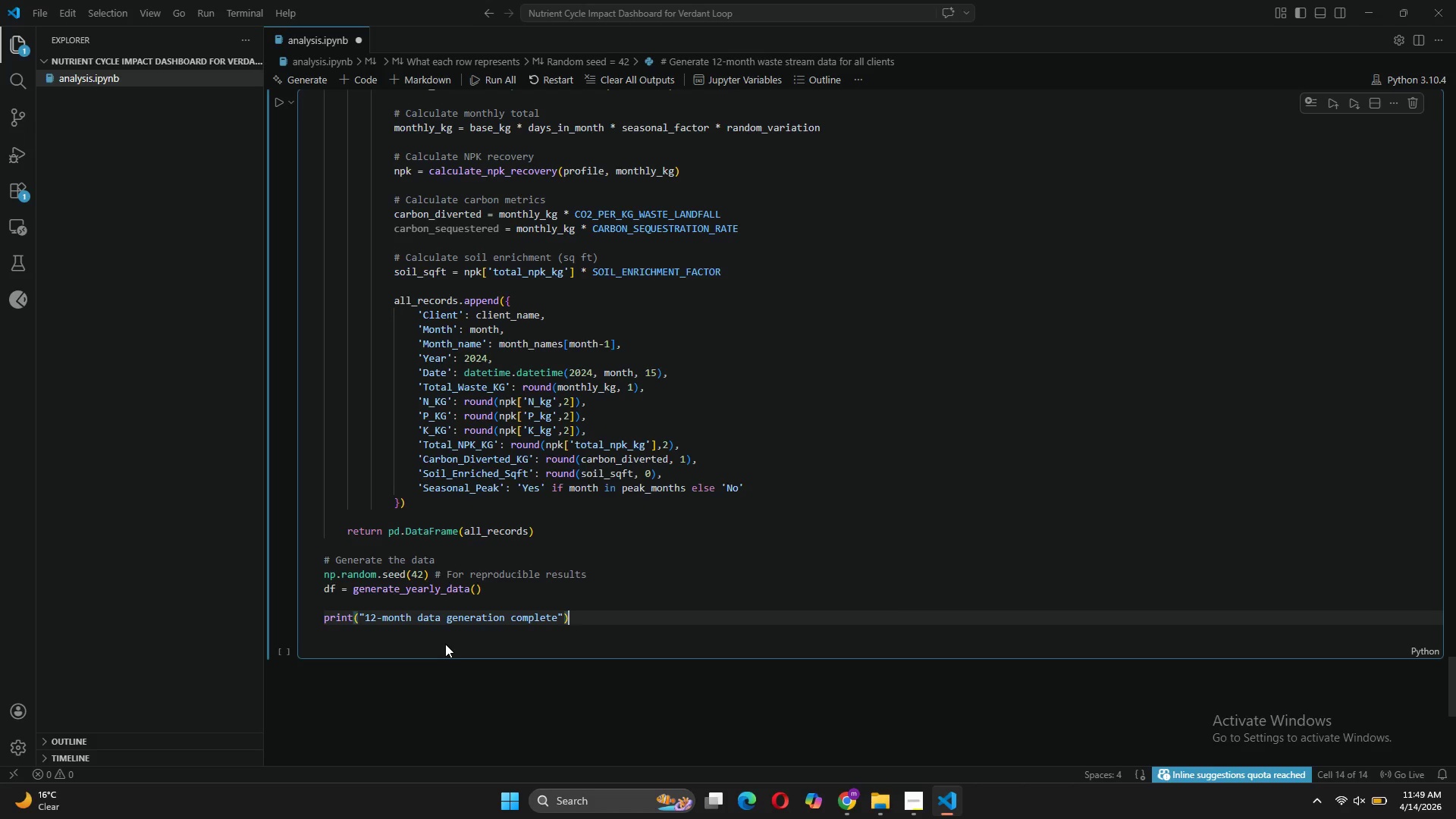 
key(ArrowRight)
 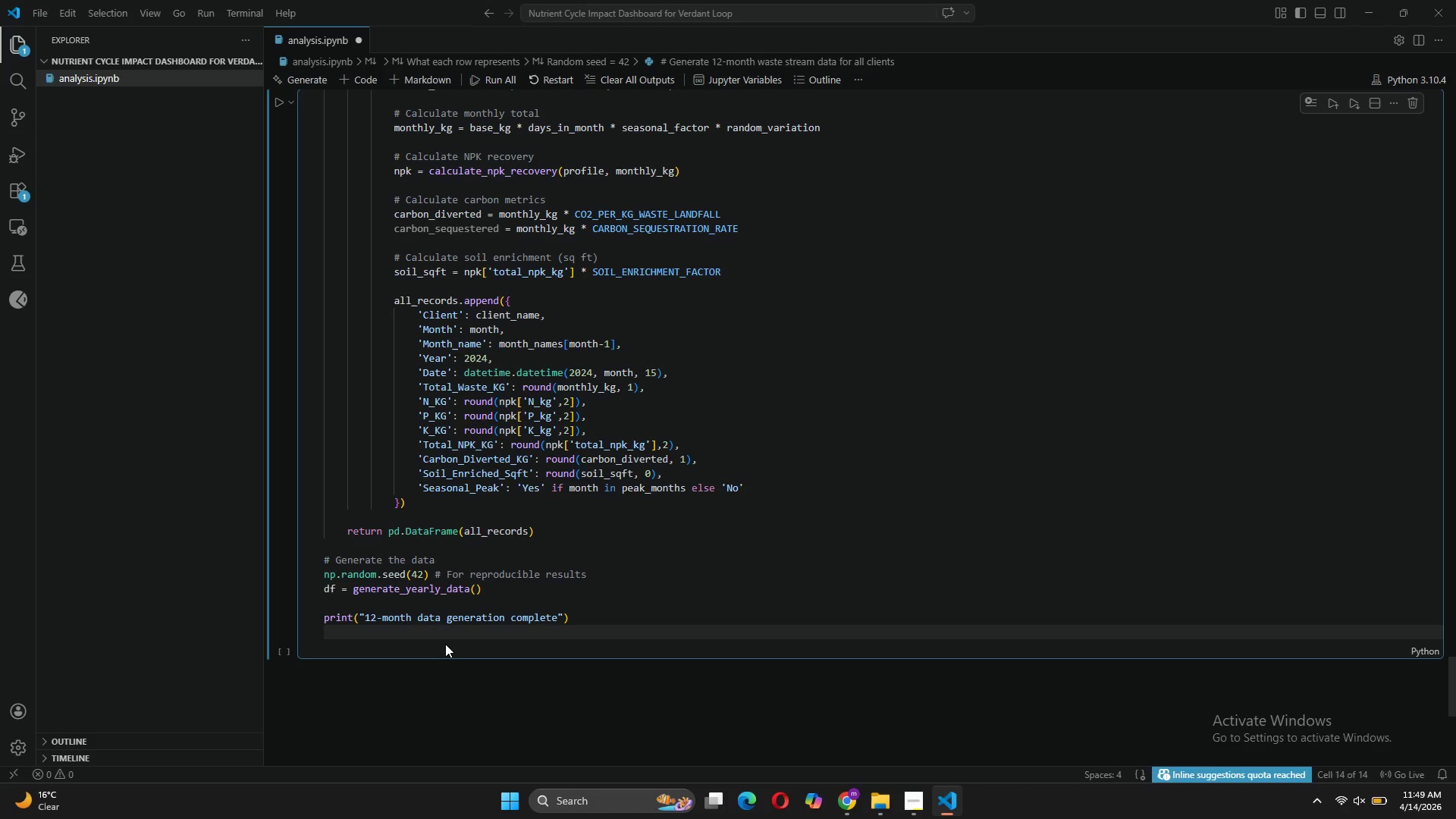 
type(print(f"Data shape: {df.a)
key(Backspace)
type(shape)
 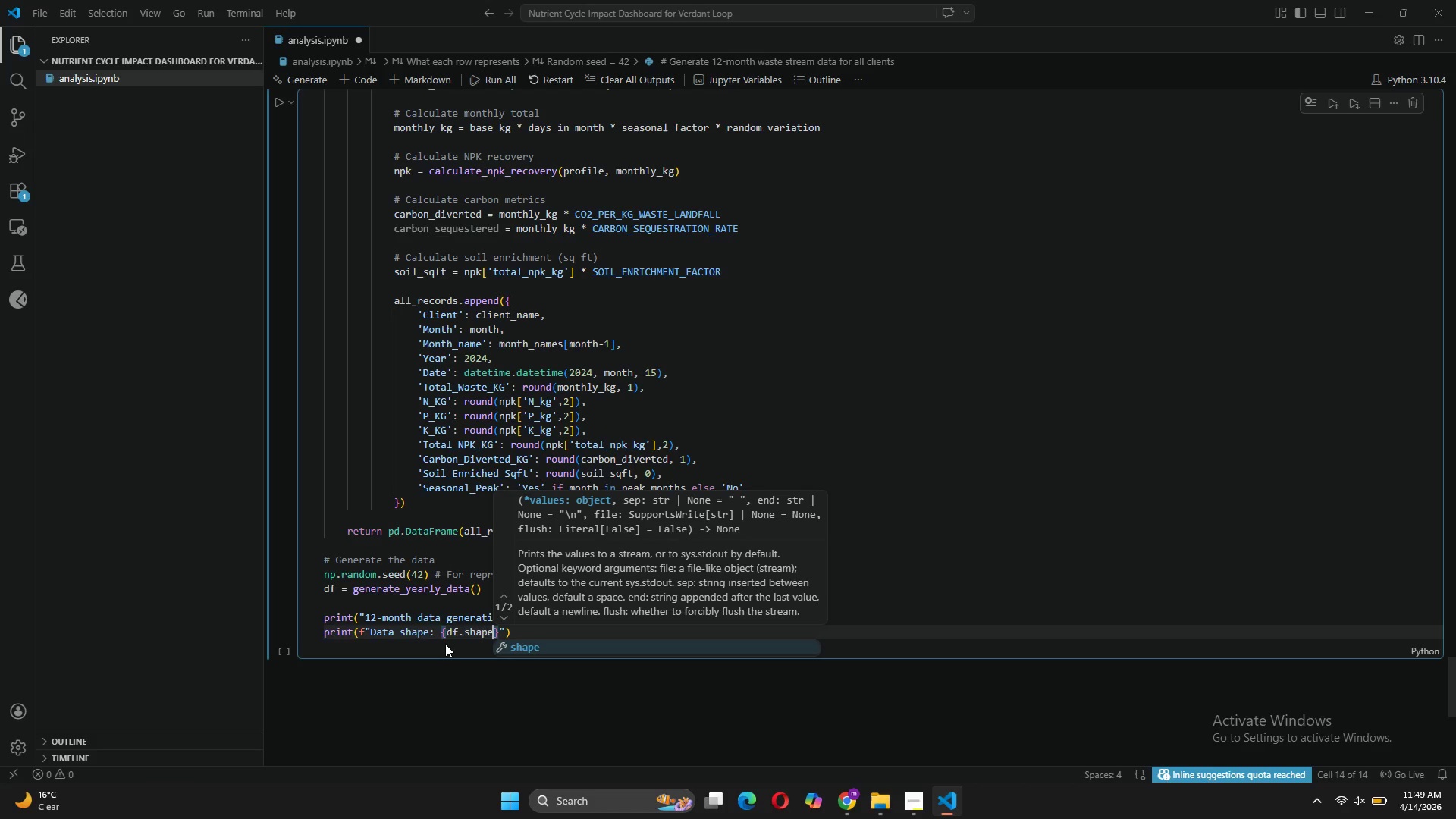 
left_click([532, 650])
 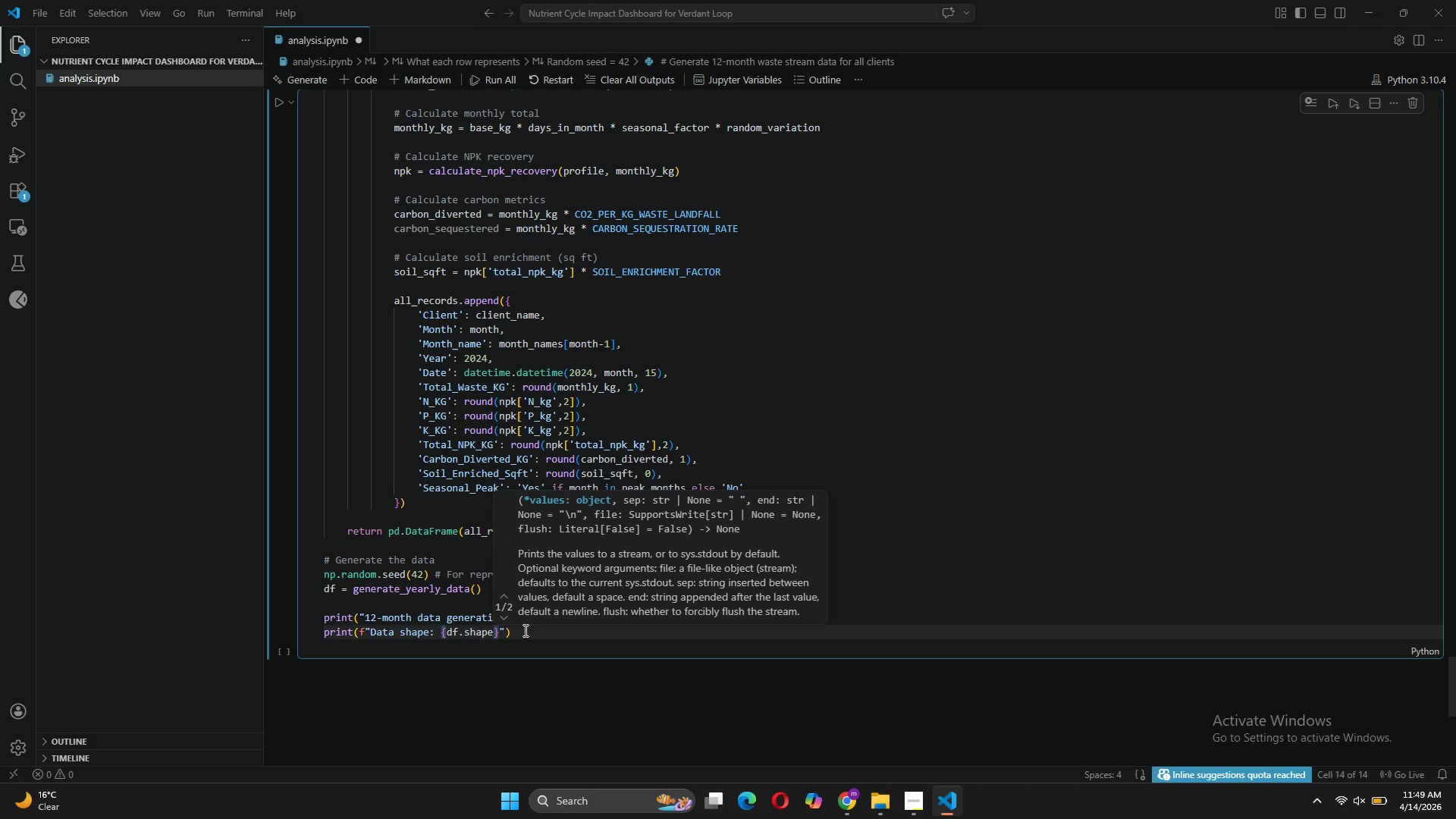 
left_click([524, 630])
 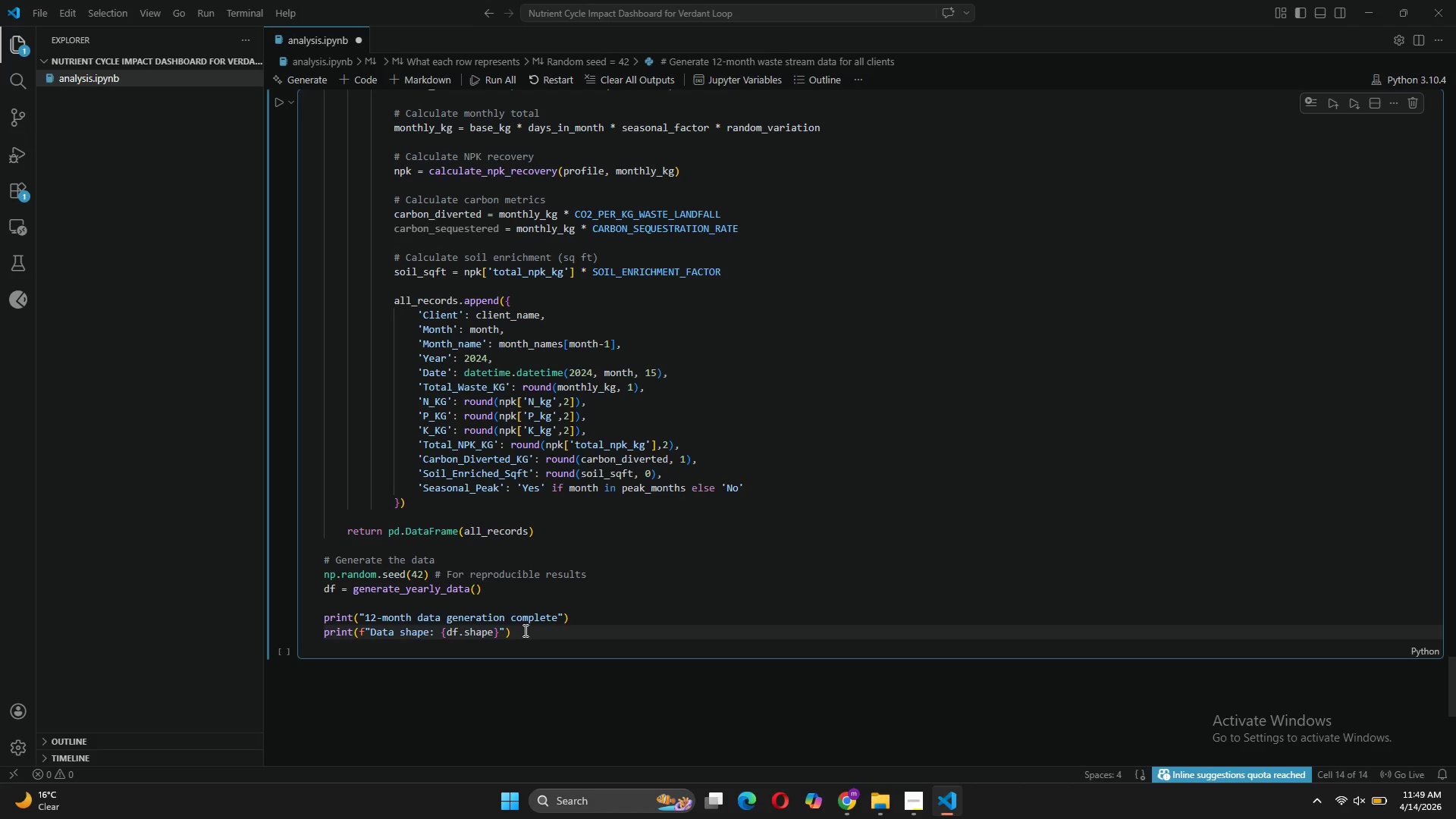 
key(Backspace)
 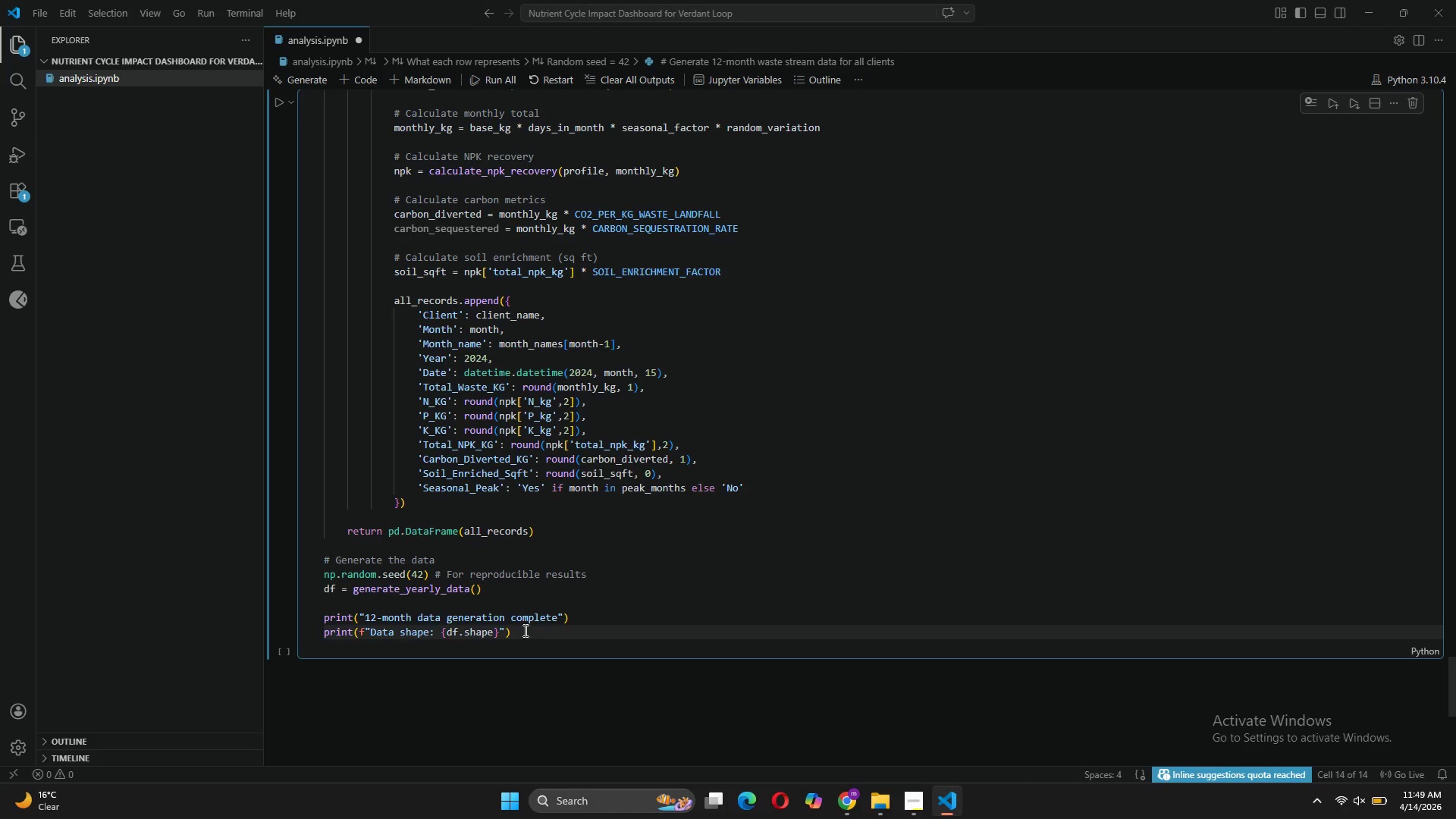 
key(Backspace)
 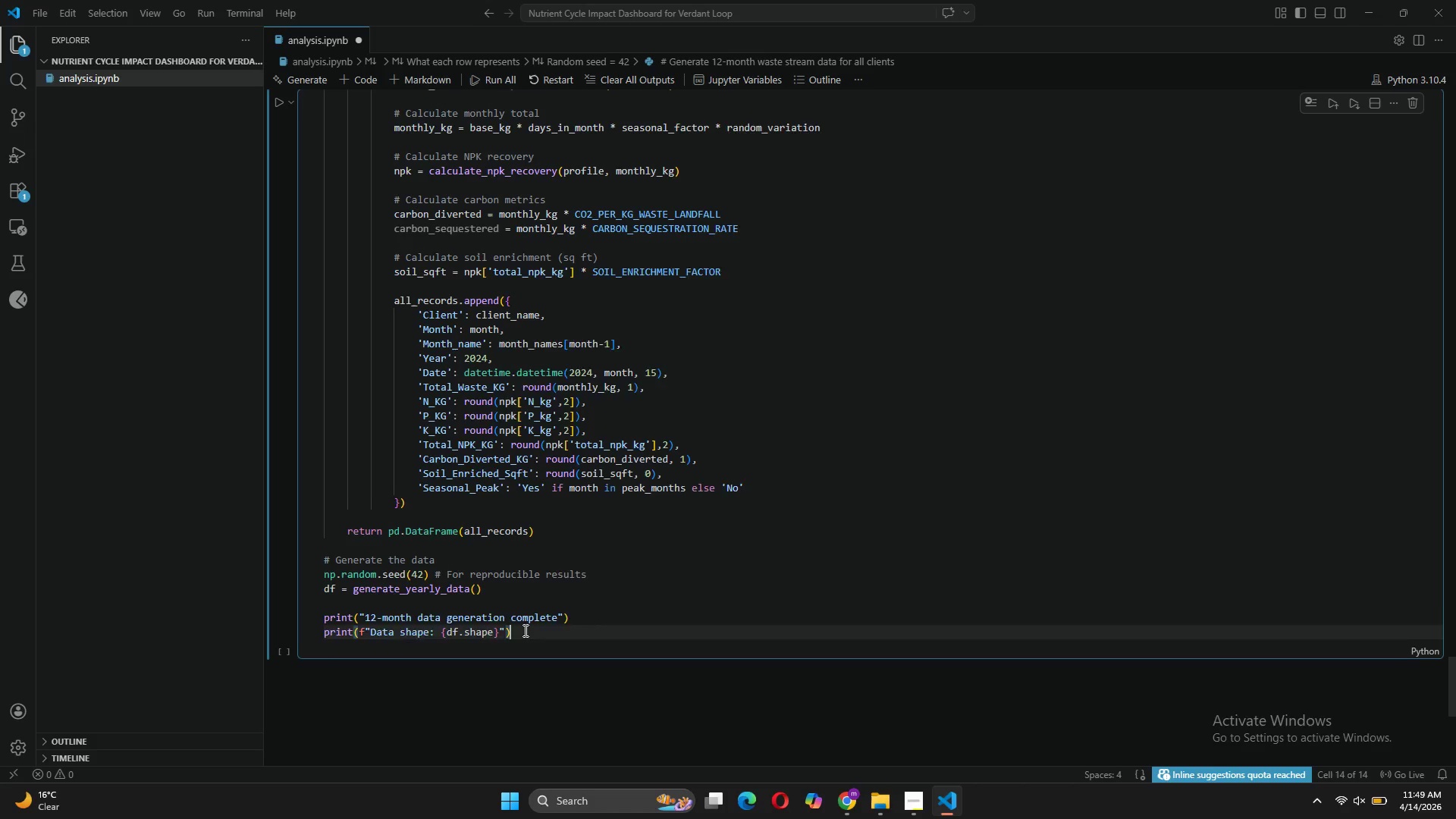 
key(Enter)
 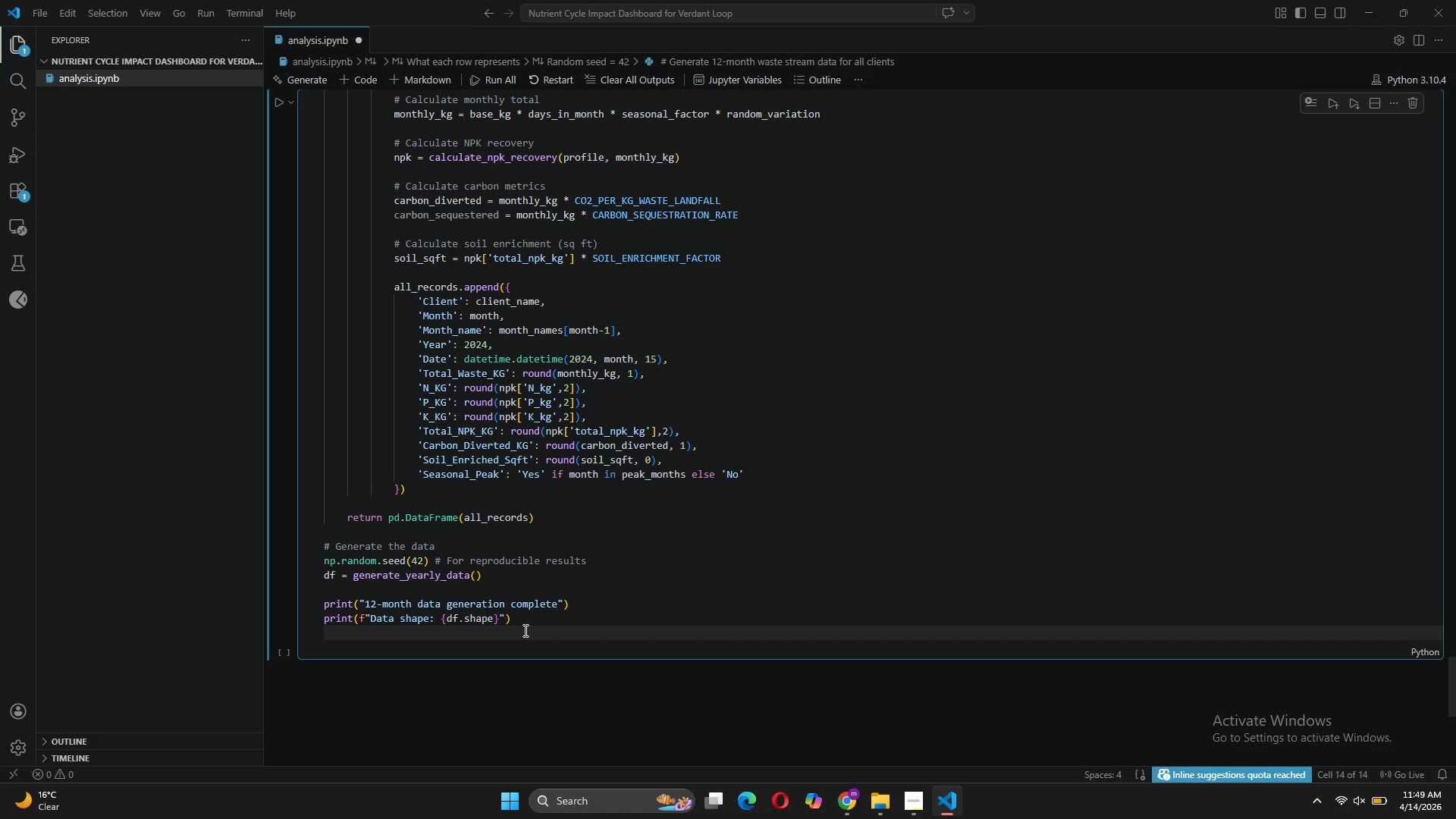 
type(print(f"Columns: {list{)
key(Backspace)
type((df.columns)
 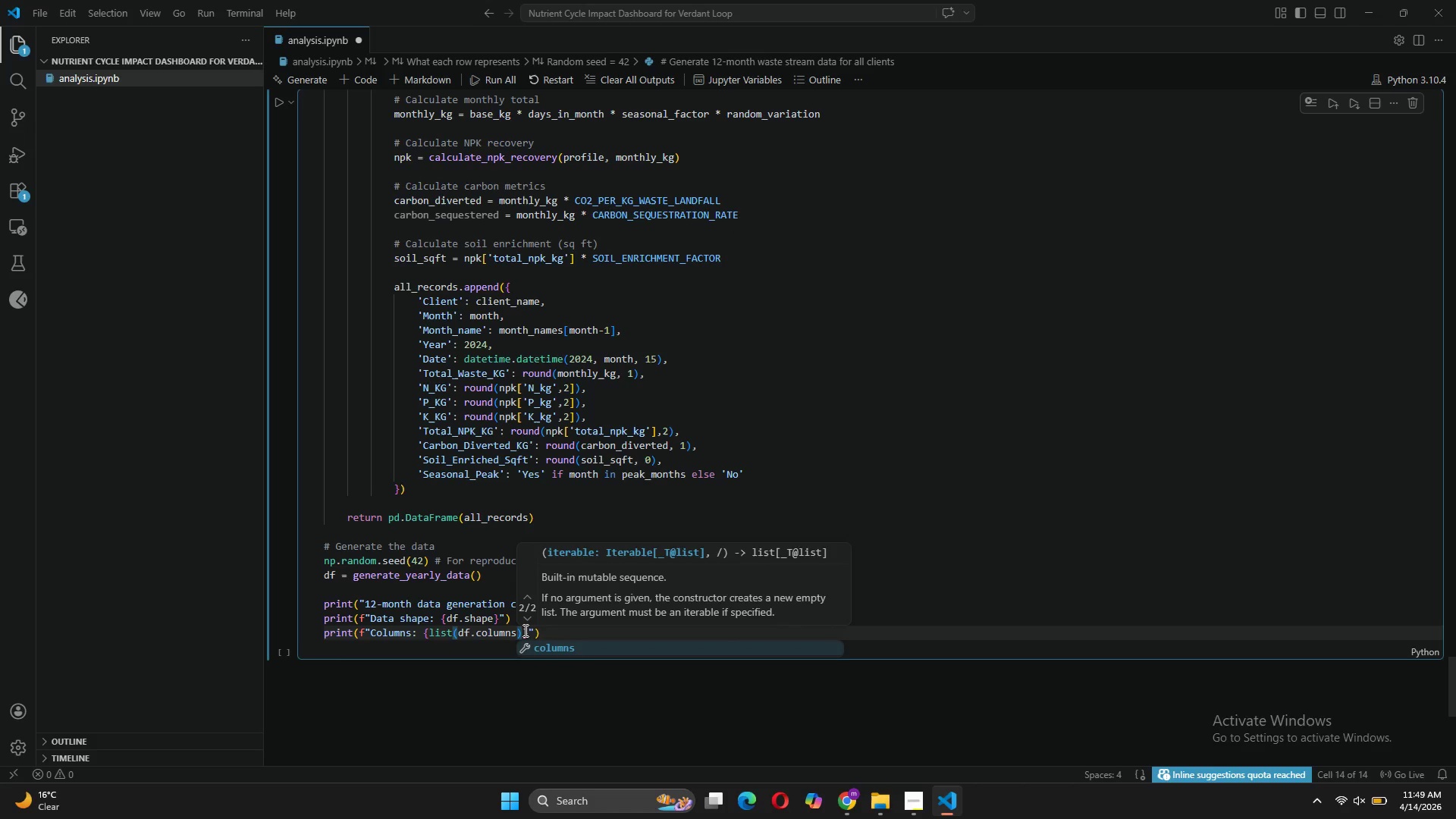 
key(ArrowUp)
 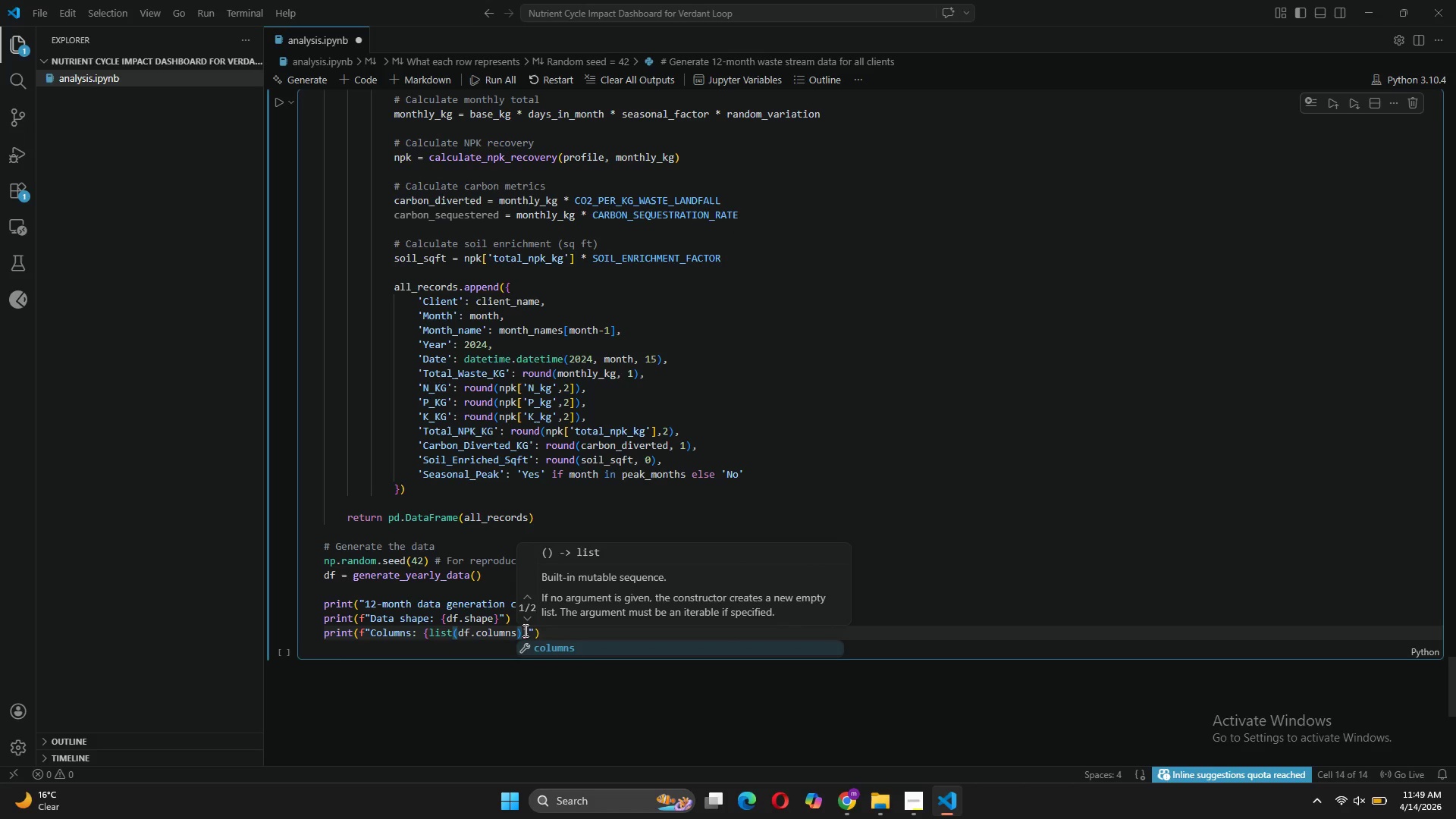 
key(ArrowUp)
 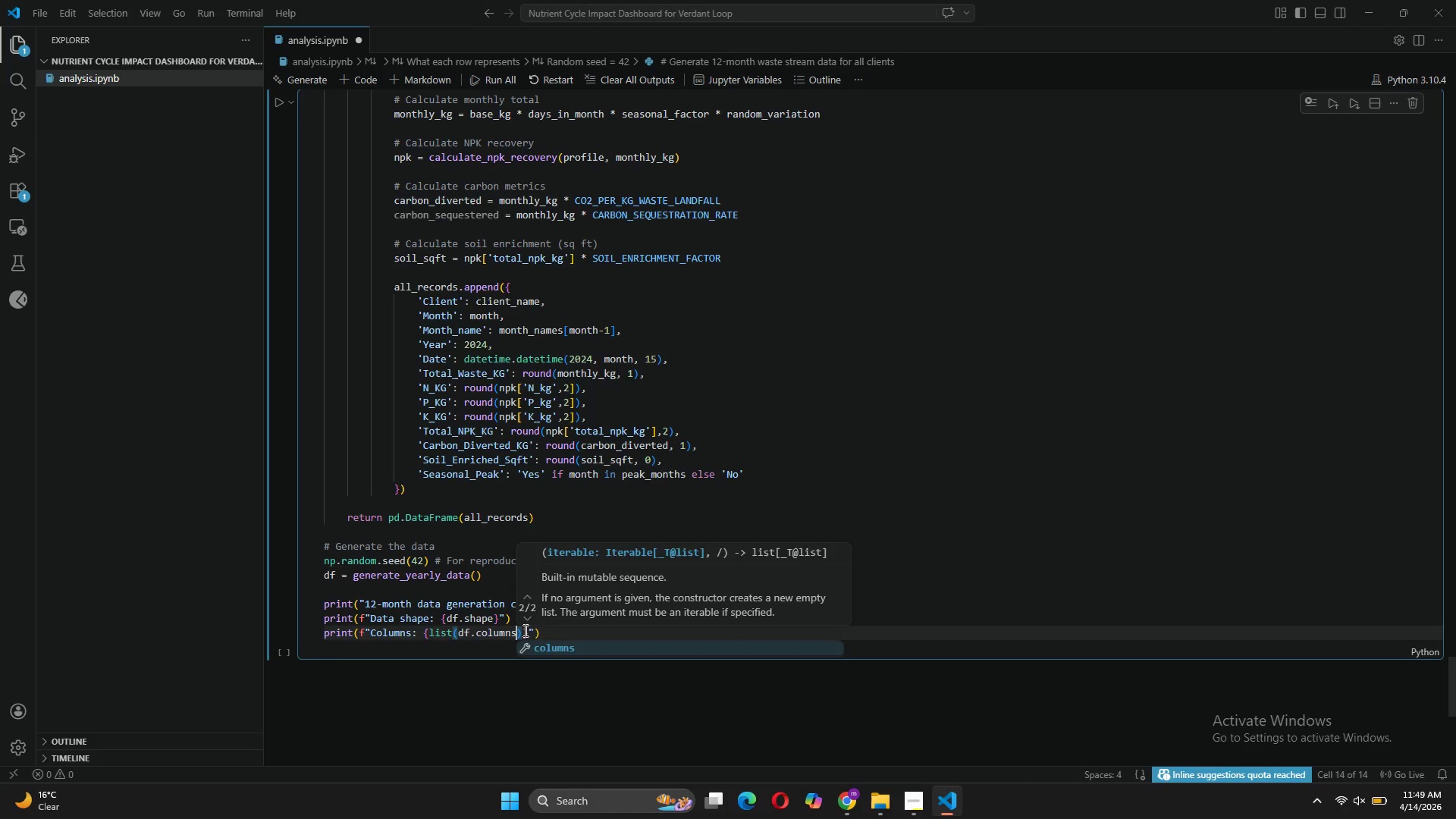 
key(ArrowUp)
 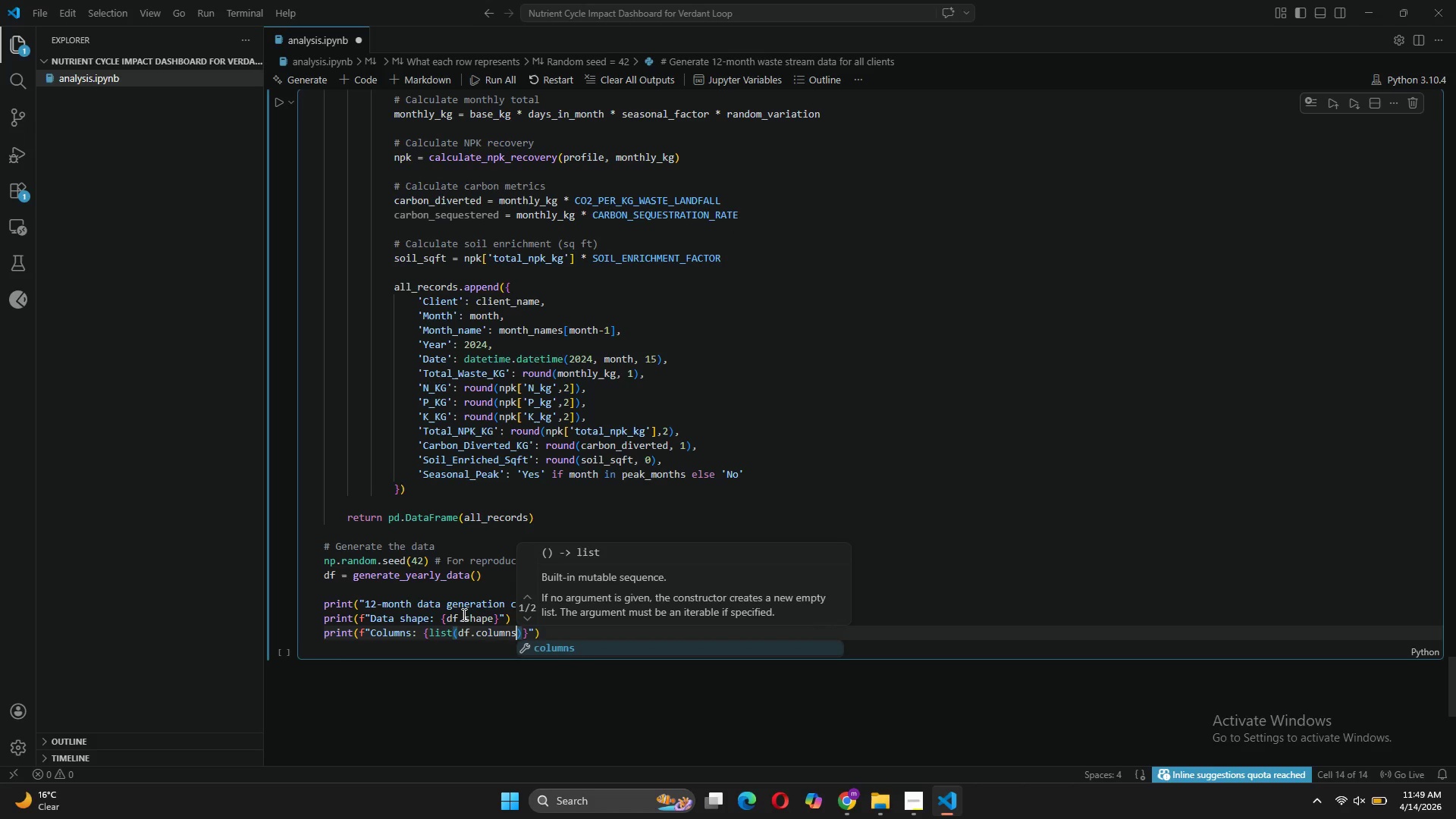 
left_click([463, 614])
 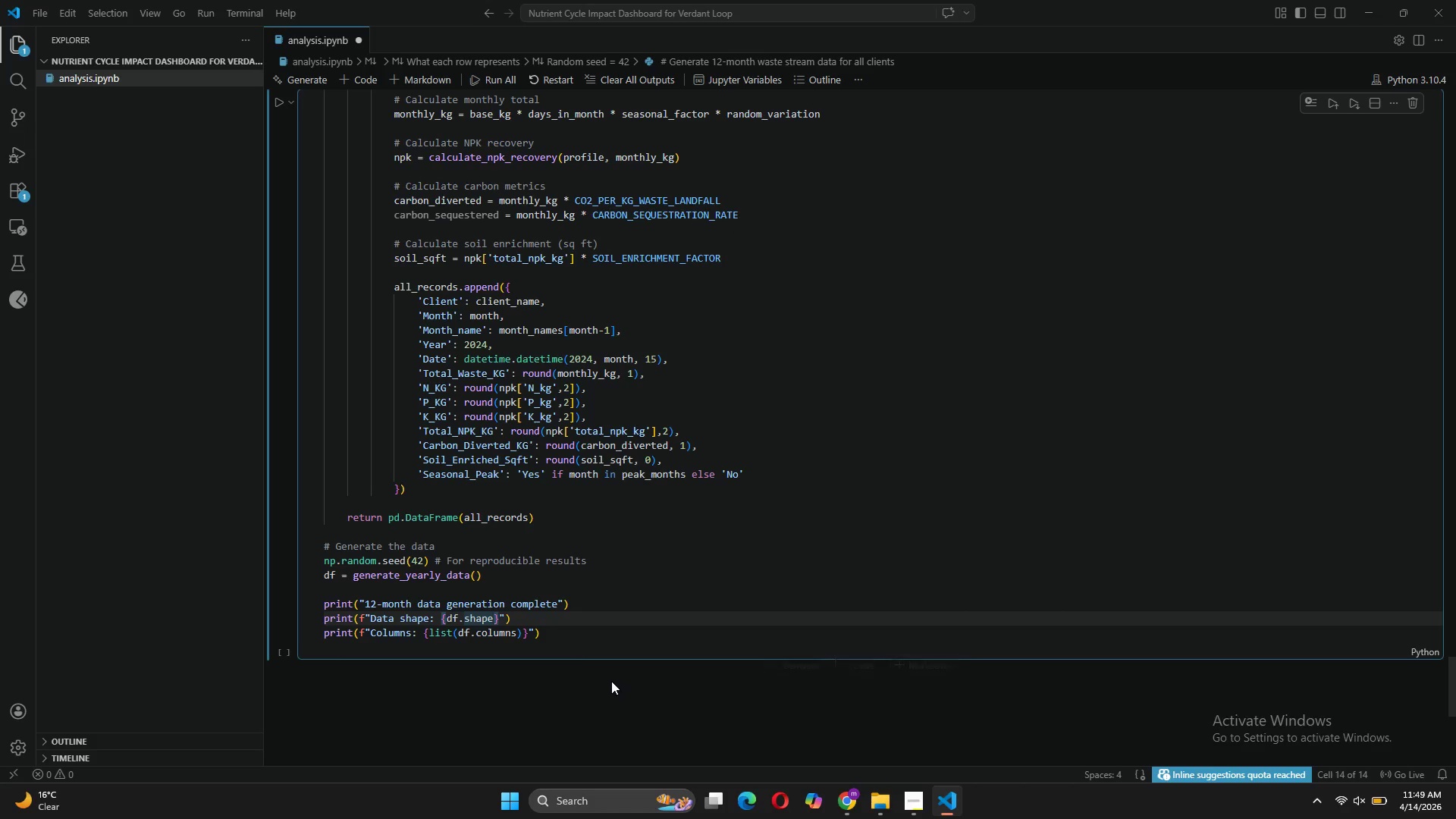 
left_click([548, 624])
 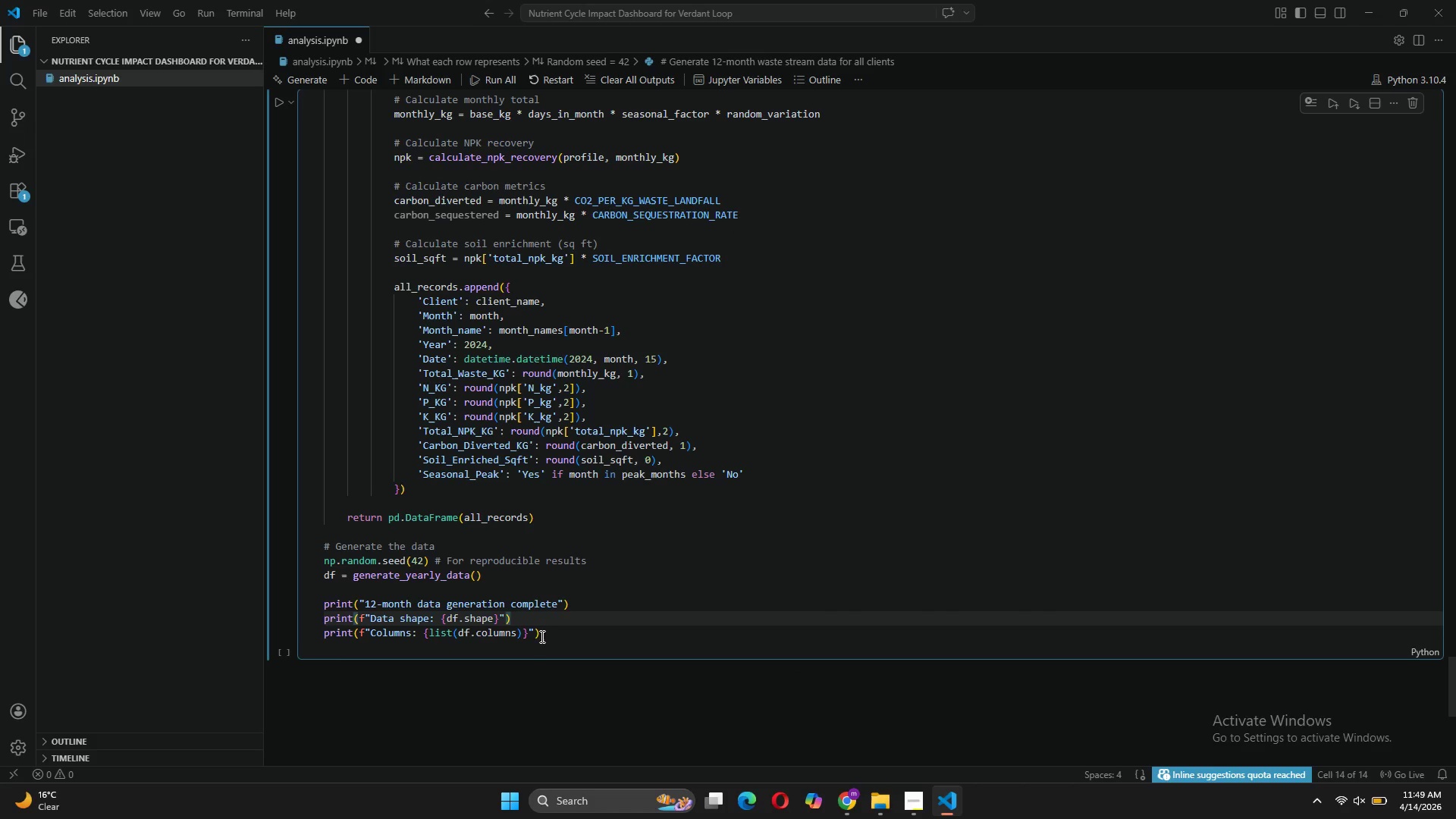 
left_click([541, 636])
 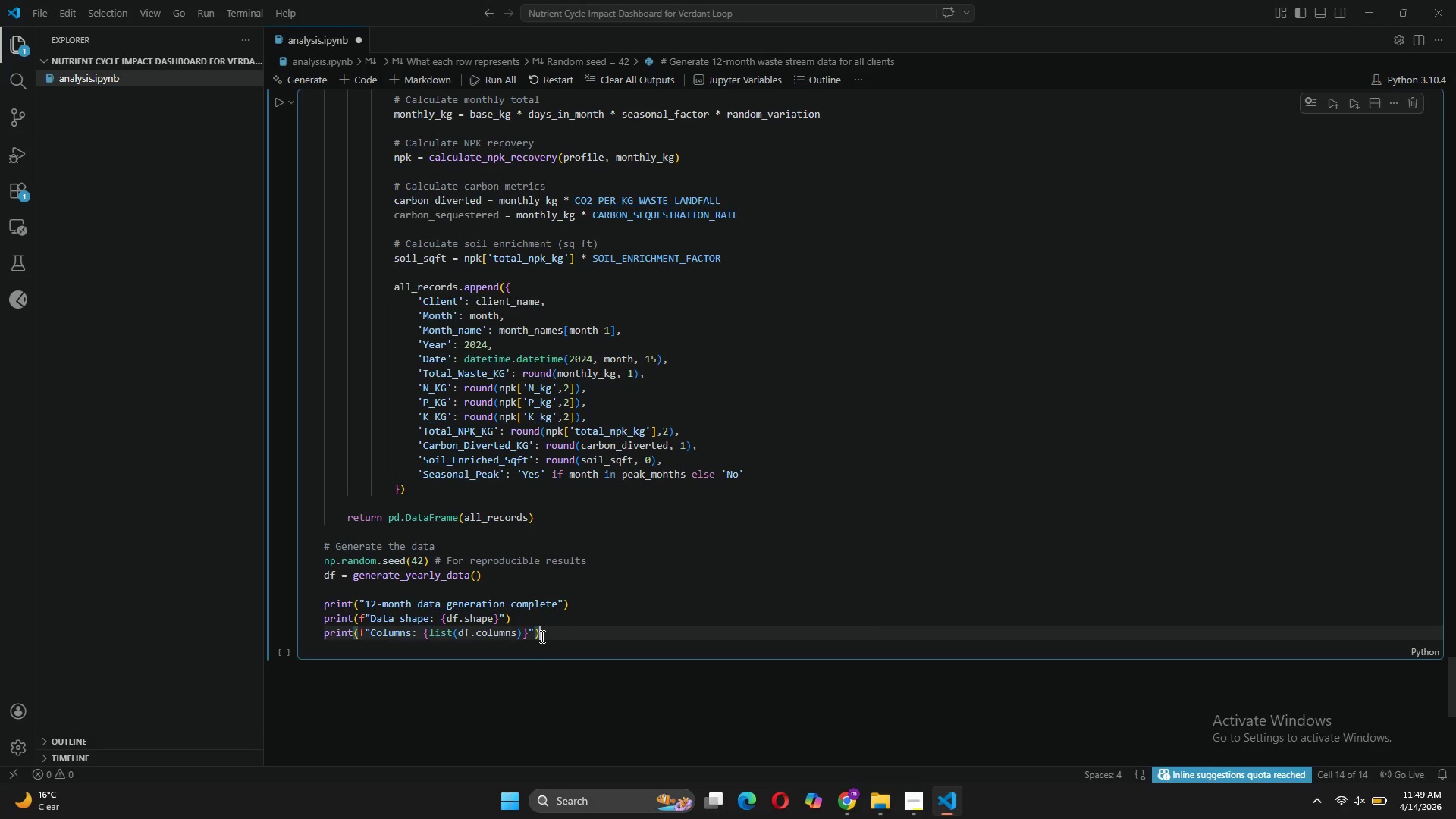 
key(Enter)
 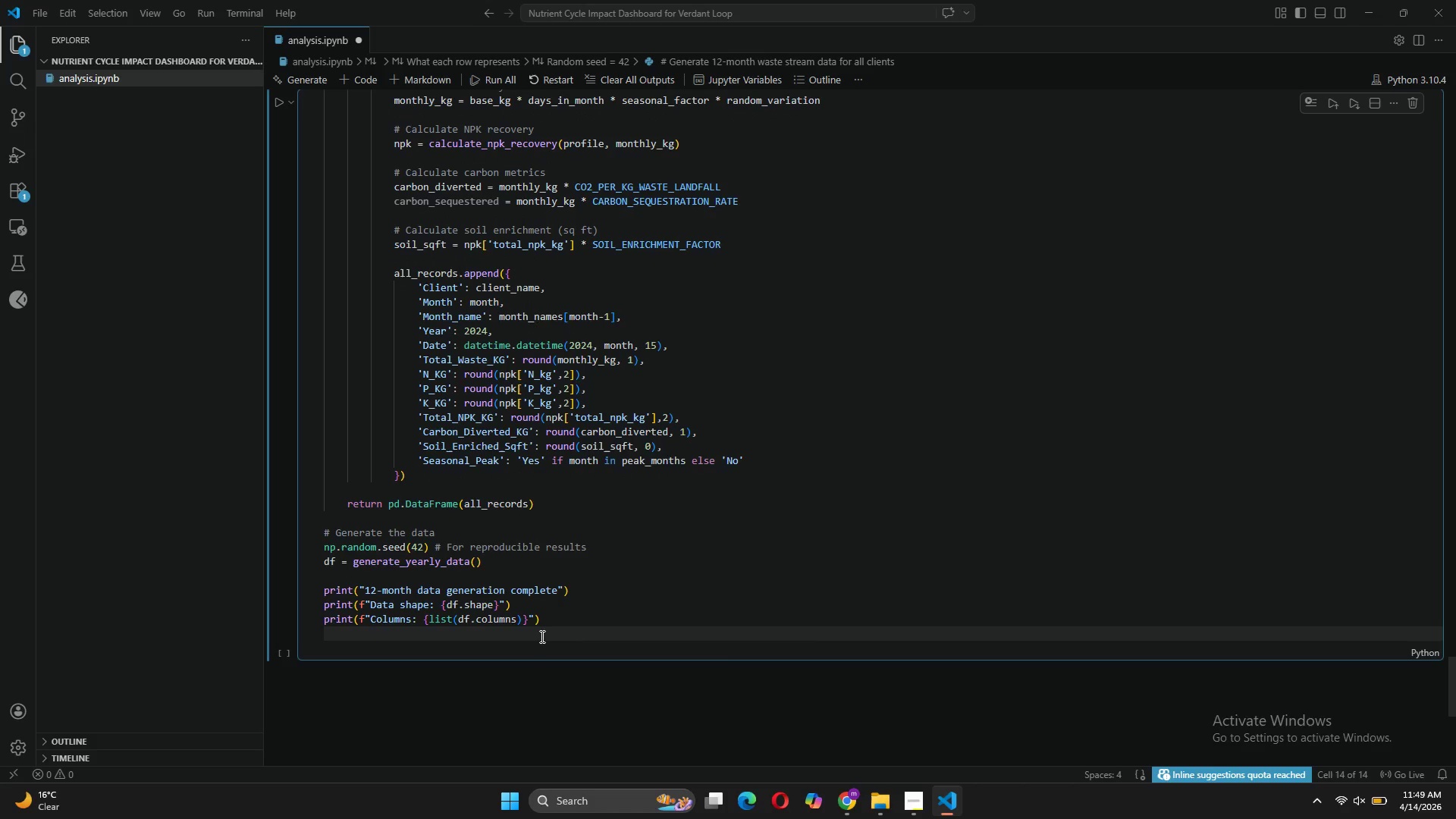 
type(print("\nFirst 5 rows:)
 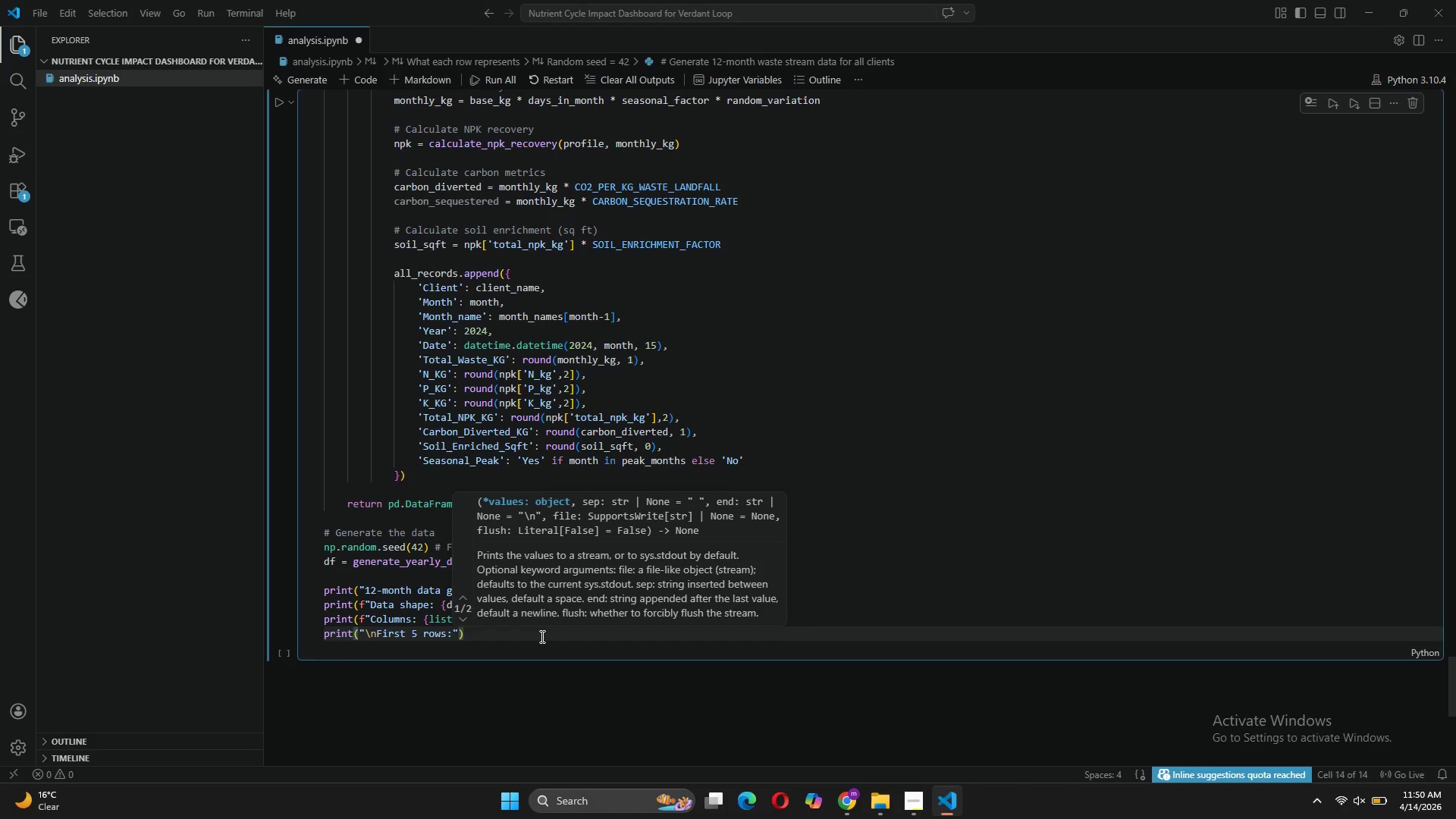 
key(ArrowRight)
 